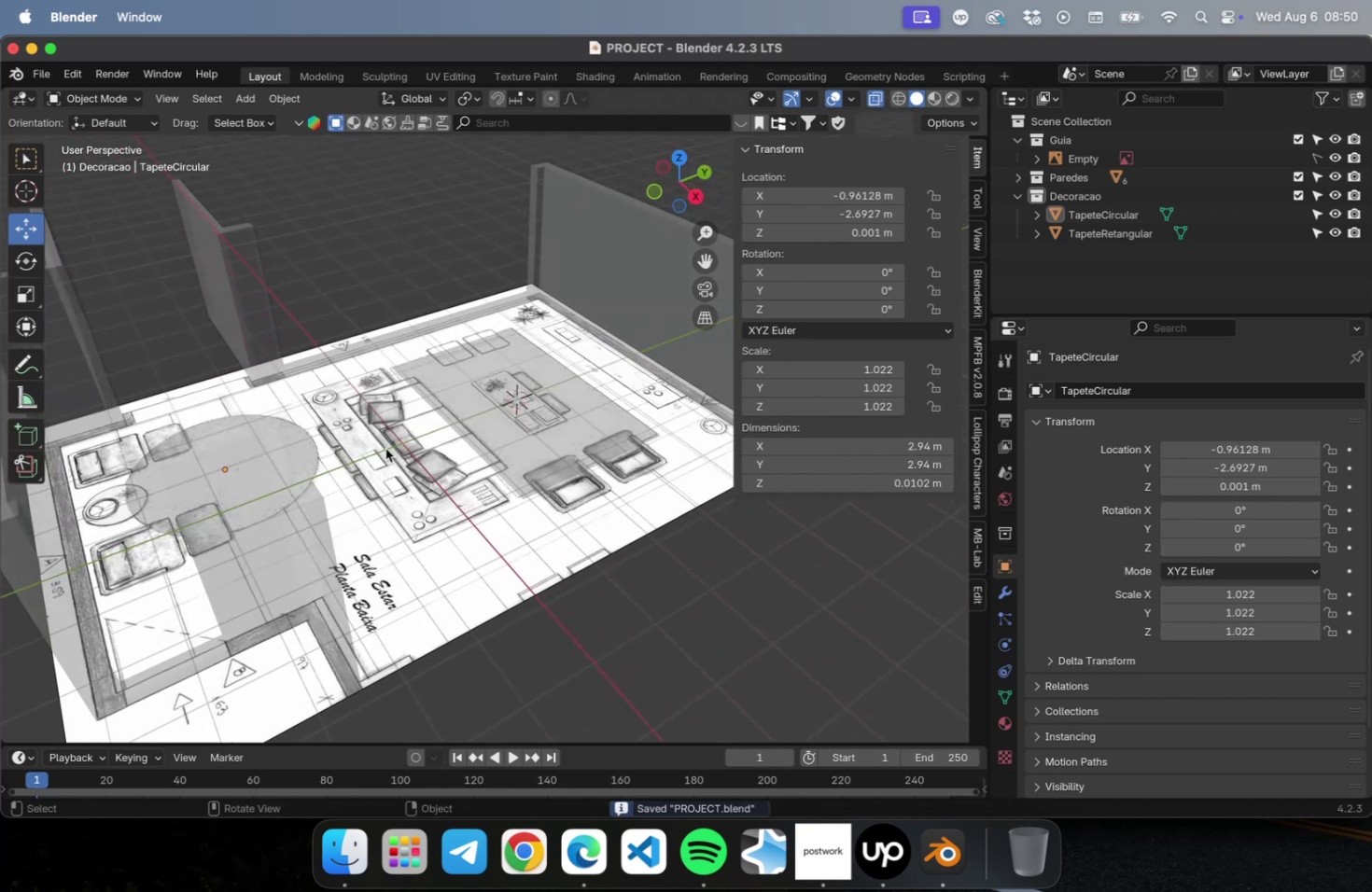 
key(Numpad7)
 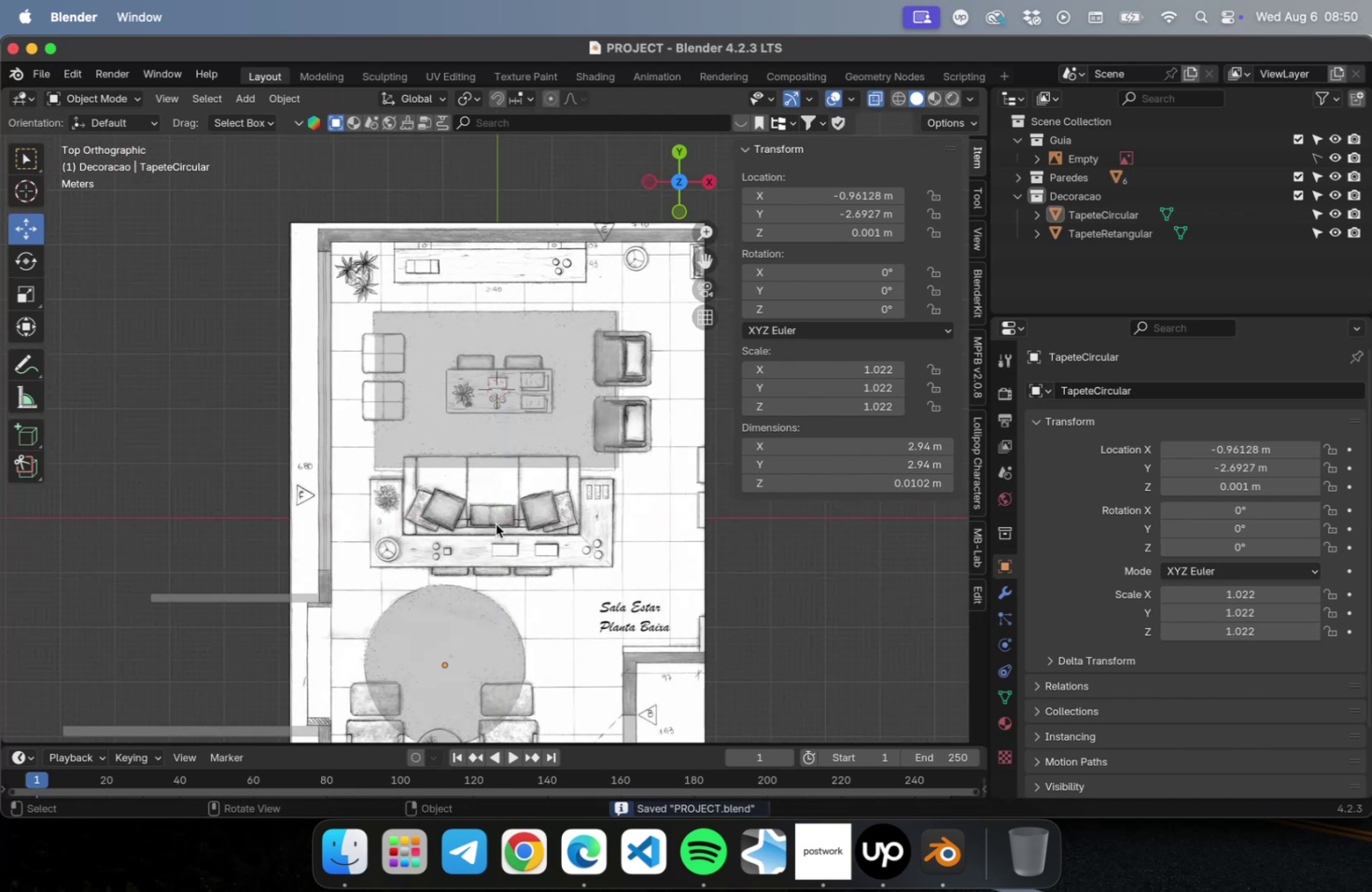 
hold_key(key=ShiftLeft, duration=0.39)
 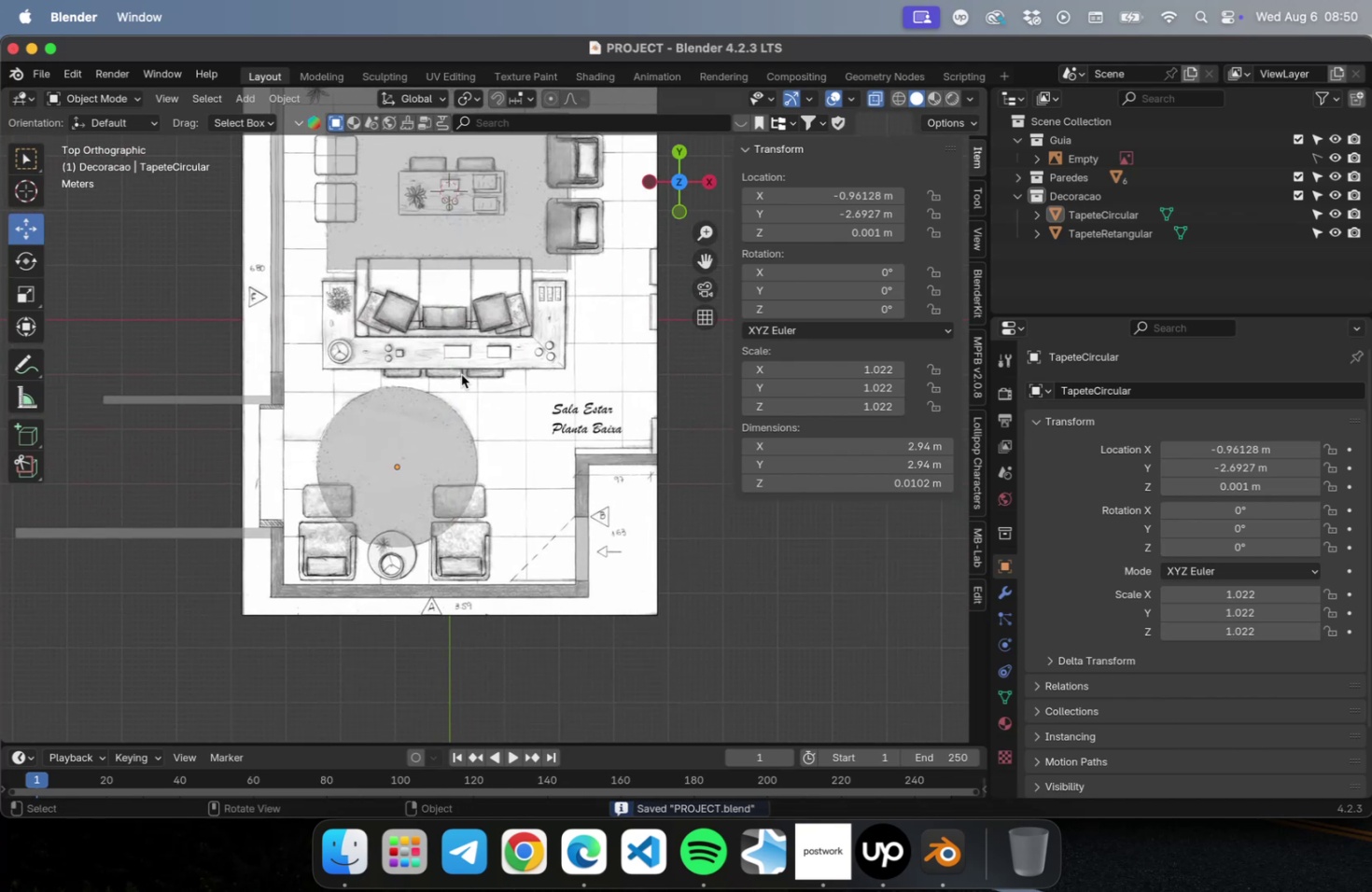 
scroll: coordinate [464, 334], scroll_direction: up, amount: 15.0
 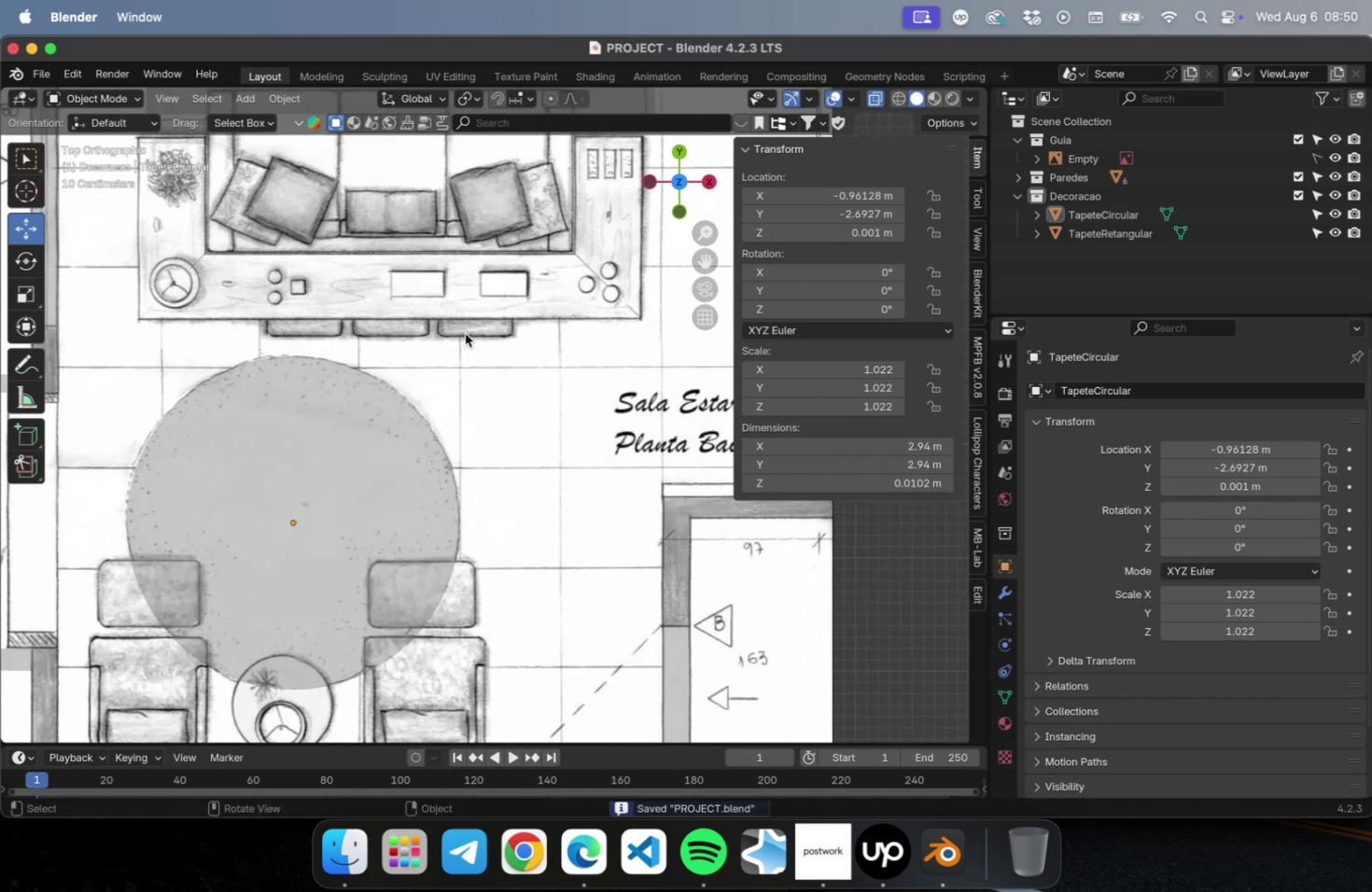 
hold_key(key=ShiftLeft, duration=0.48)
 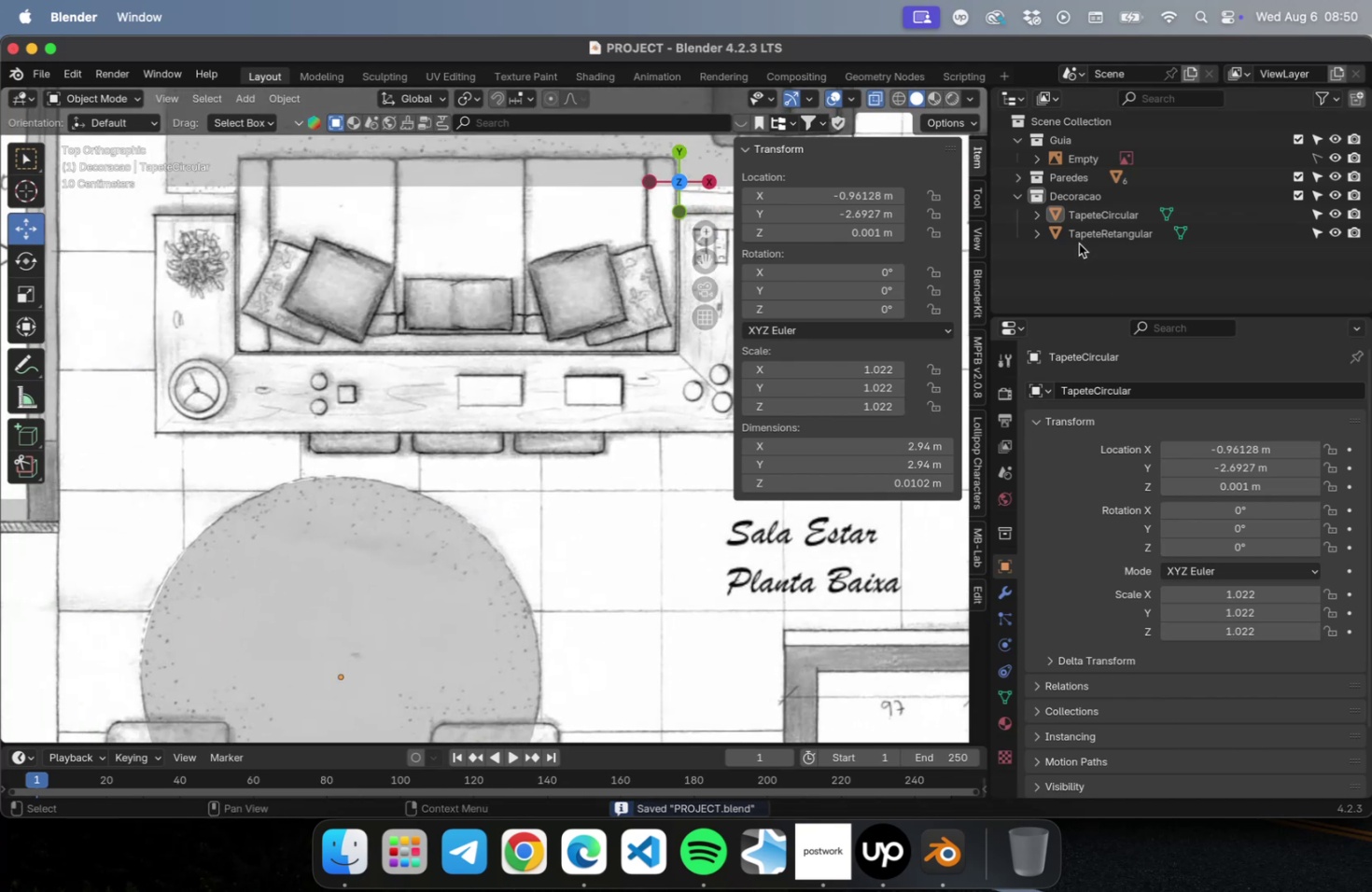 
left_click([1080, 259])
 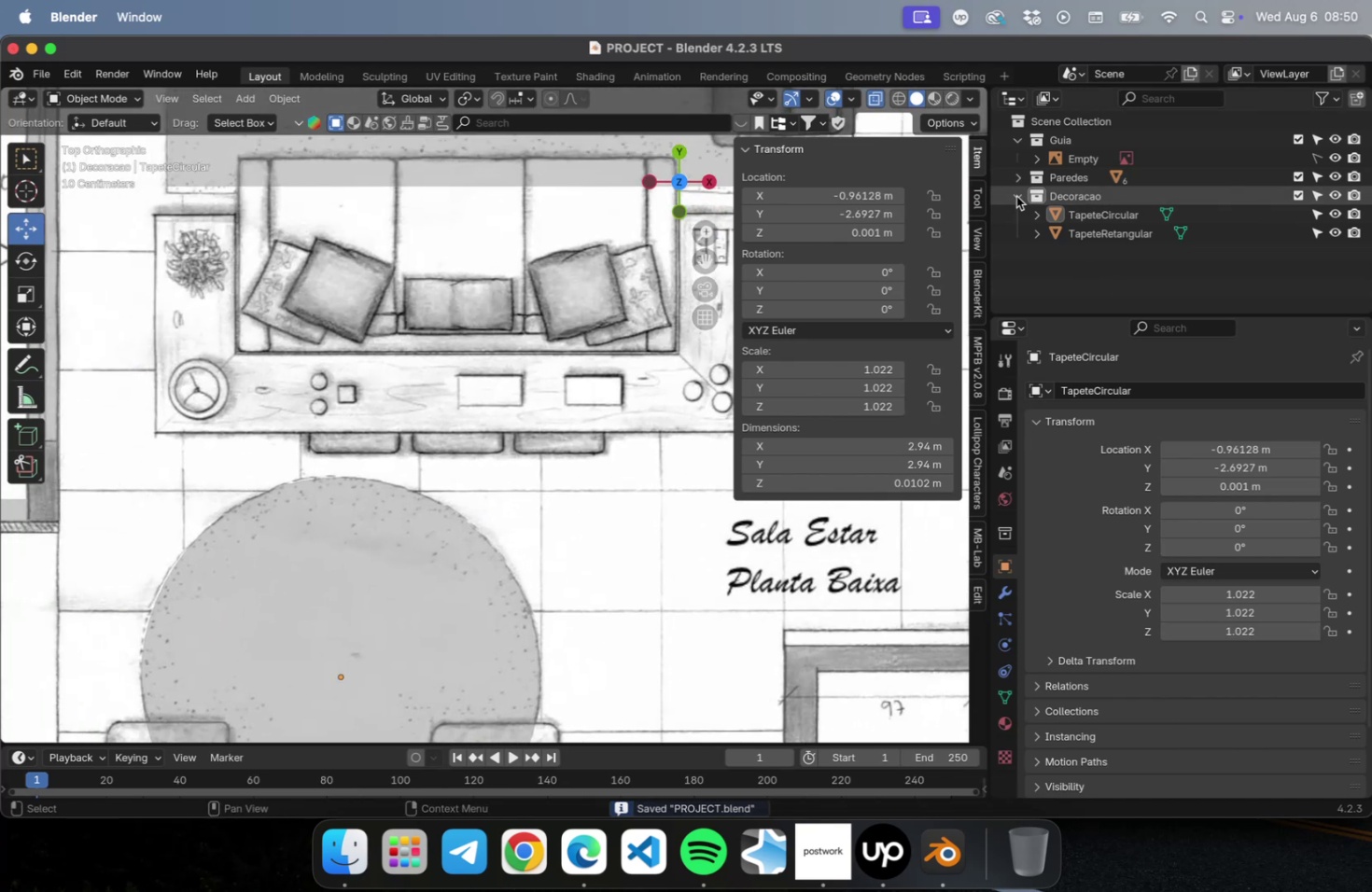 
left_click([1014, 197])
 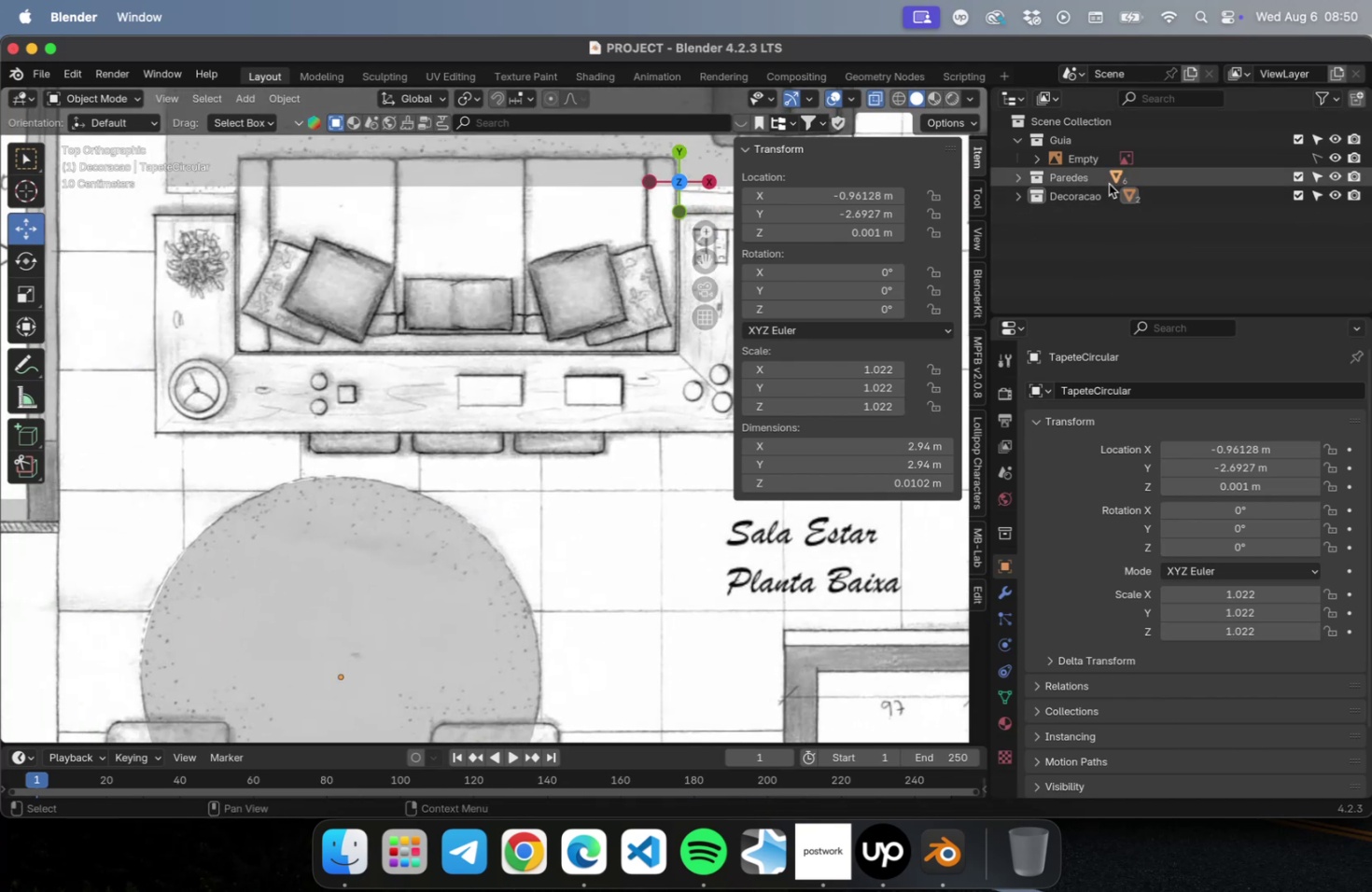 
left_click([1095, 196])
 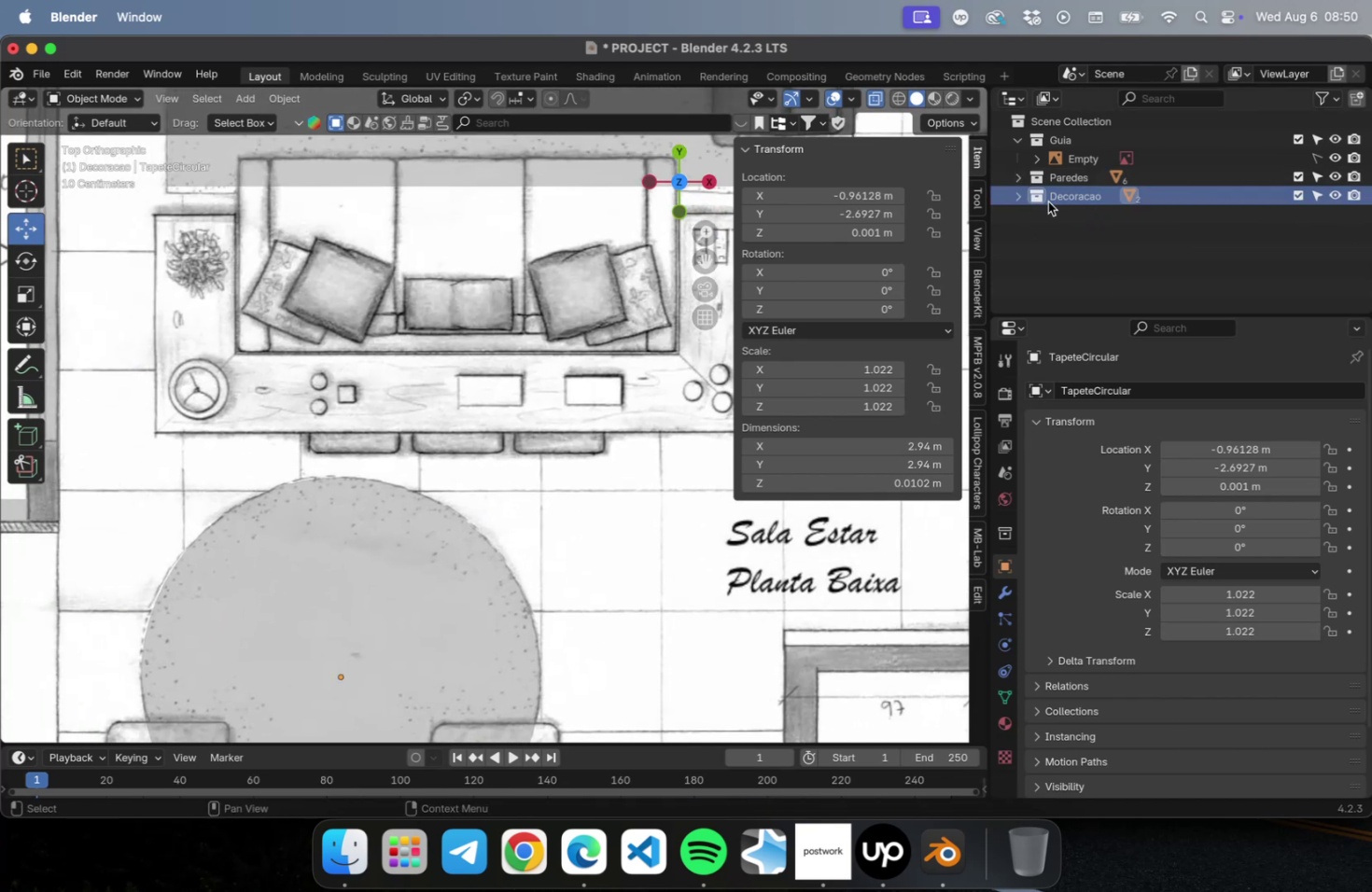 
mouse_move([1029, 216])
 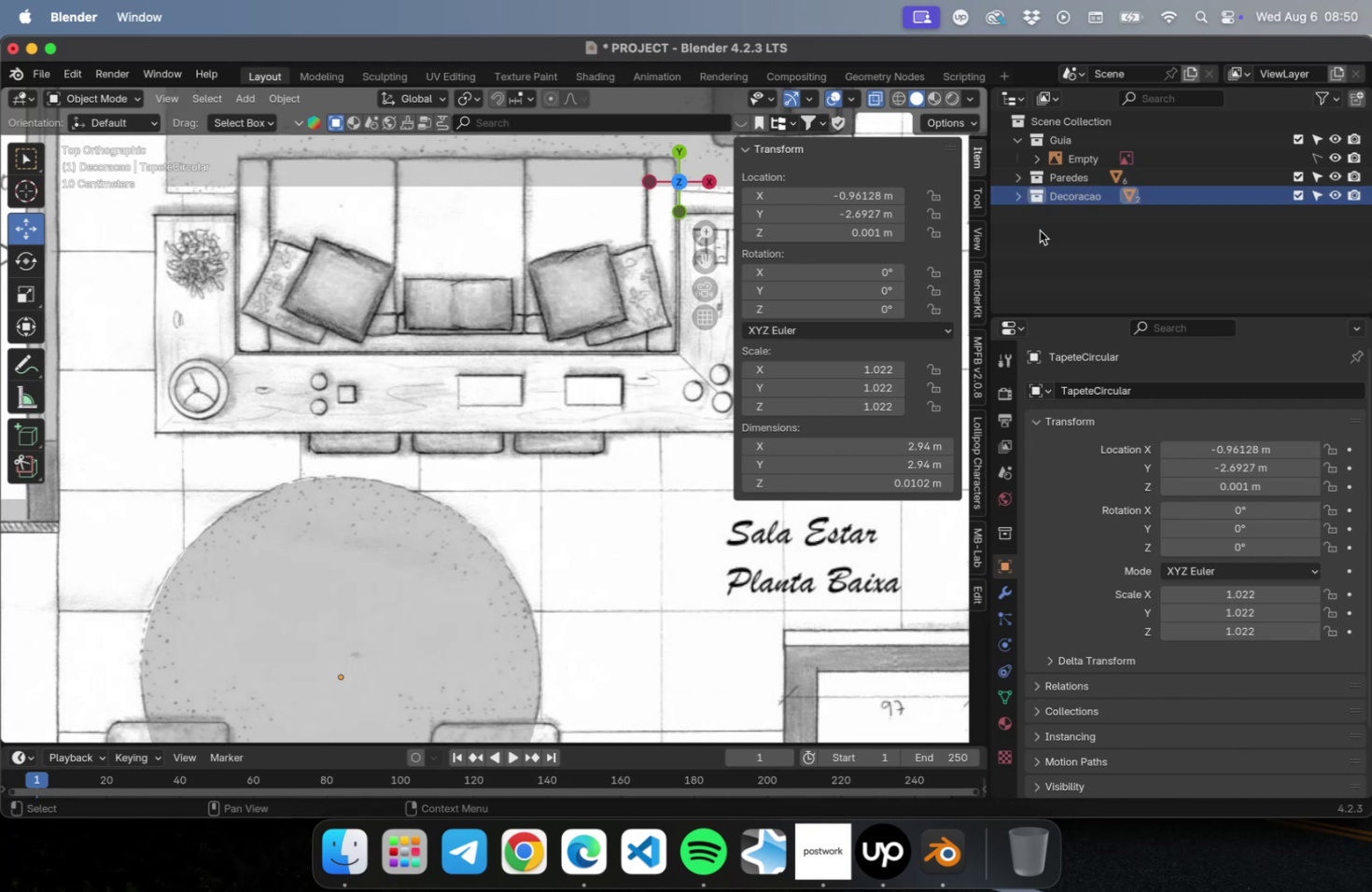 
double_click([1039, 230])
 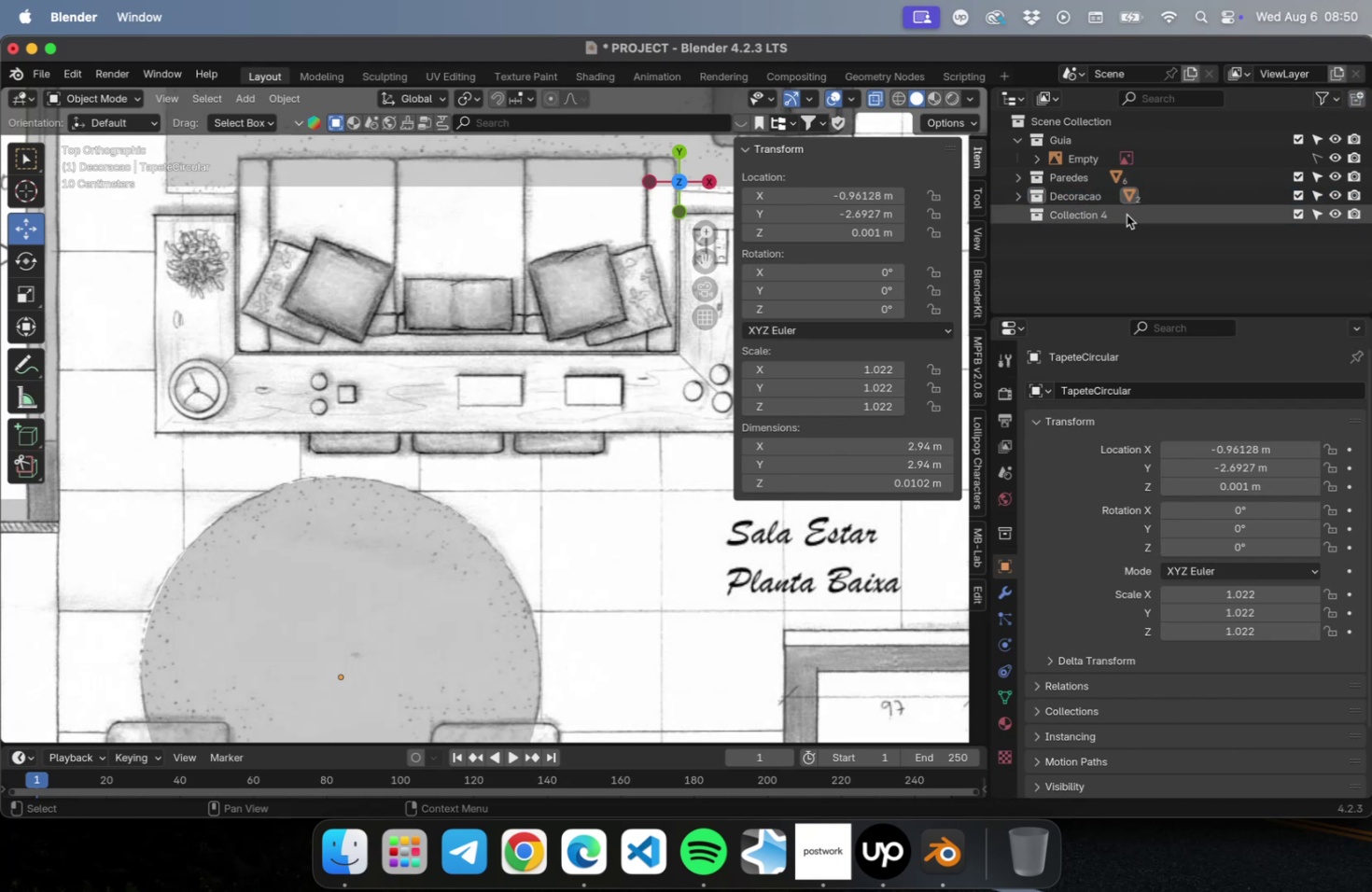 
double_click([1102, 217])
 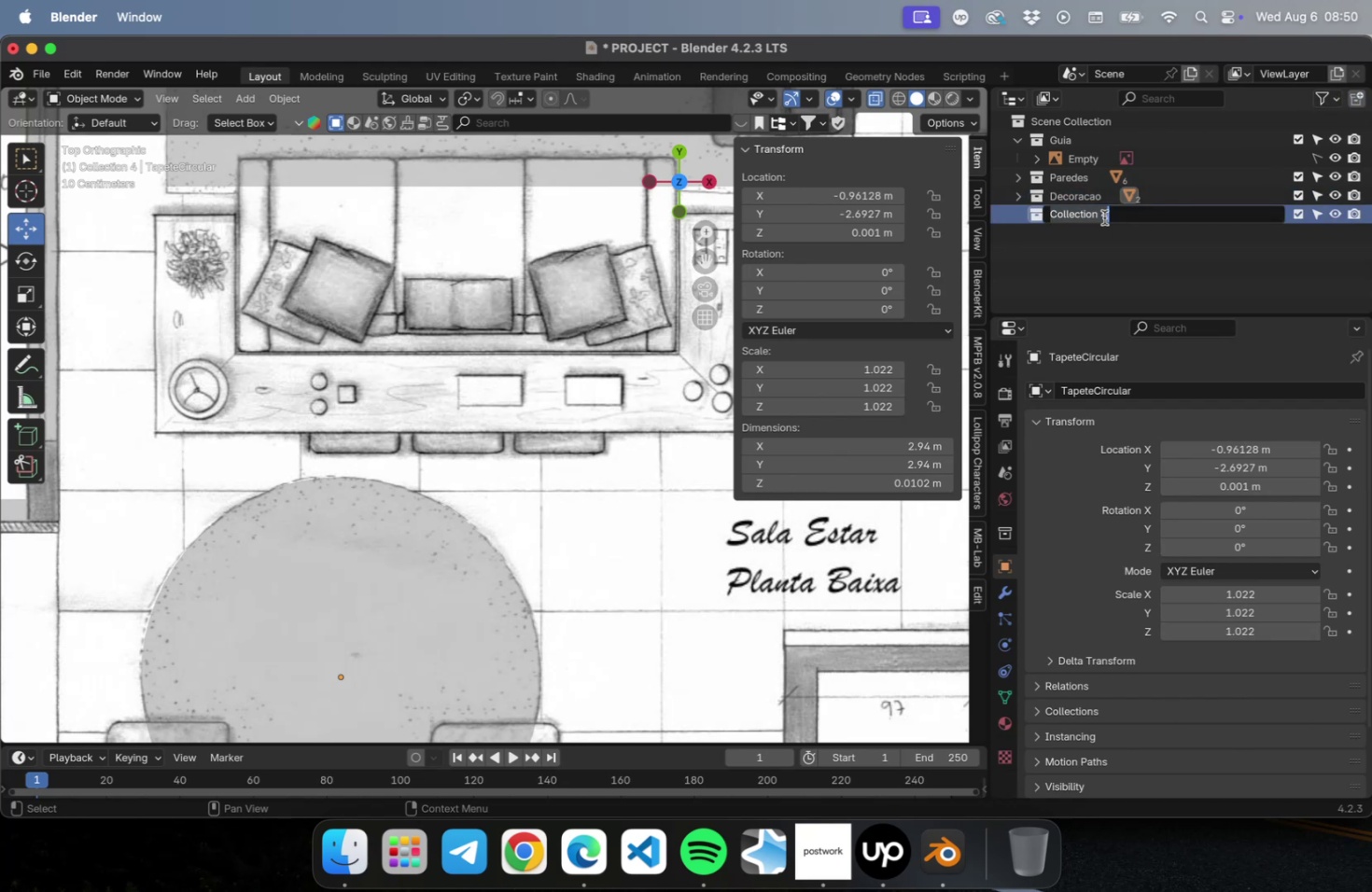 
type(Moveis)
 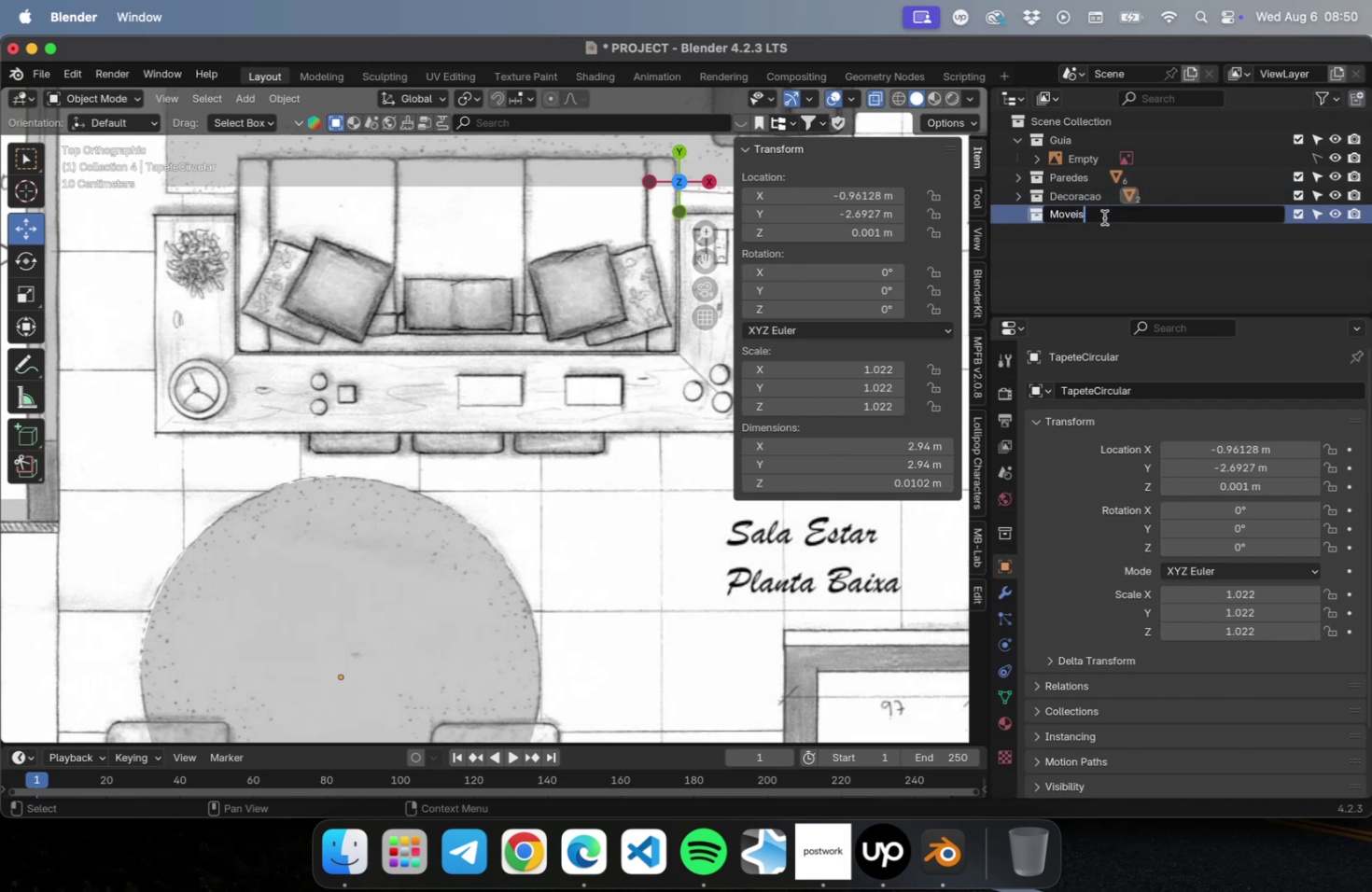 
key(Enter)
 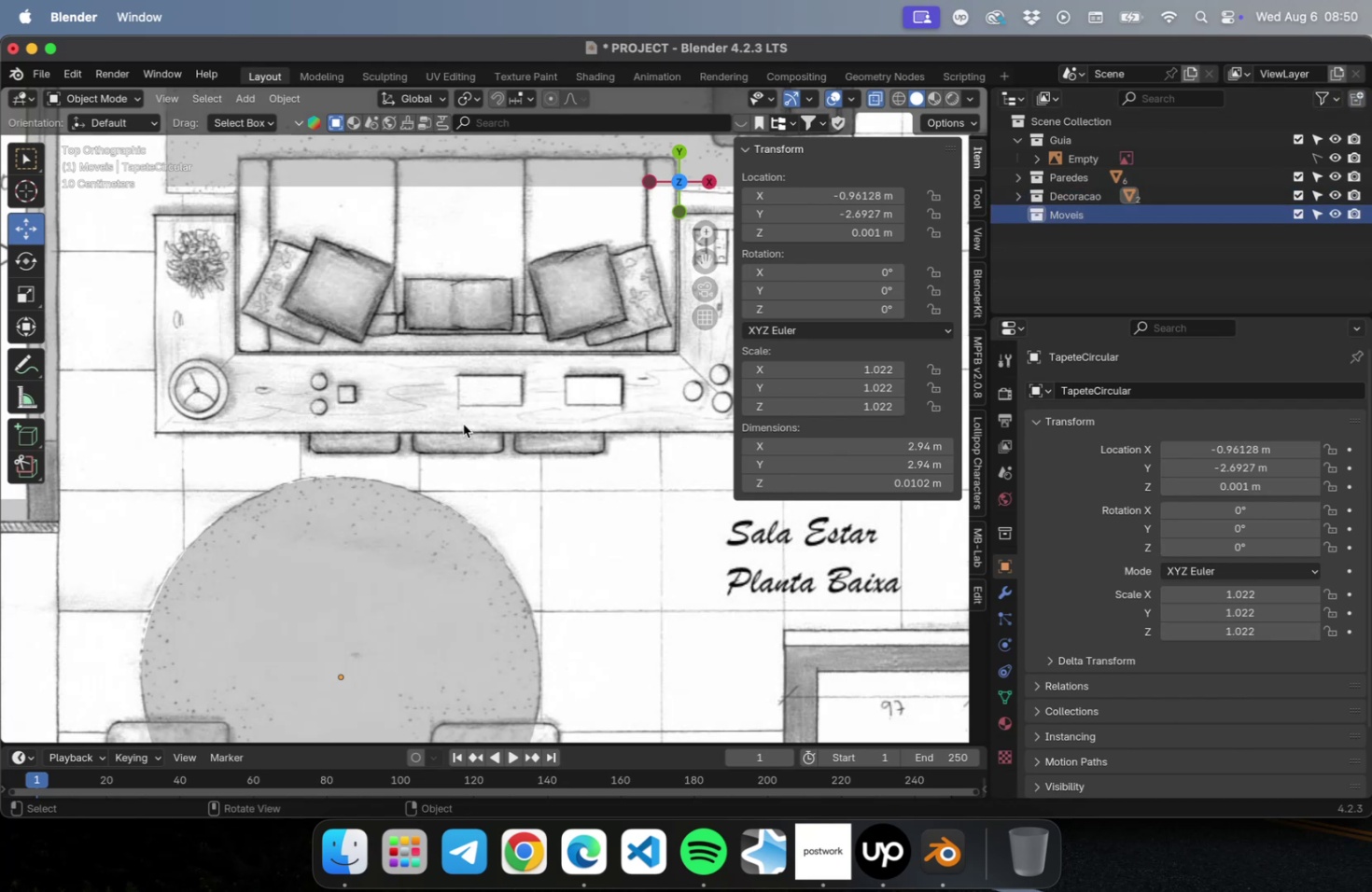 
key(N)
 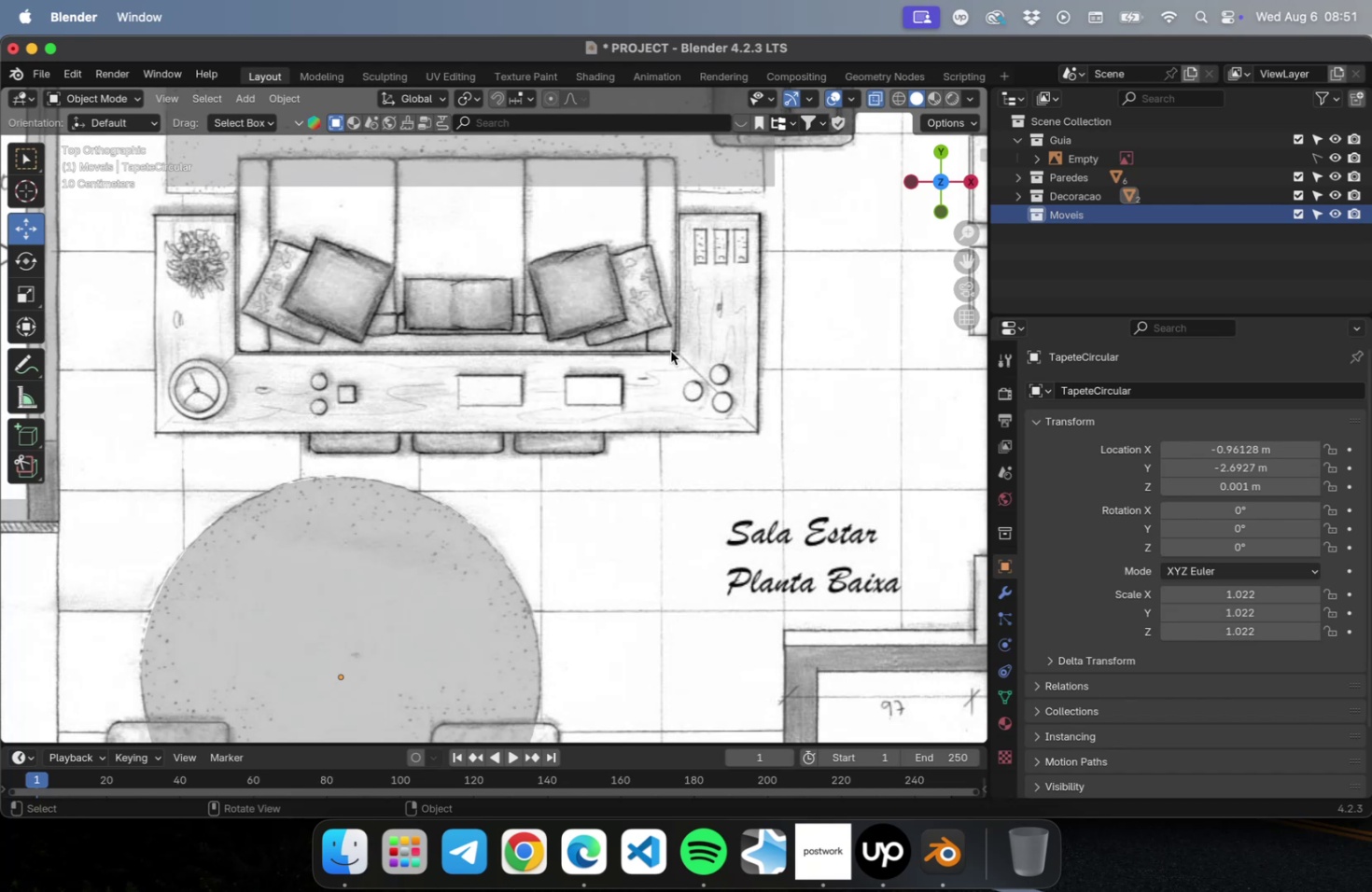 
wait(6.32)
 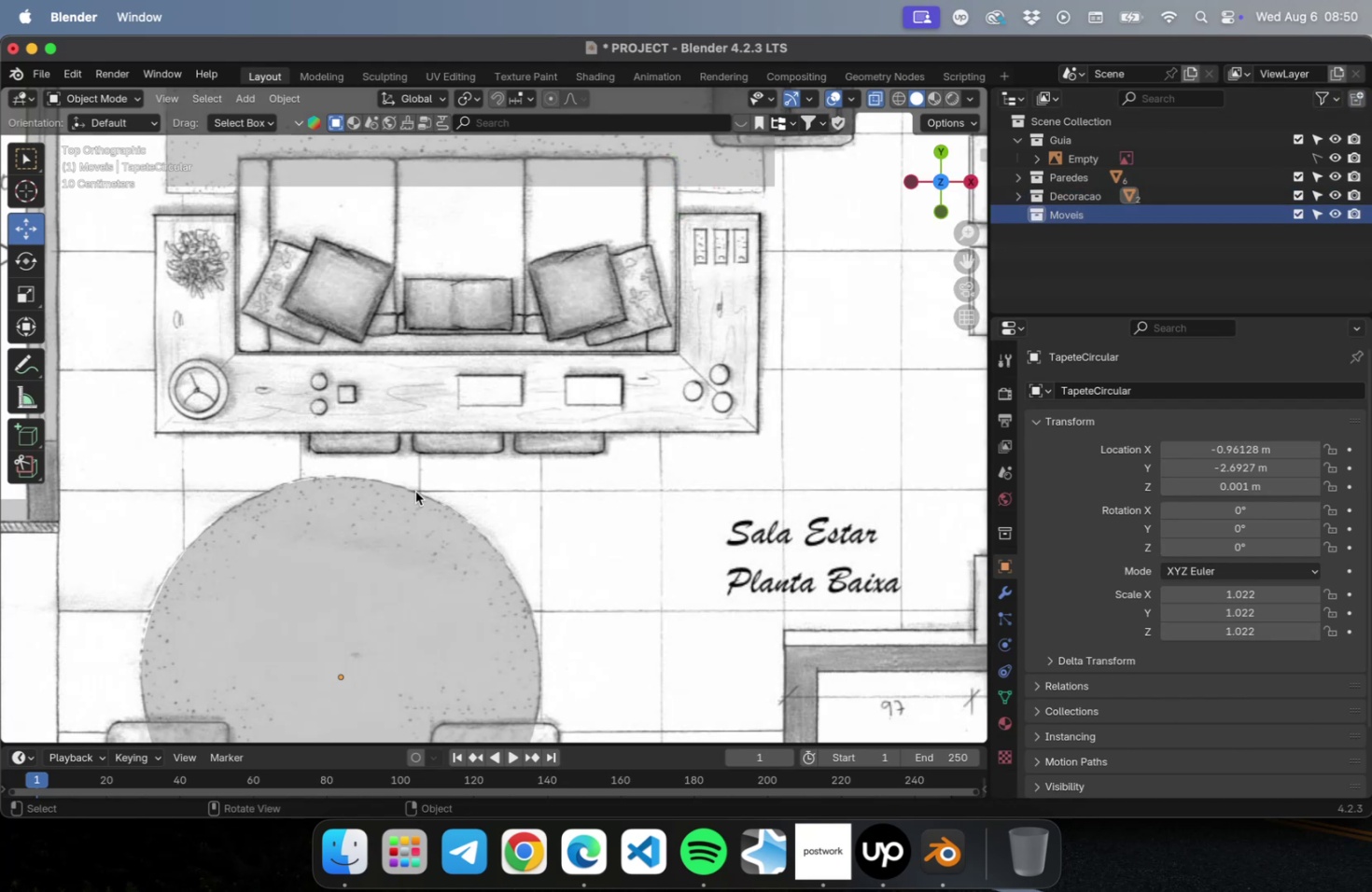 
hold_key(key=ShiftLeft, duration=0.79)
right_click([461, 394])
 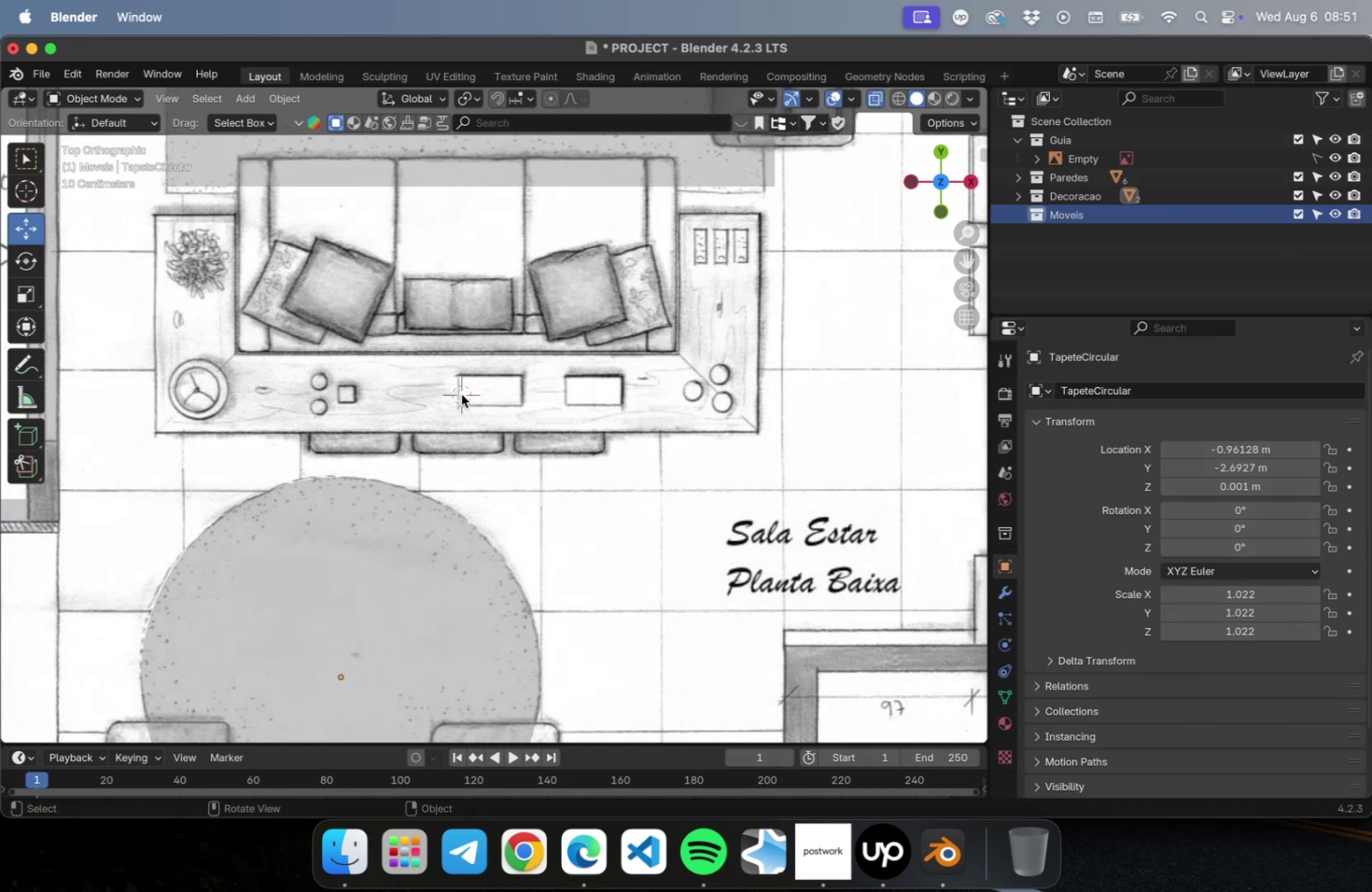 
key(Shift+ShiftLeft)
 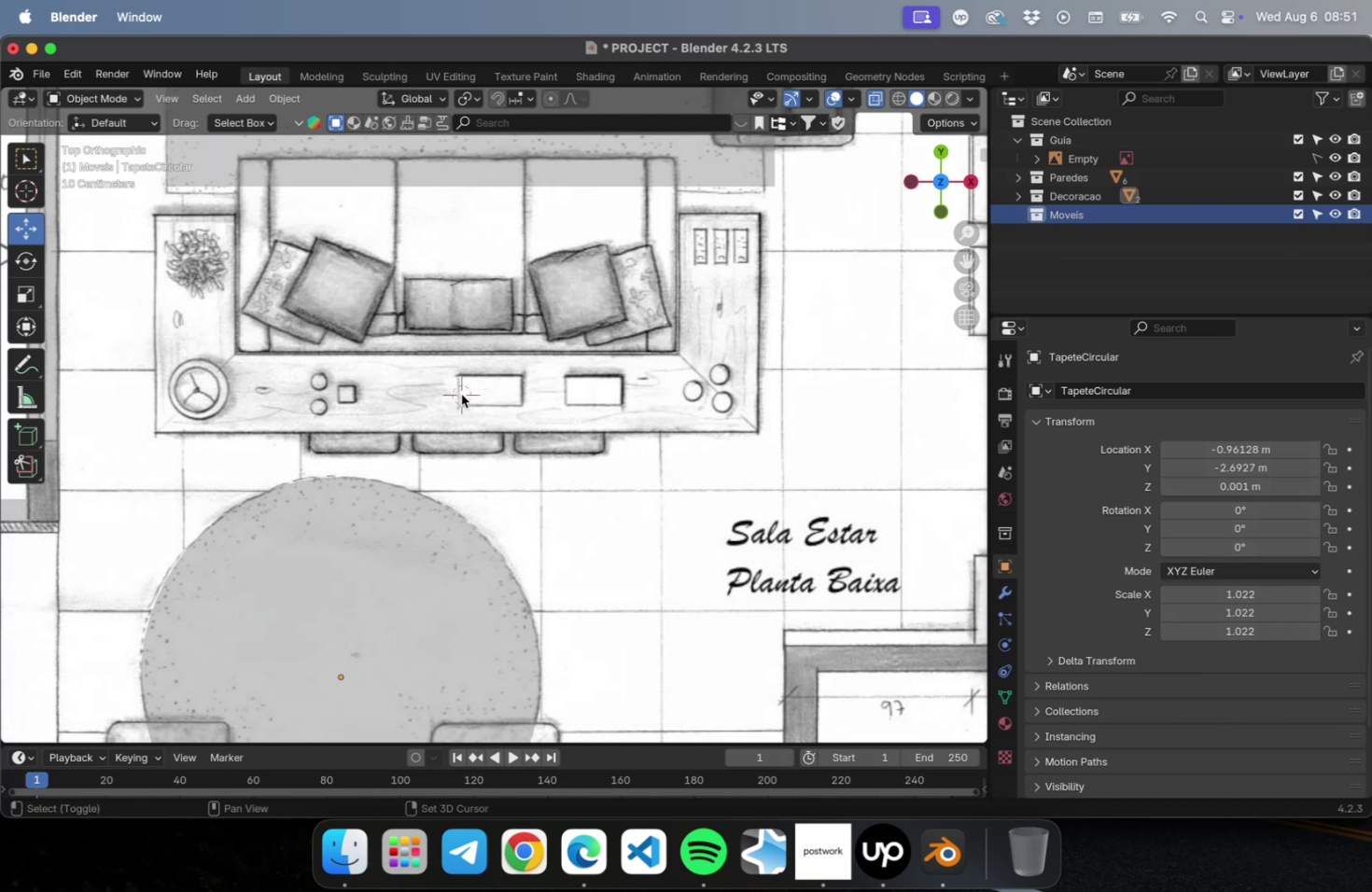 
key(Shift+A)
 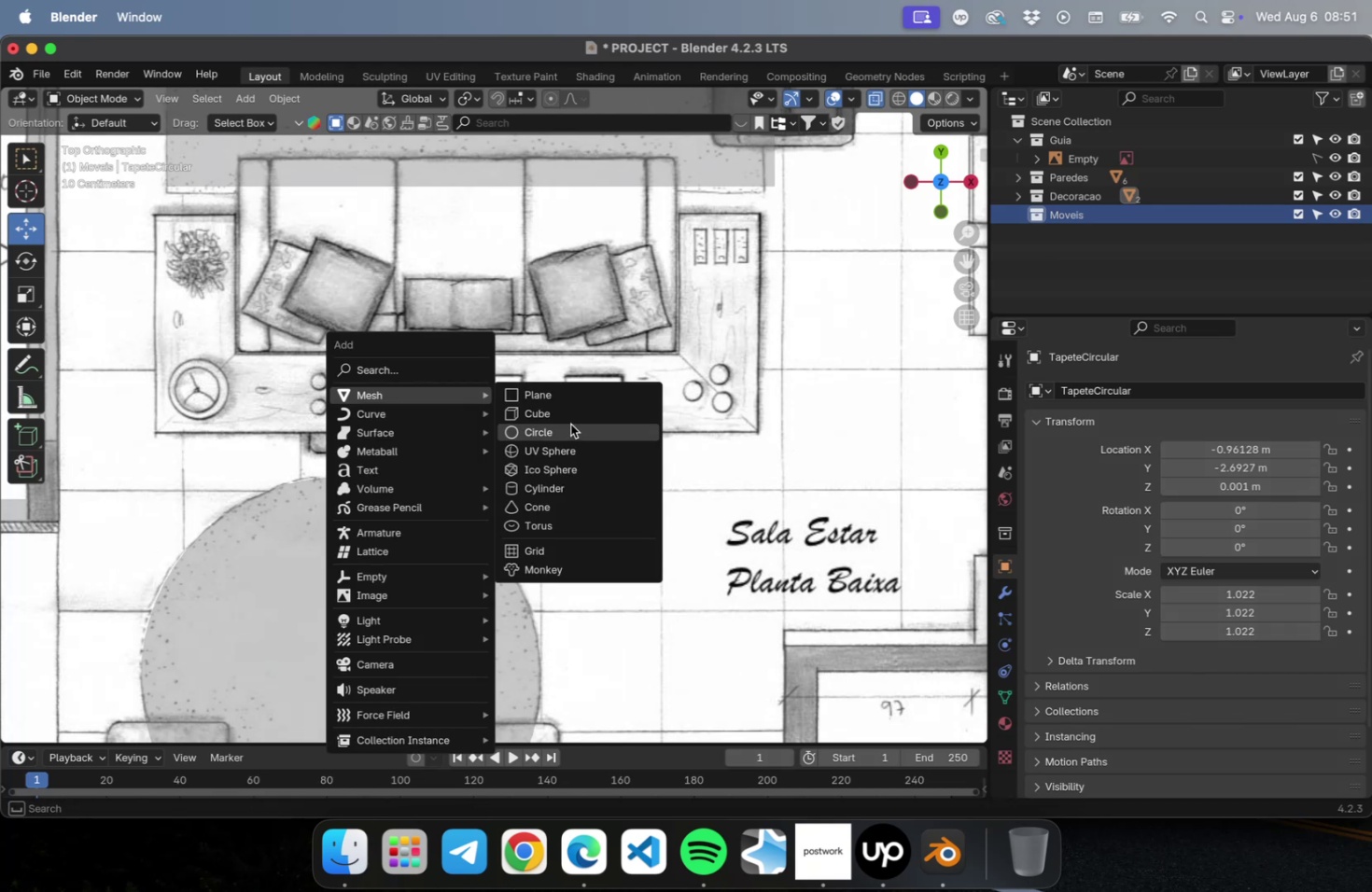 
left_click([567, 417])
 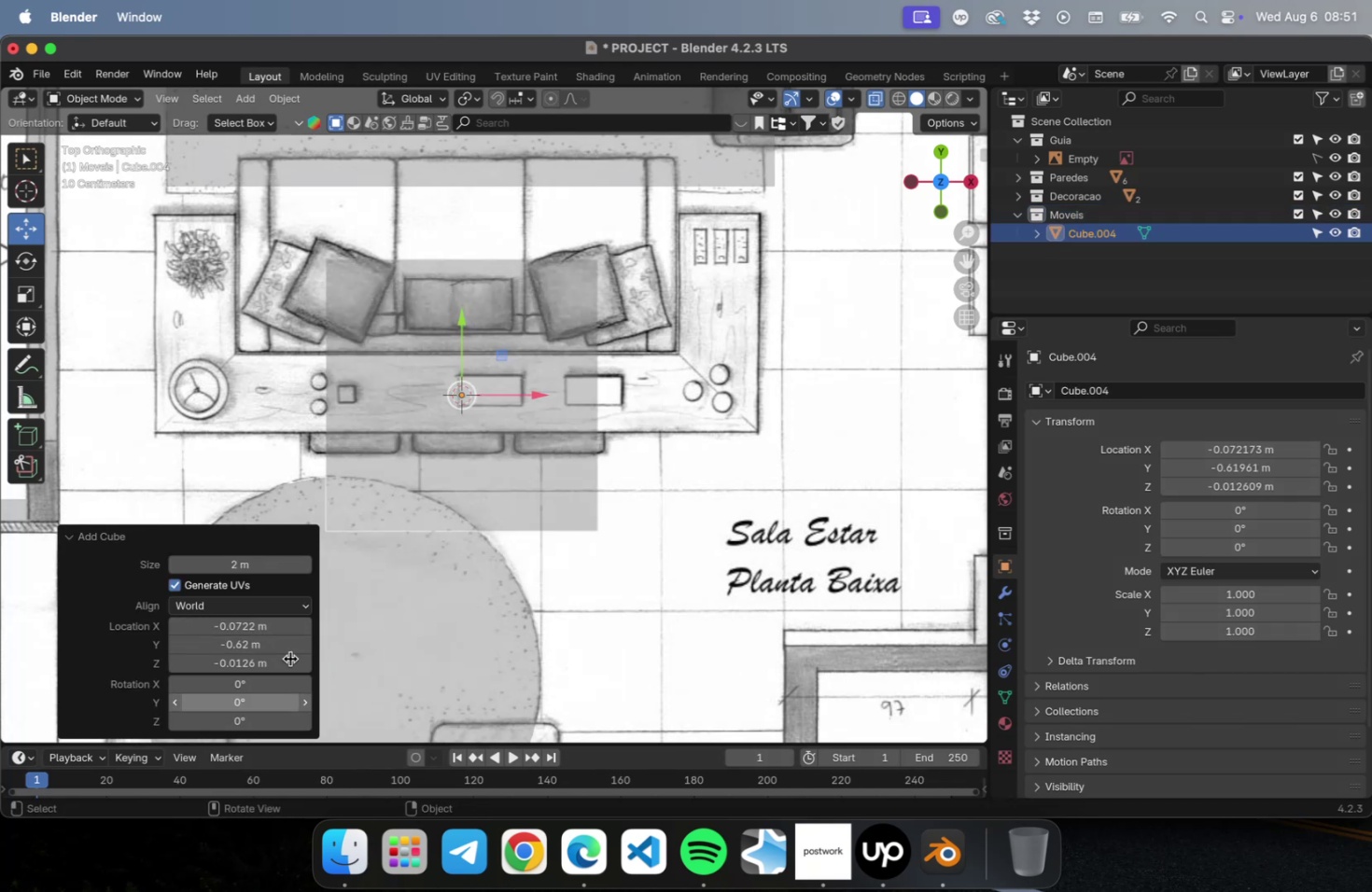 
left_click_drag(start_coordinate=[269, 565], to_coordinate=[259, 567])
 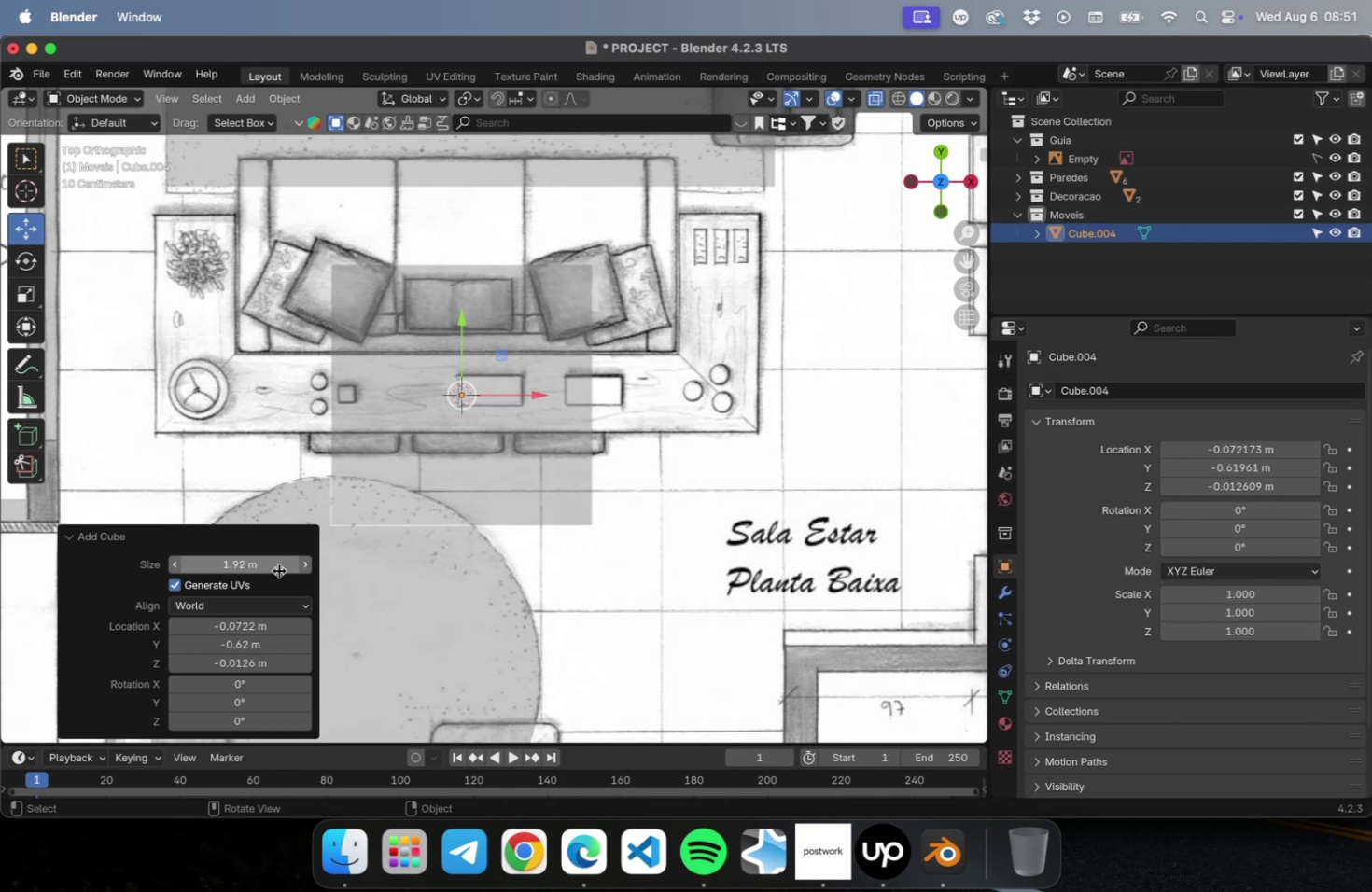 
key(N)
 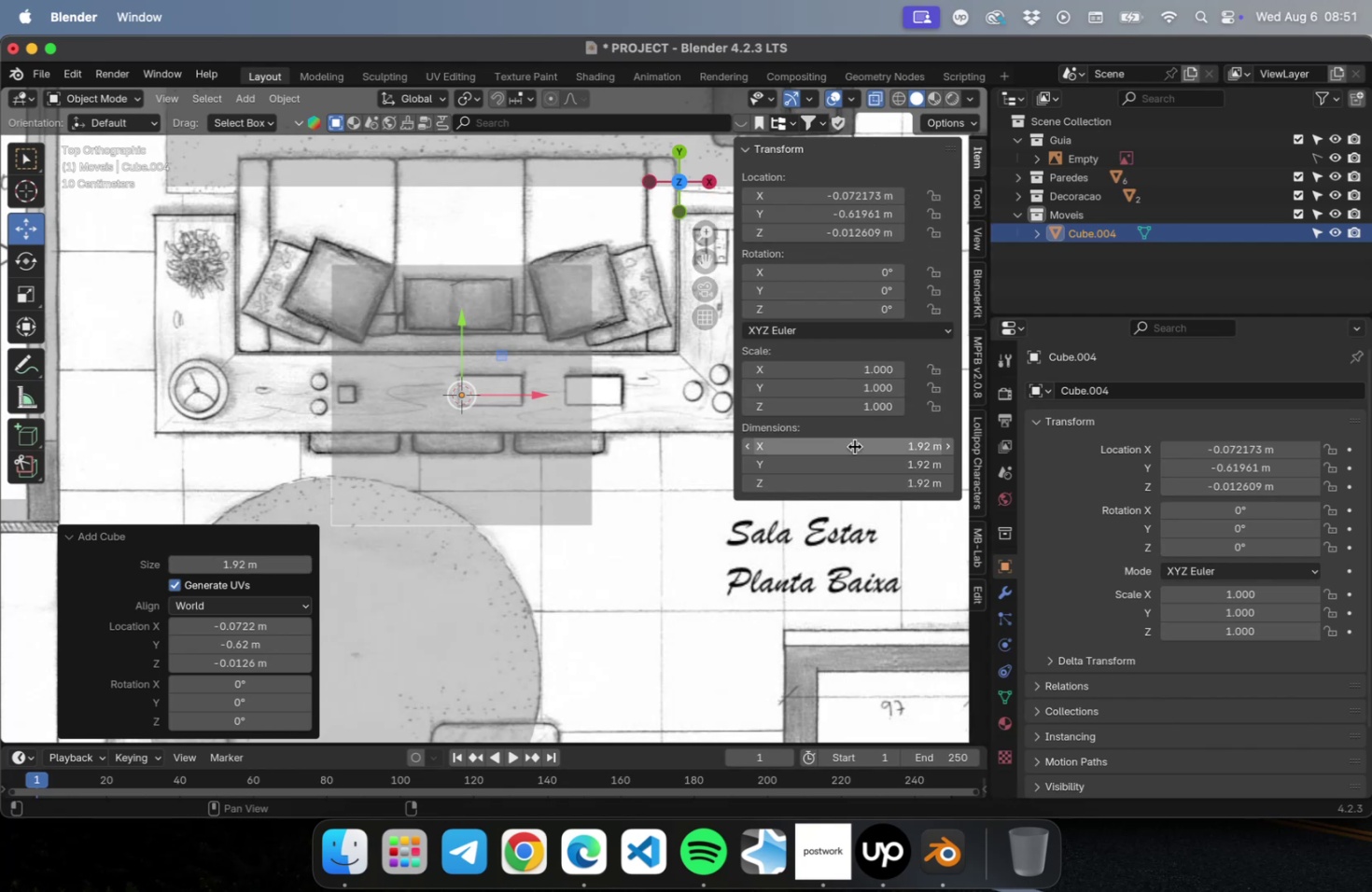 
left_click_drag(start_coordinate=[852, 444], to_coordinate=[831, 445])
 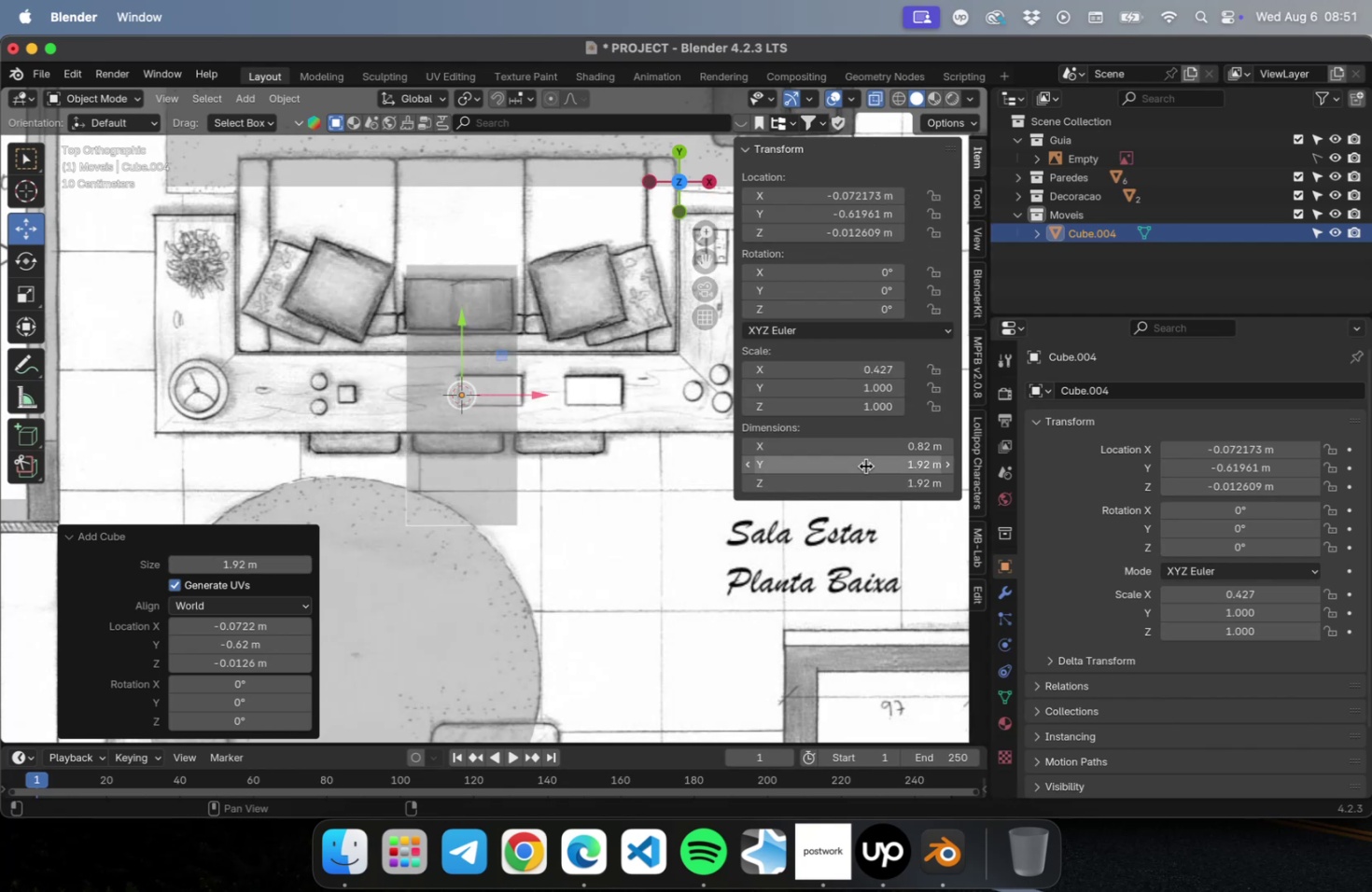 
left_click_drag(start_coordinate=[865, 465], to_coordinate=[851, 467])
 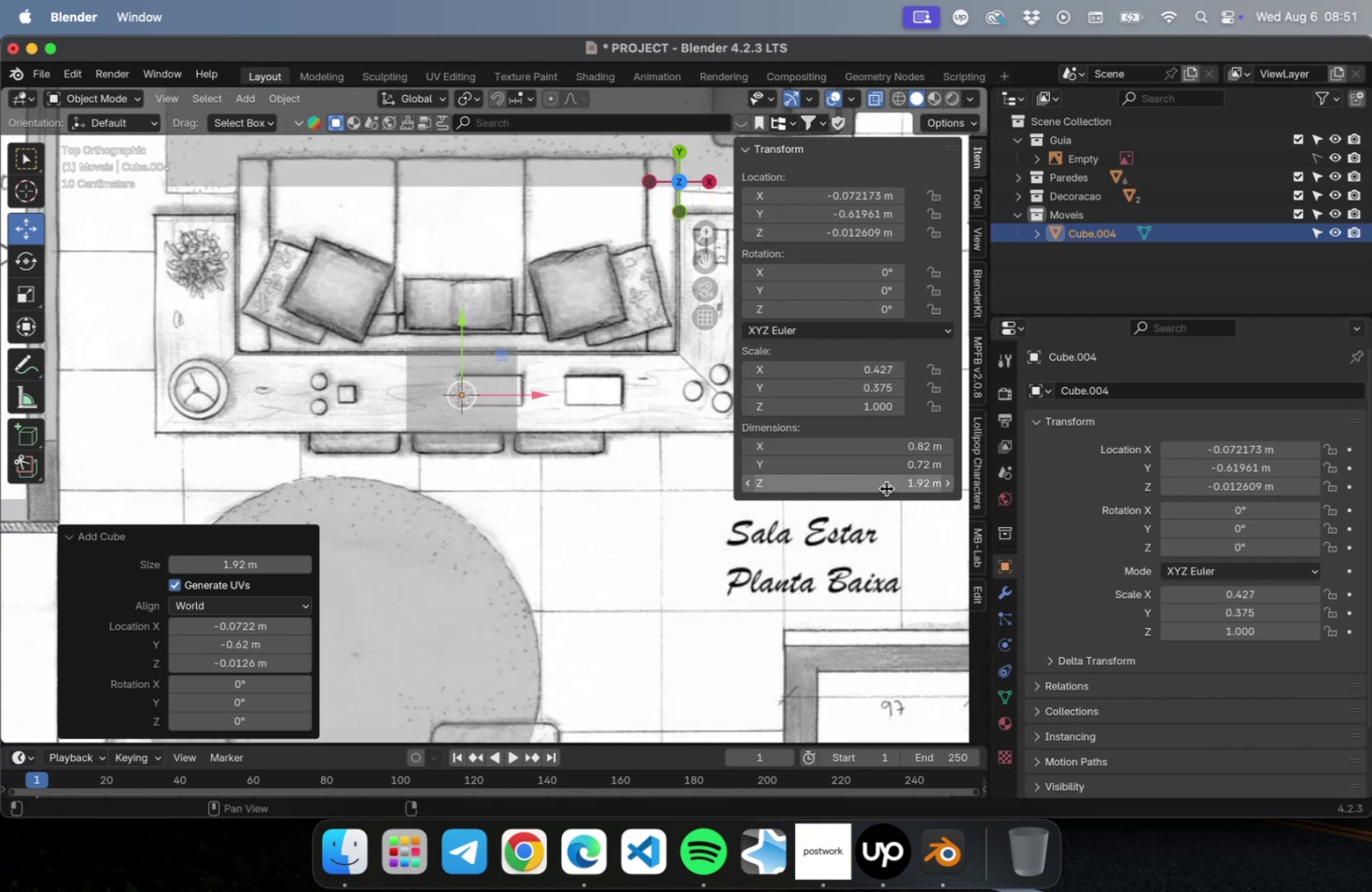 
left_click([886, 488])
 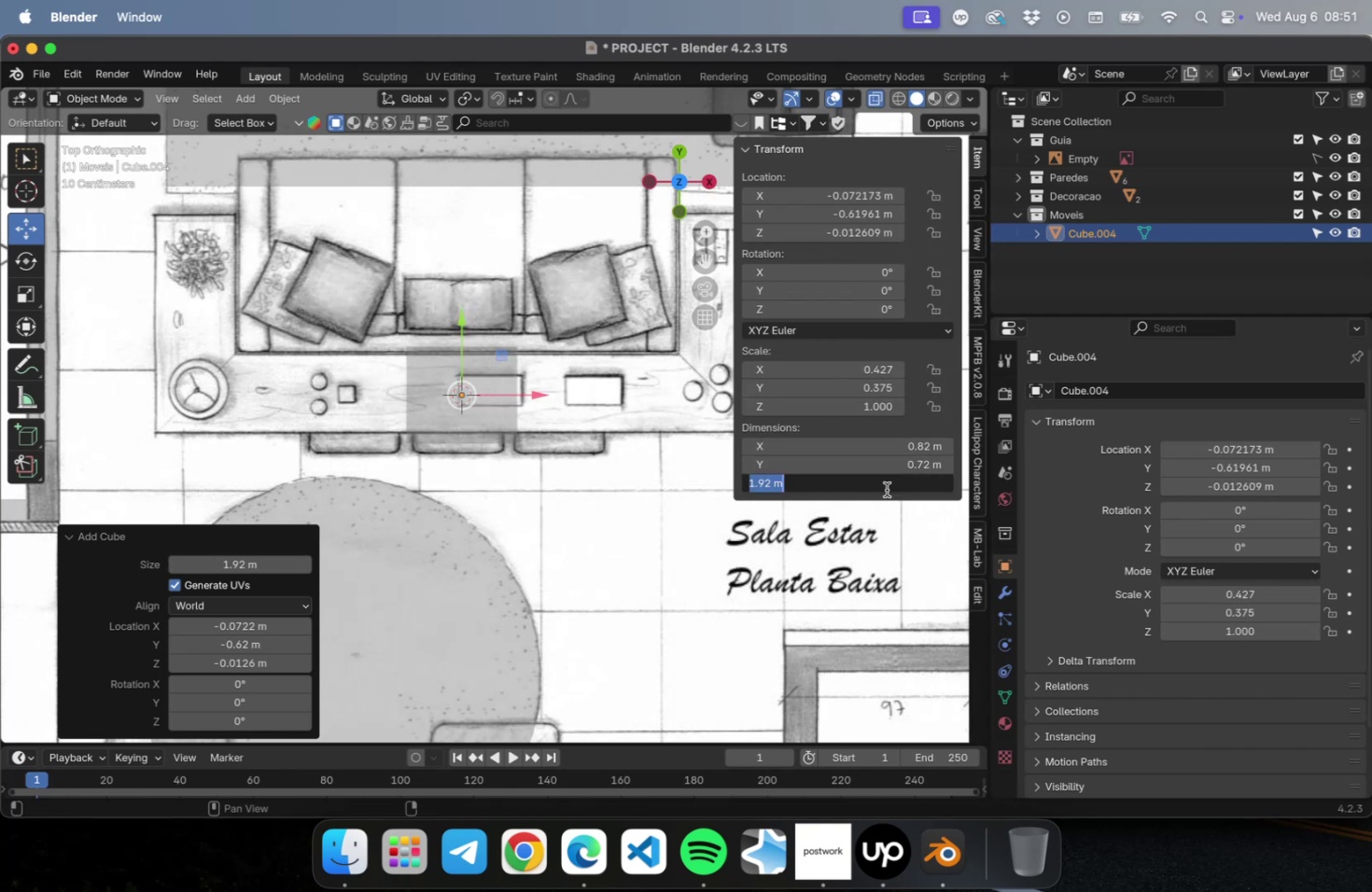 
key(0)
 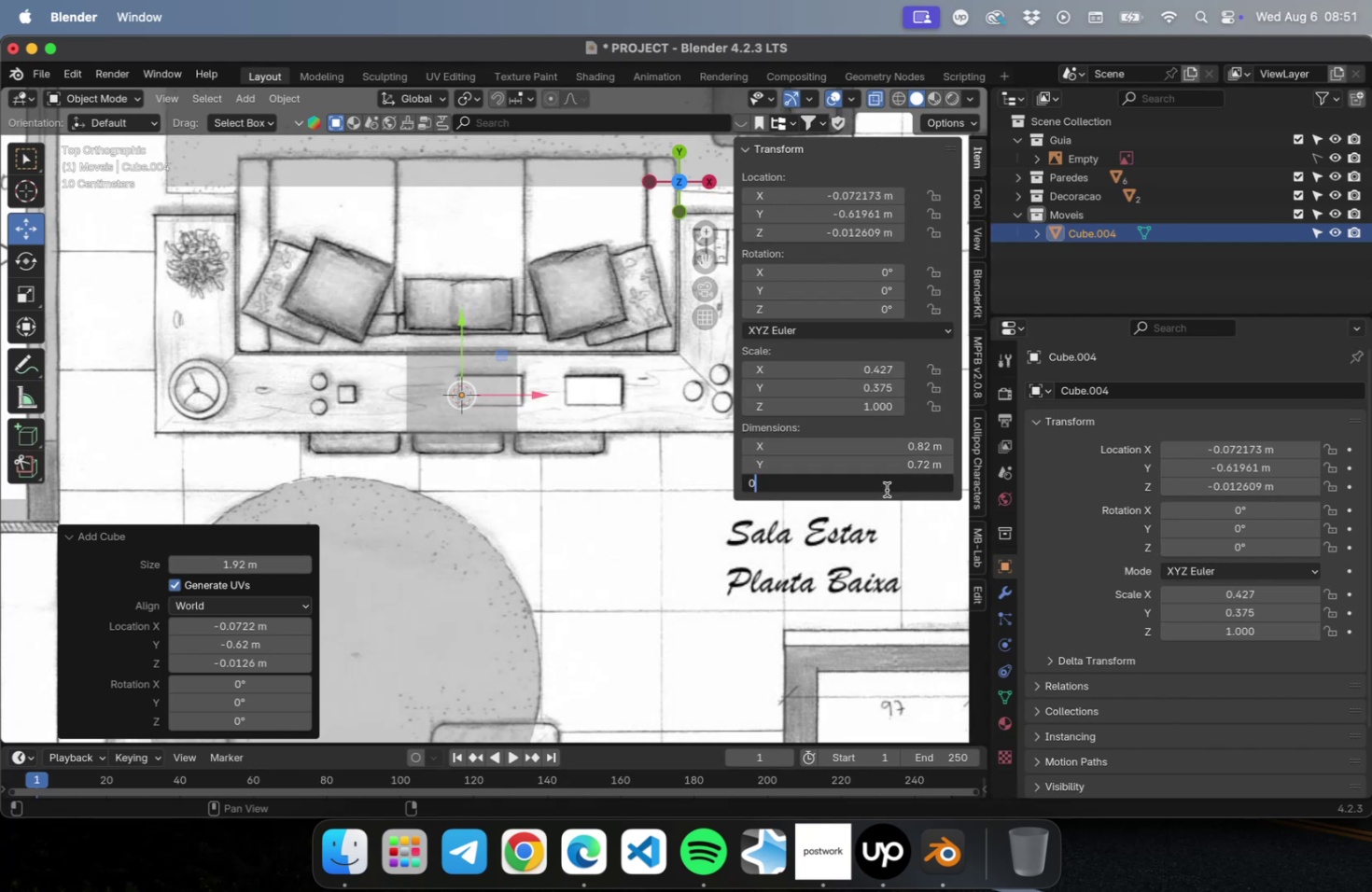 
key(Period)
 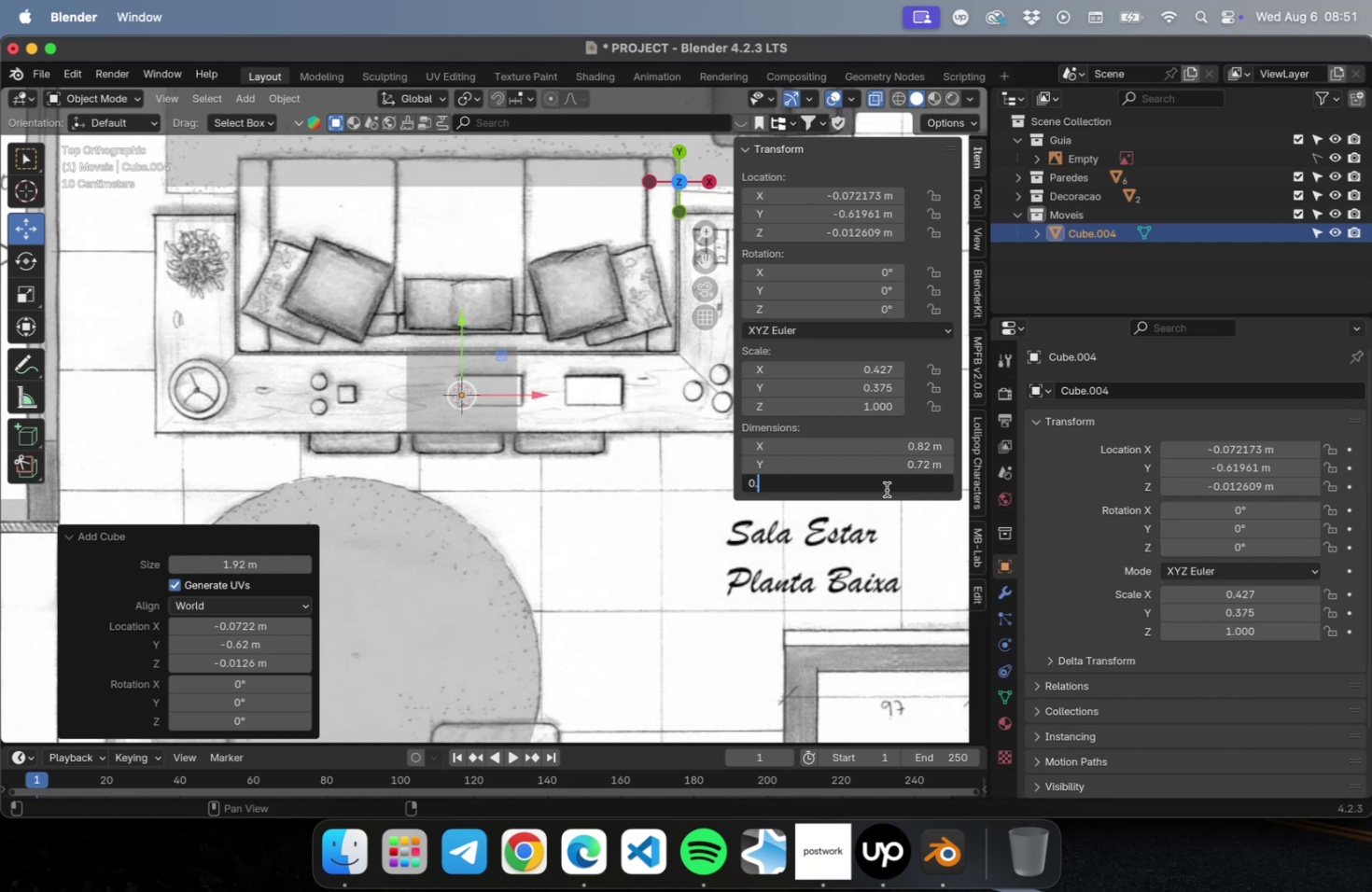 
wait(6.39)
 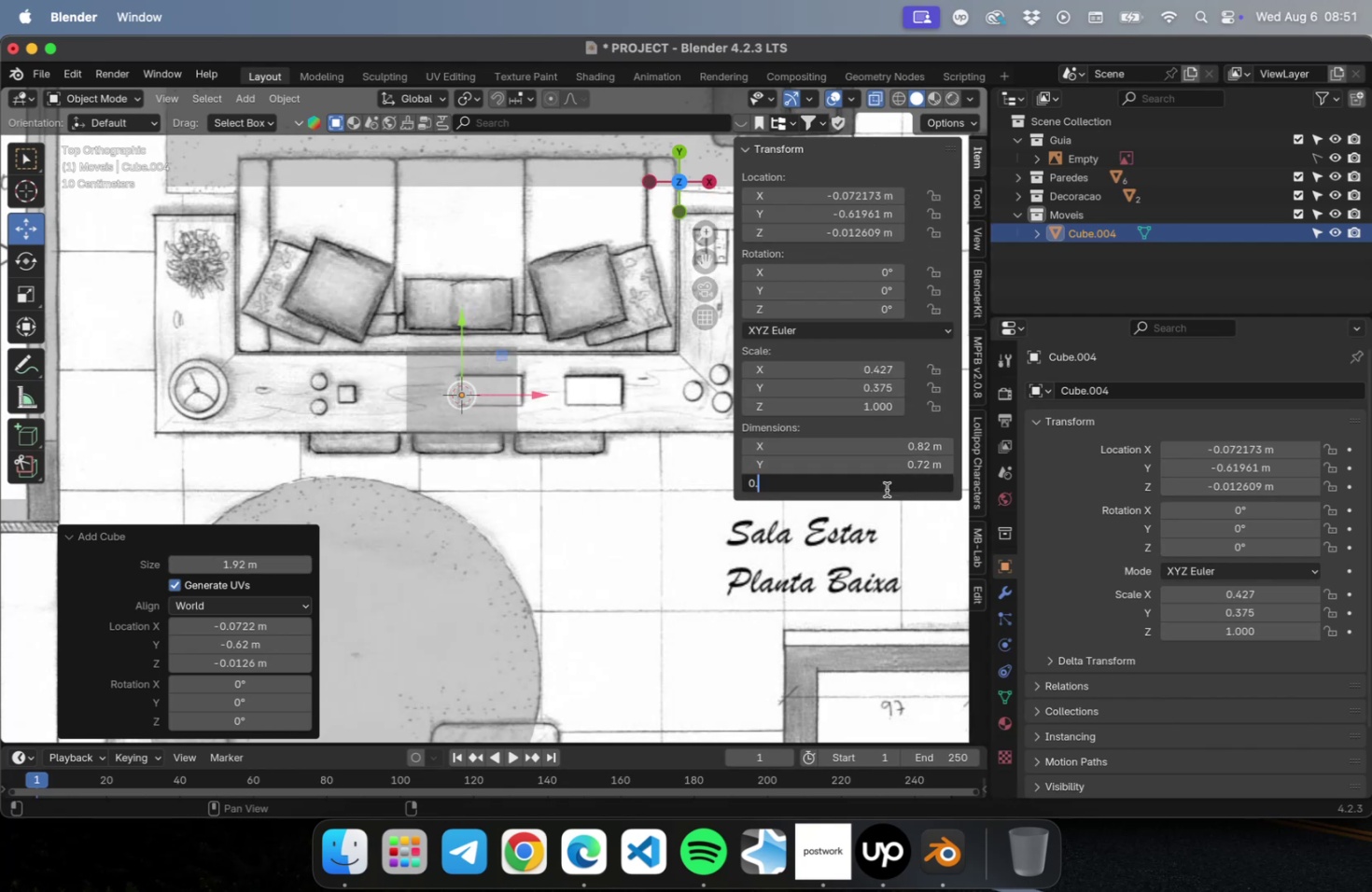 
type(03)
 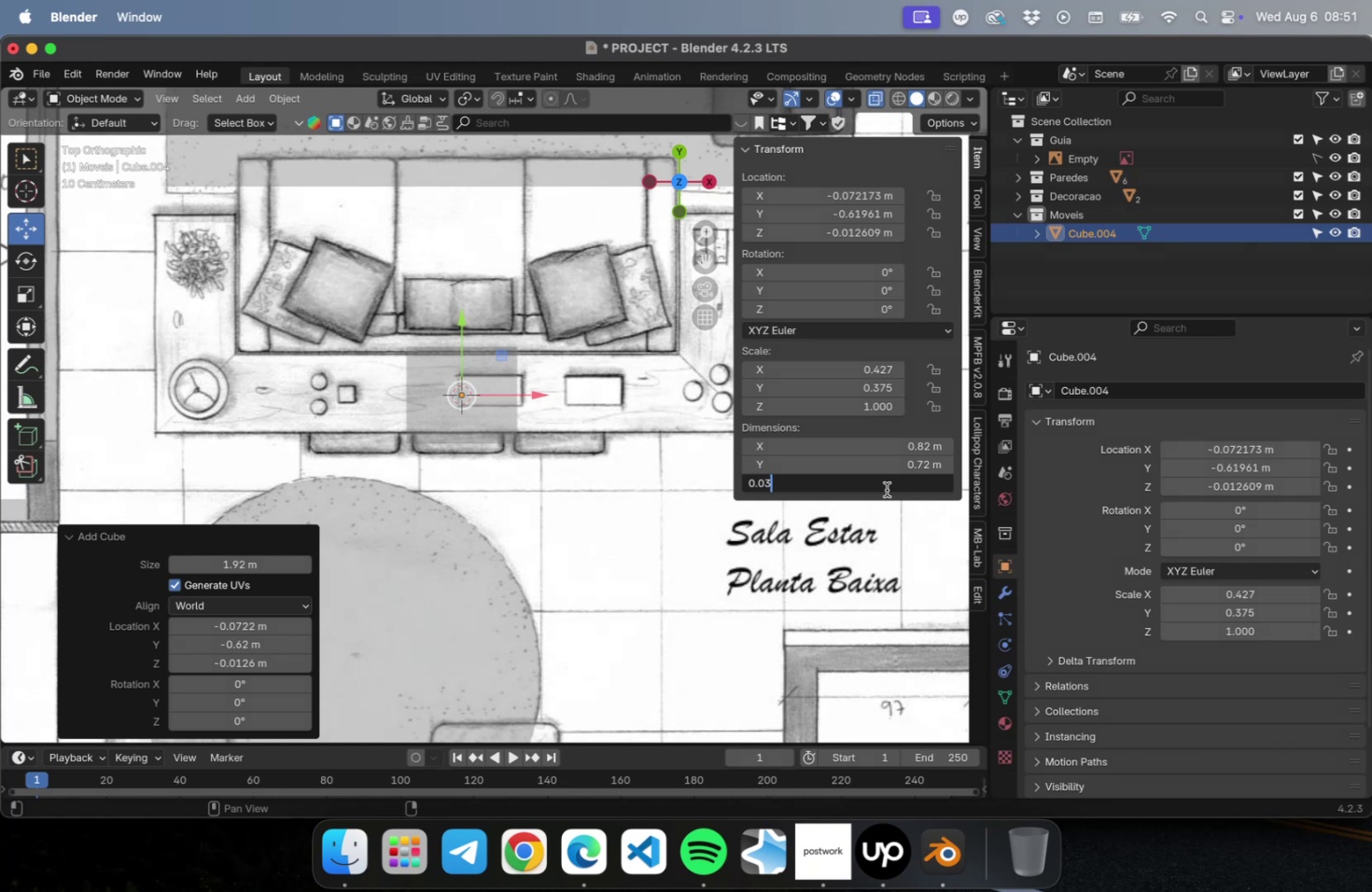 
key(Enter)
 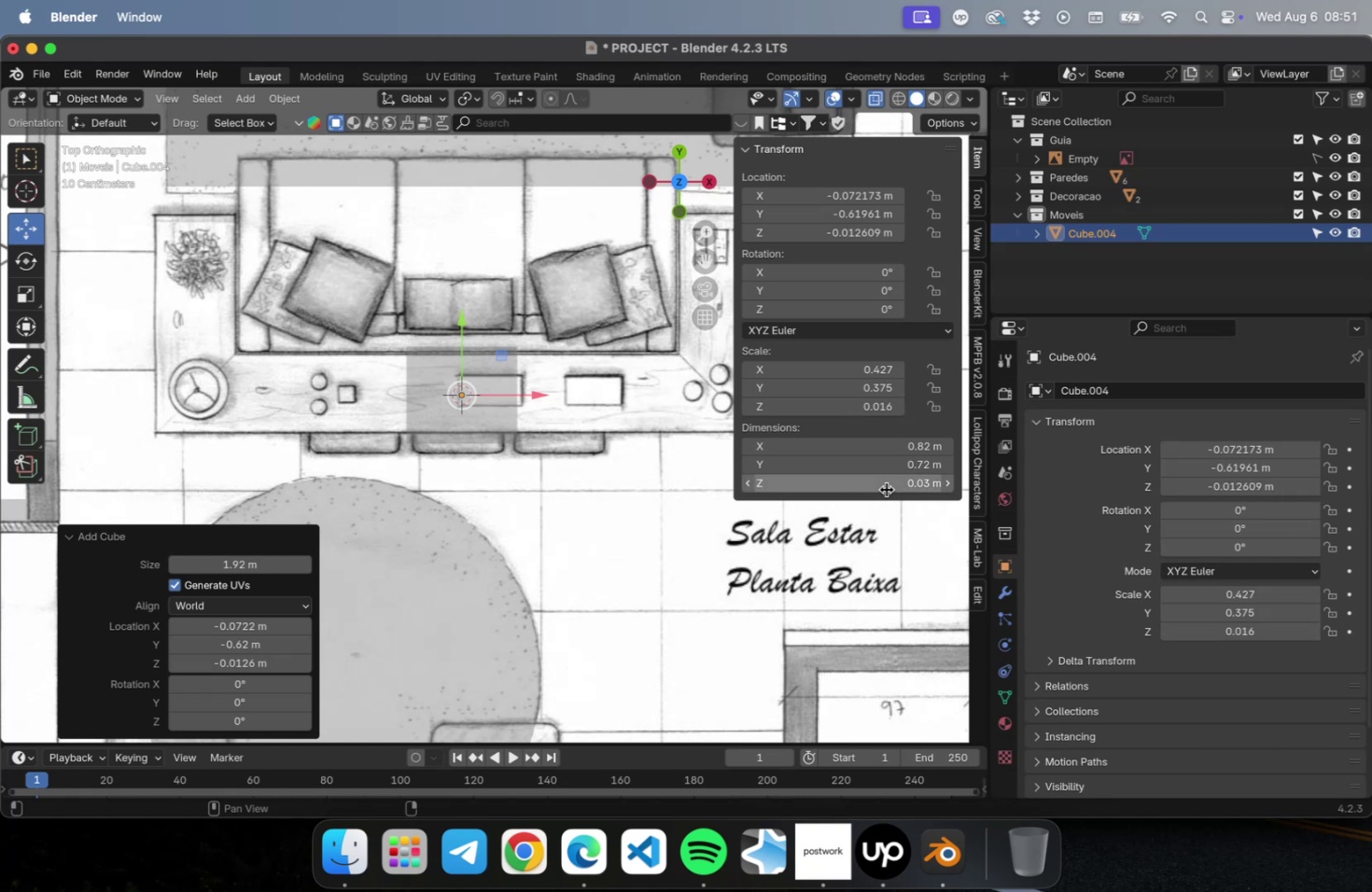 
wait(5.1)
 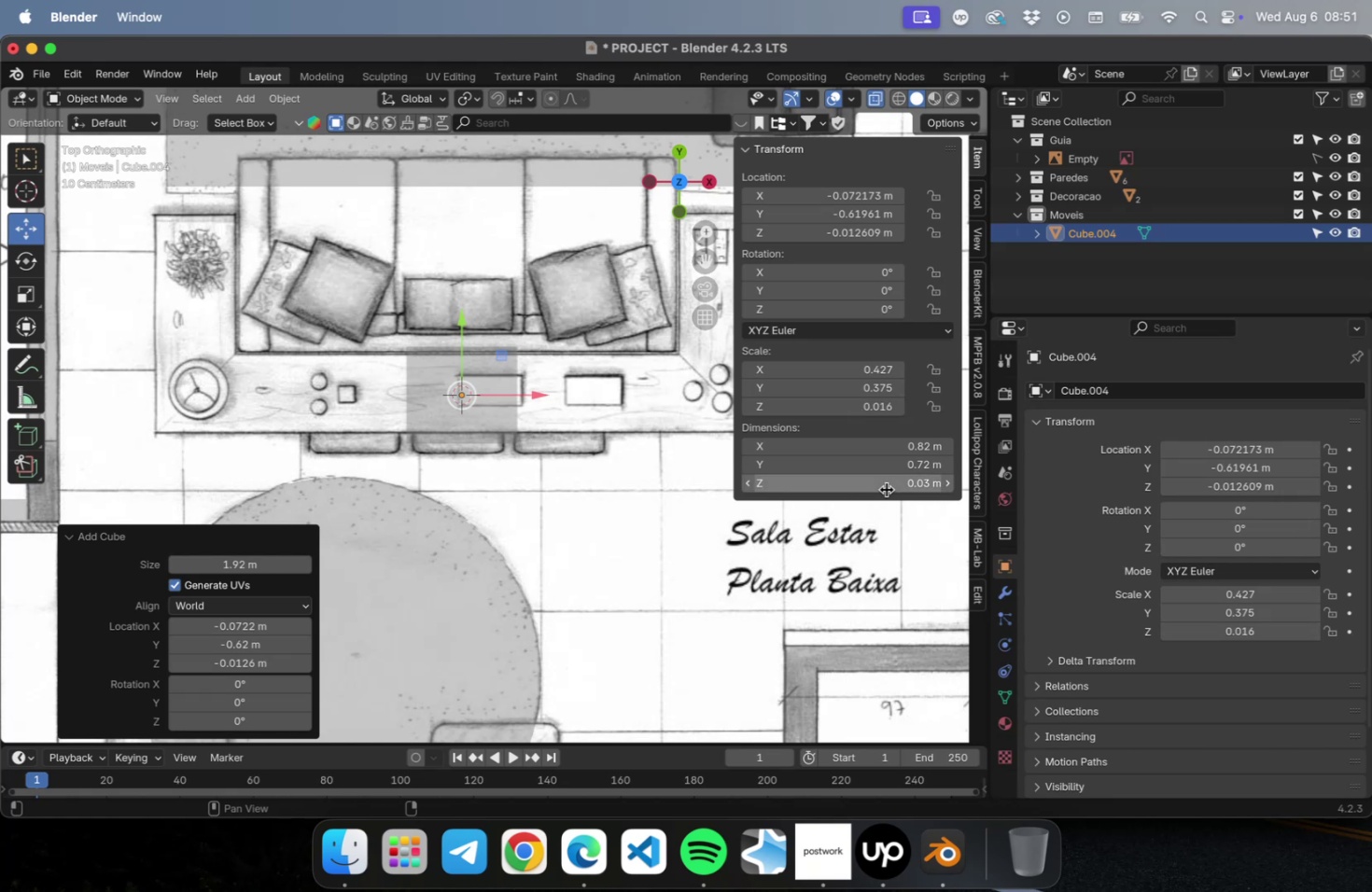 
key(N)
 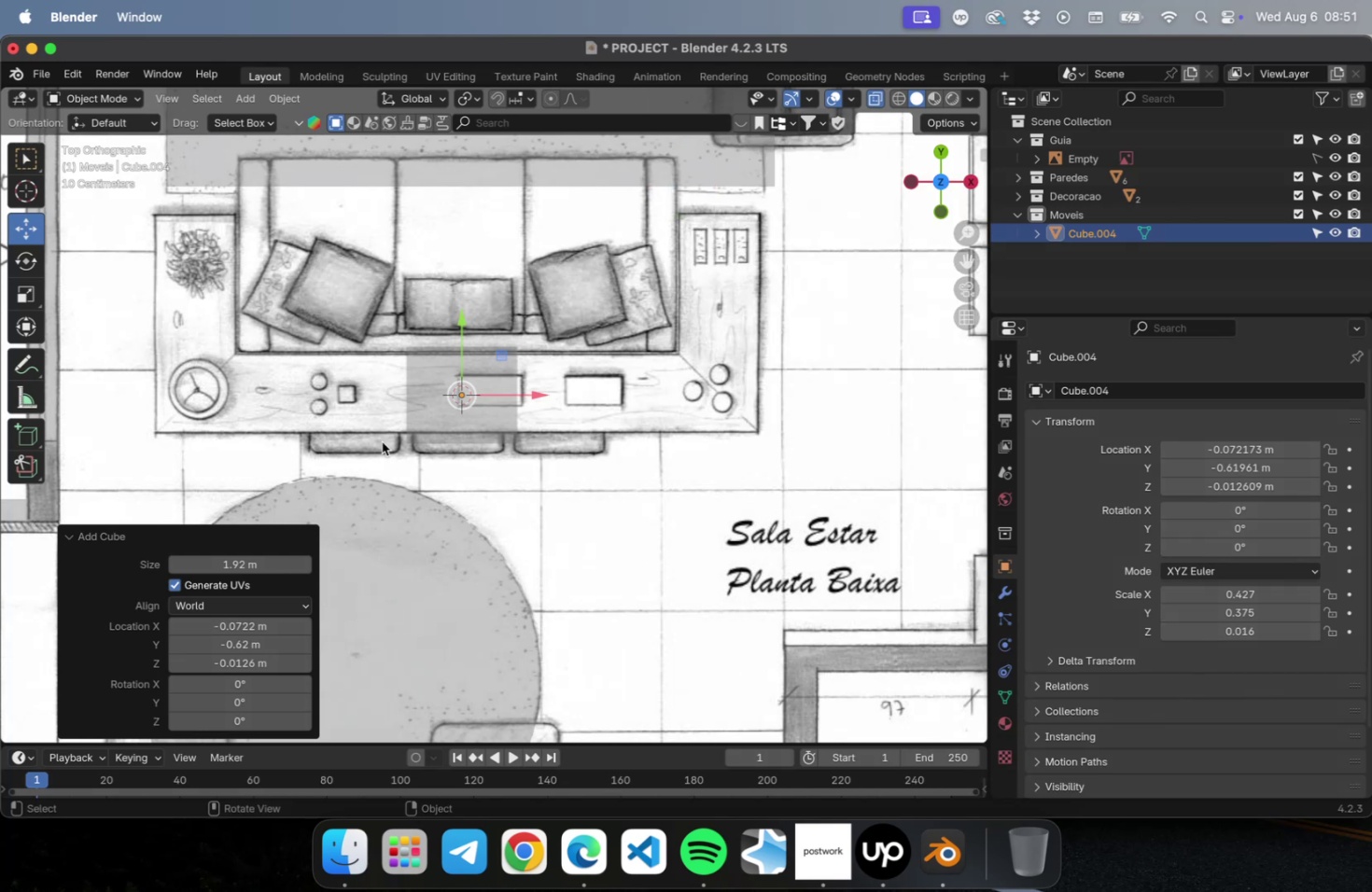 
scroll: coordinate [379, 436], scroll_direction: up, amount: 4.0
 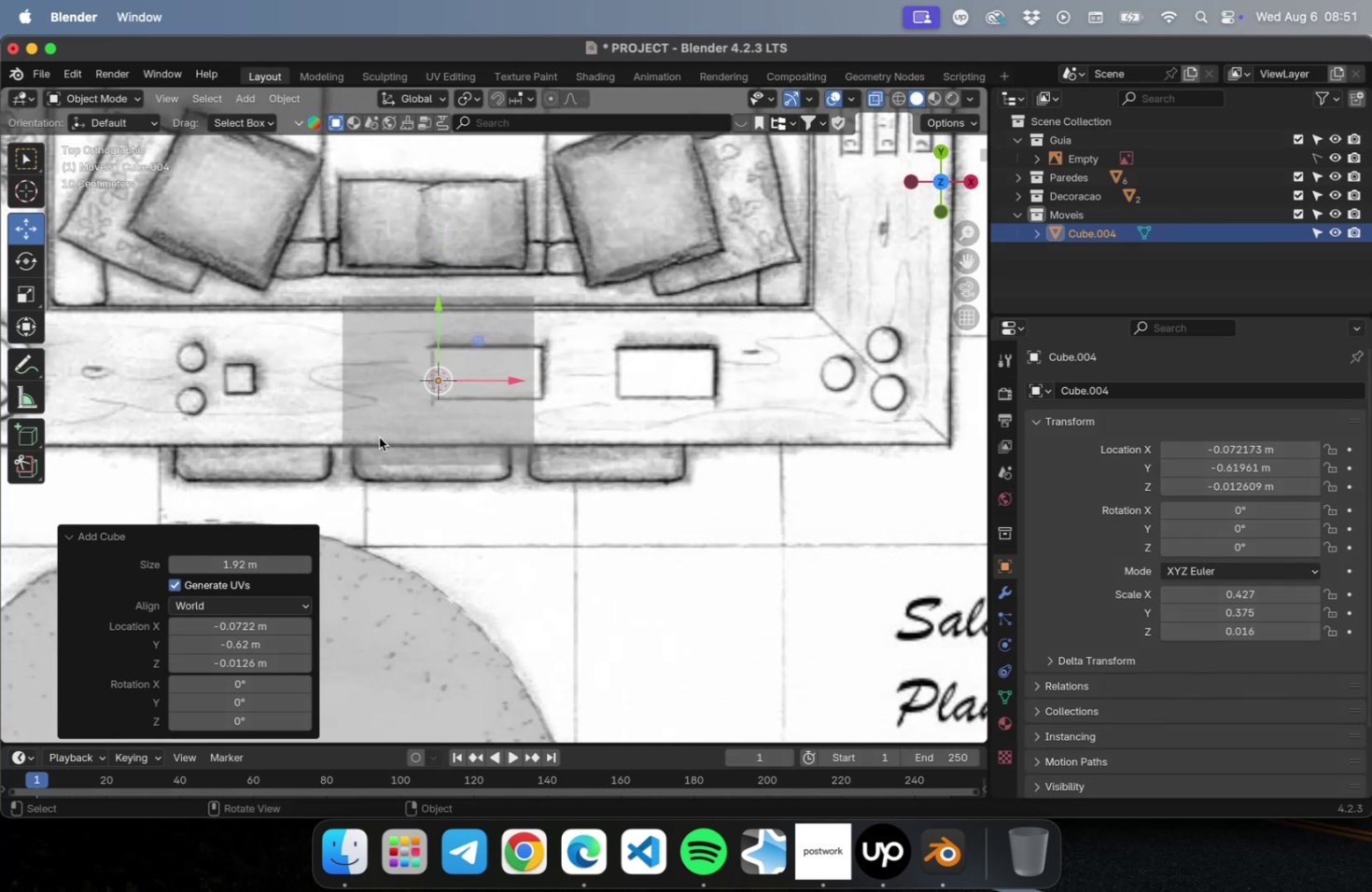 
key(Tab)
 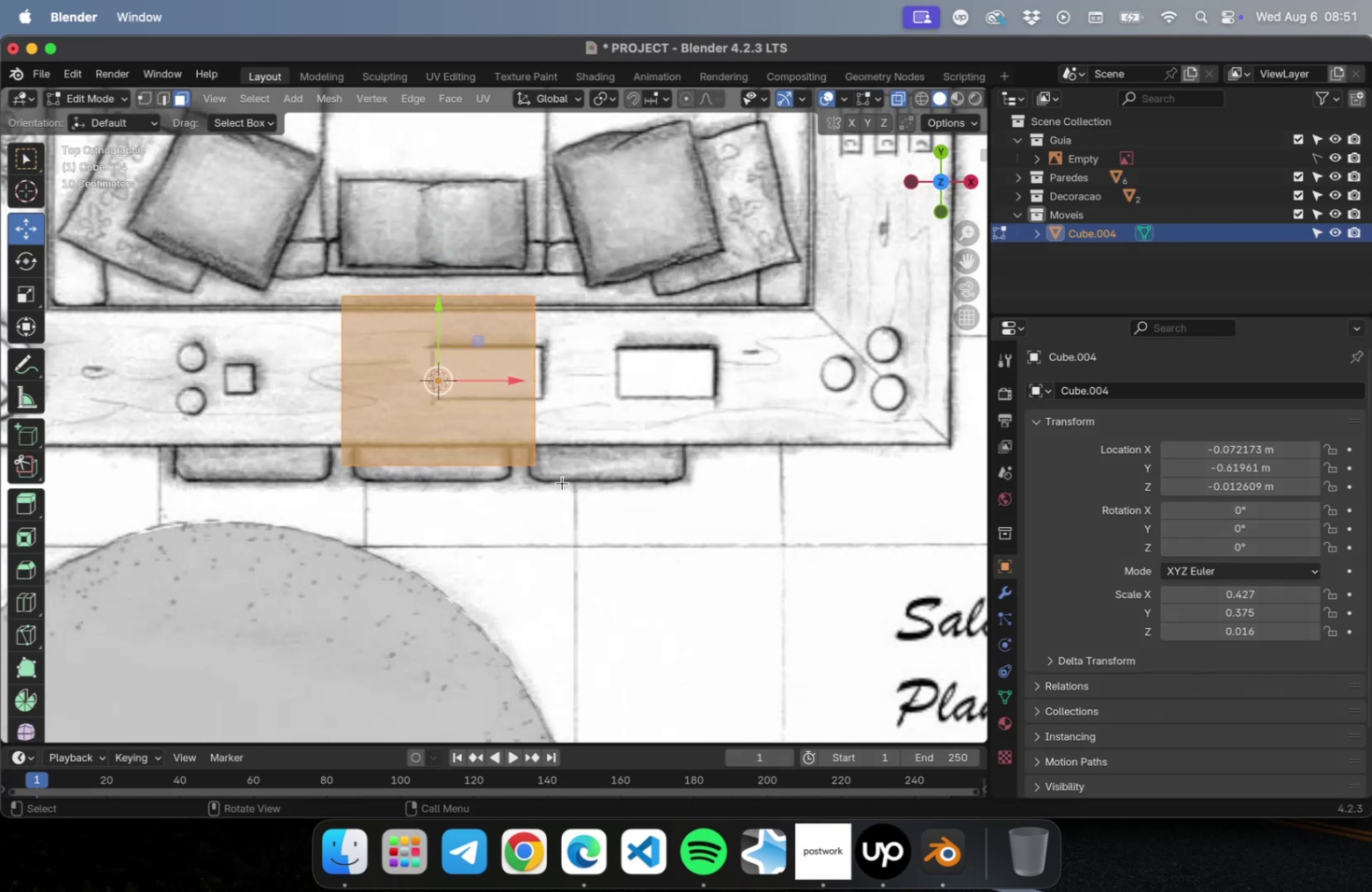 
left_click_drag(start_coordinate=[582, 513], to_coordinate=[472, 217])
 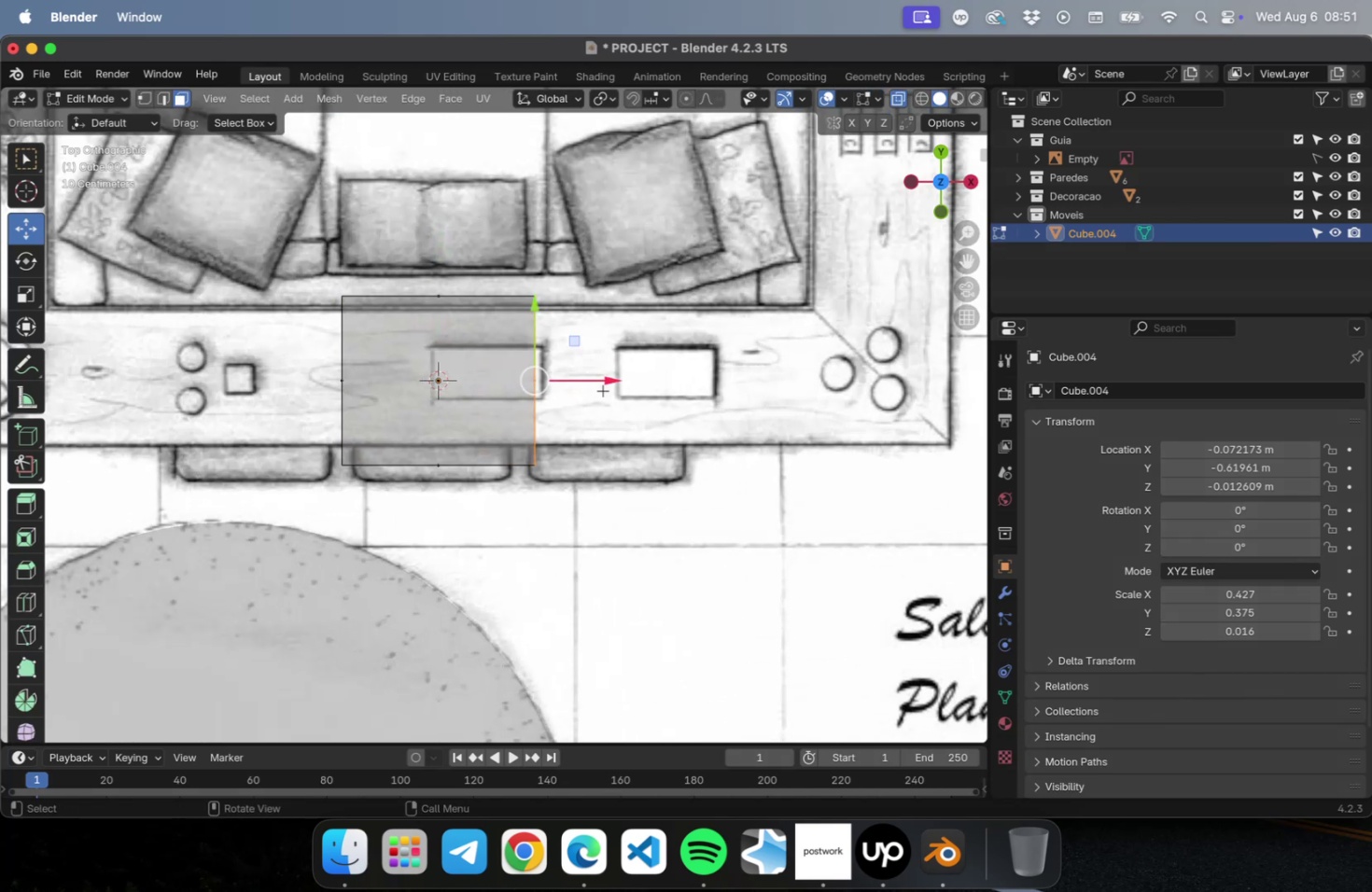 
left_click_drag(start_coordinate=[602, 383], to_coordinate=[42, 360])
 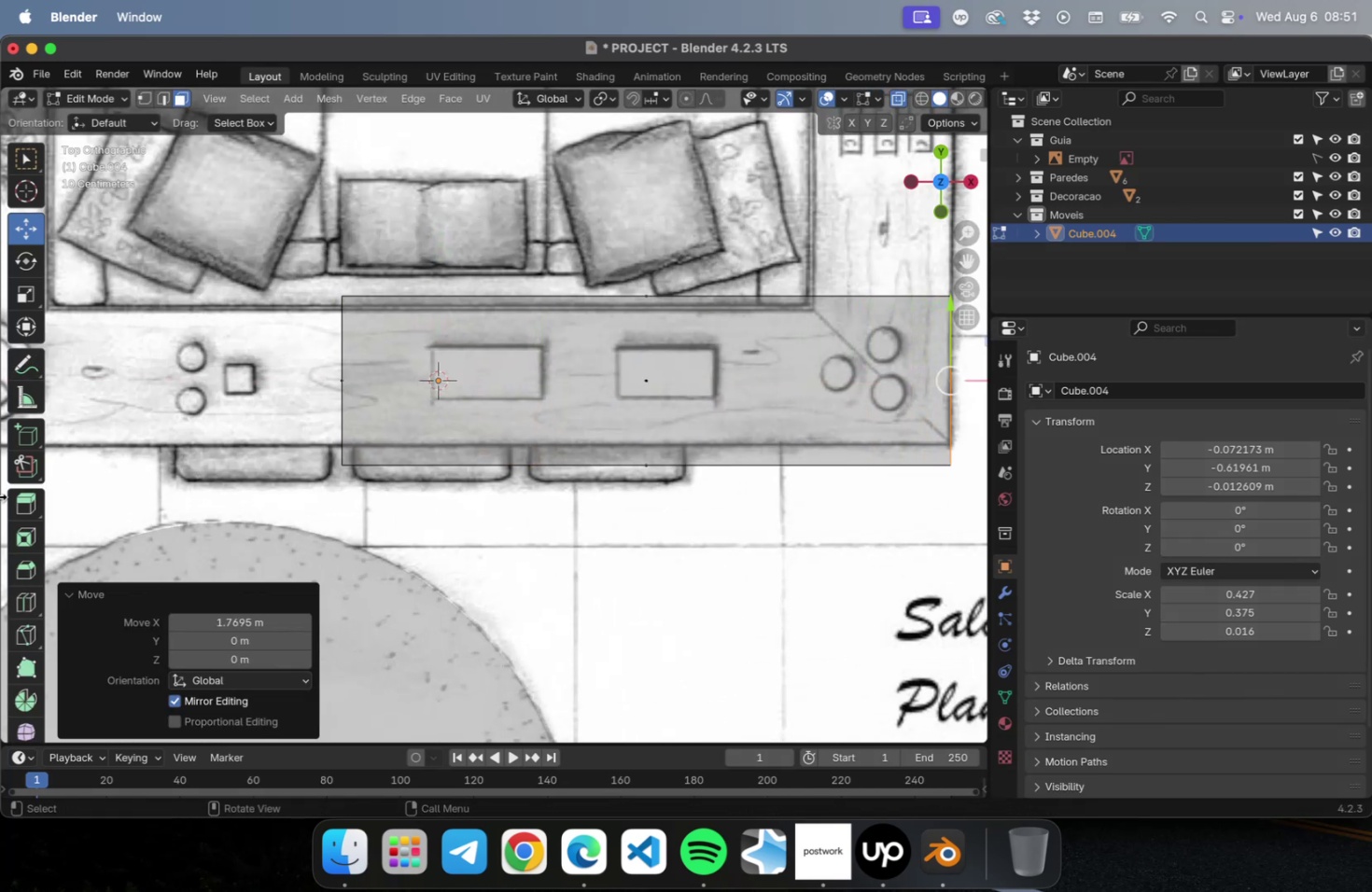 
scroll: coordinate [509, 578], scroll_direction: down, amount: 3.0
 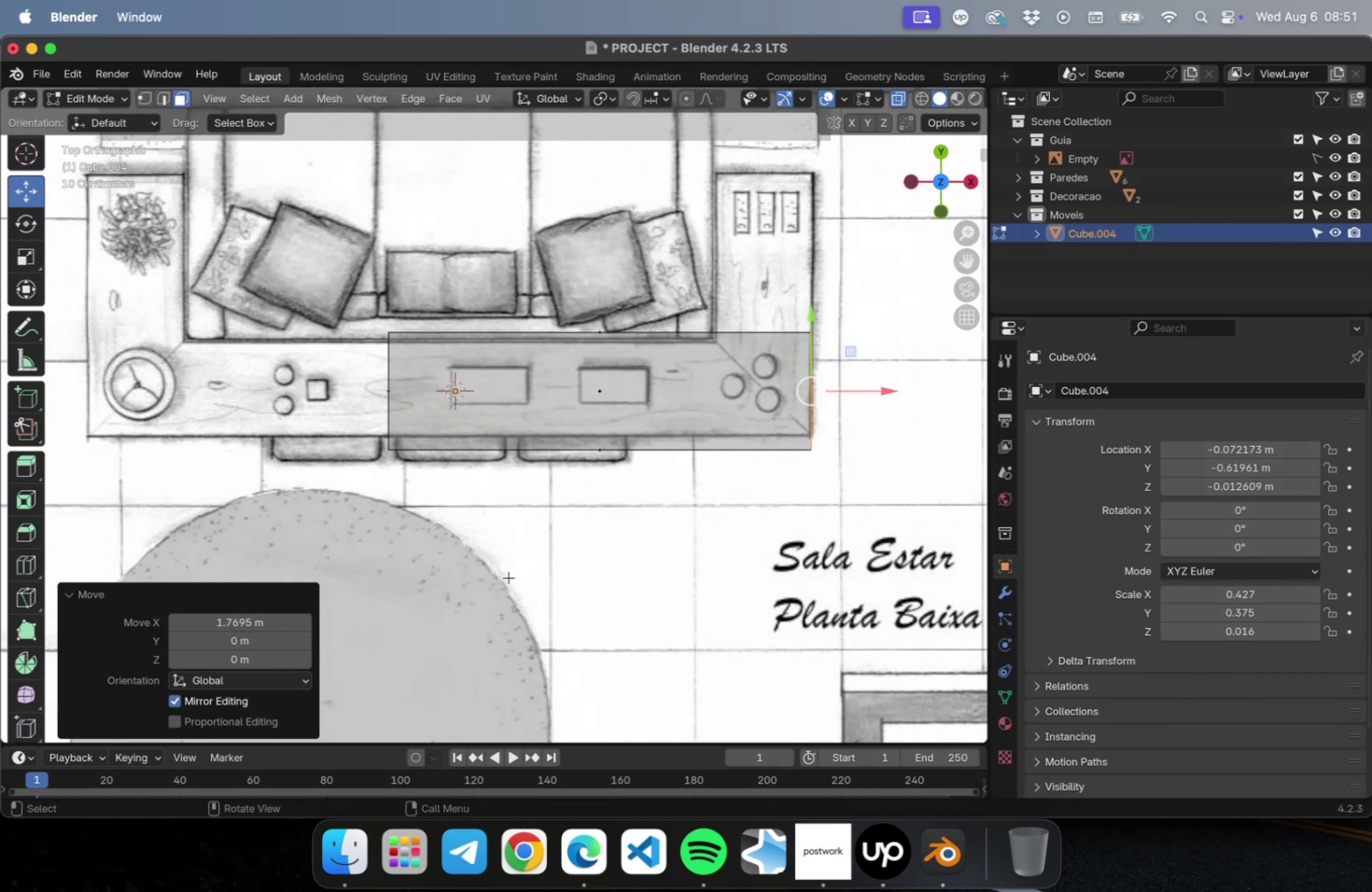 
hold_key(key=ShiftLeft, duration=0.43)
 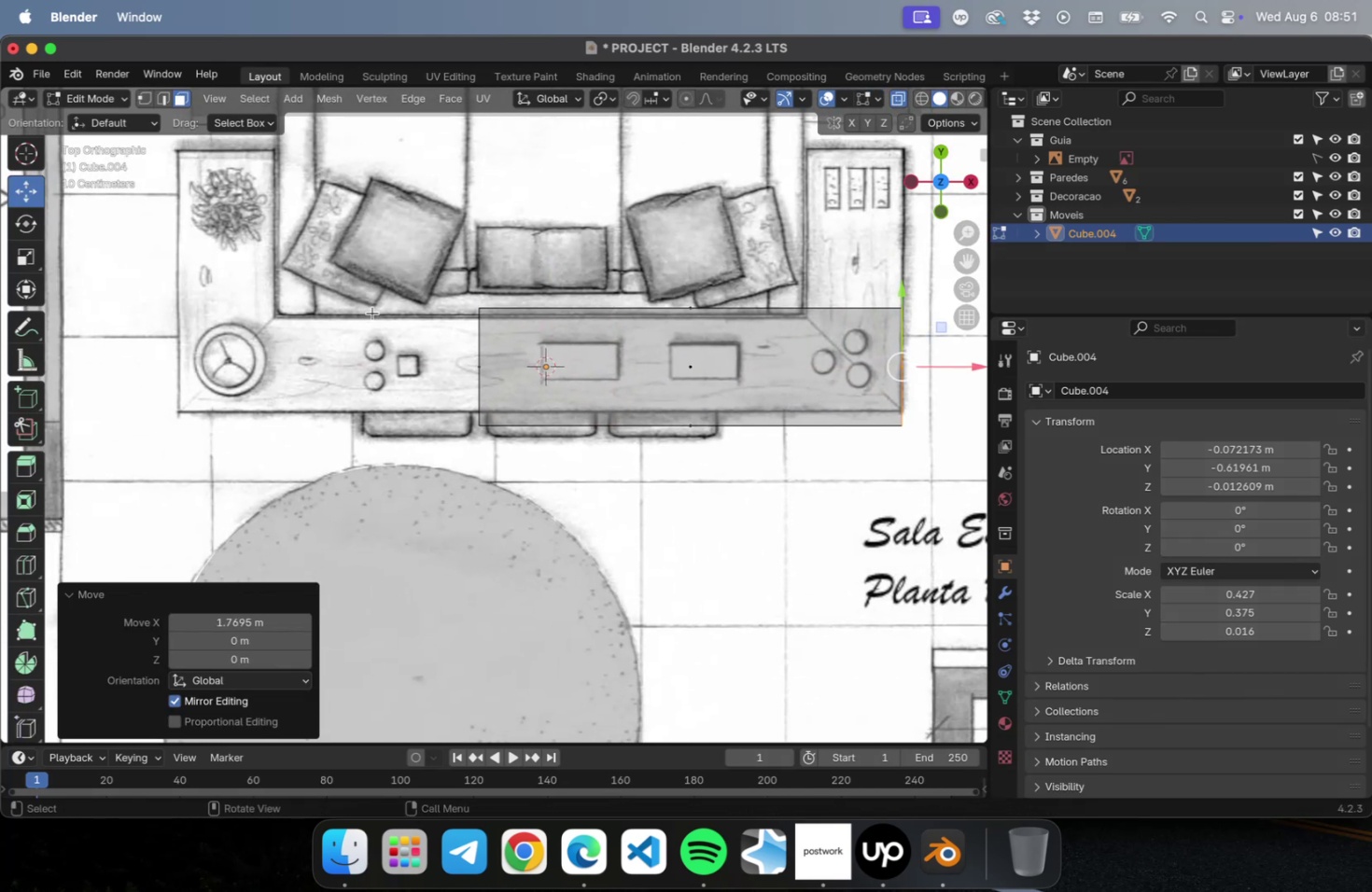 
left_click_drag(start_coordinate=[374, 293], to_coordinate=[505, 491])
 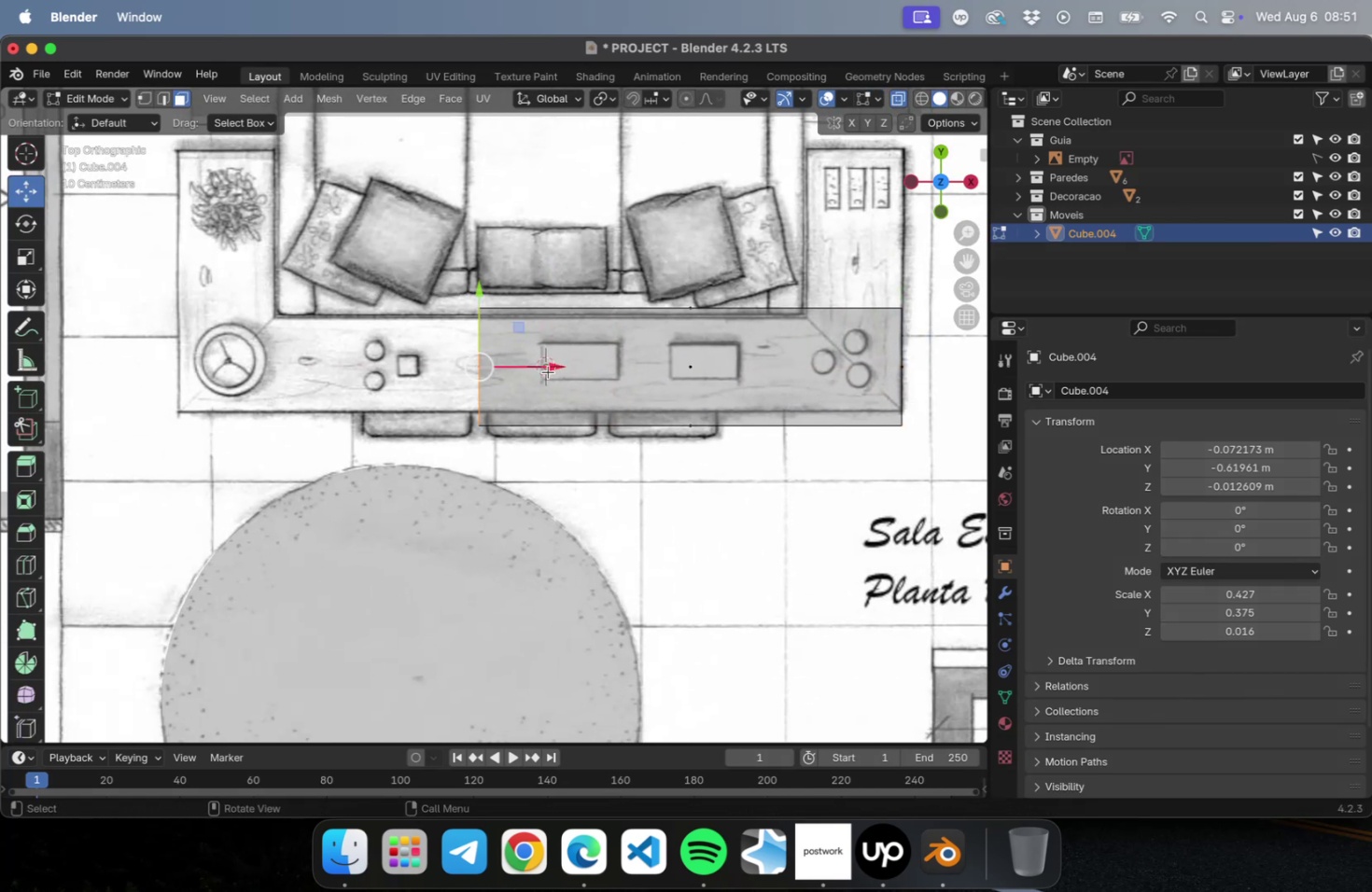 
left_click_drag(start_coordinate=[551, 366], to_coordinate=[245, 368])
 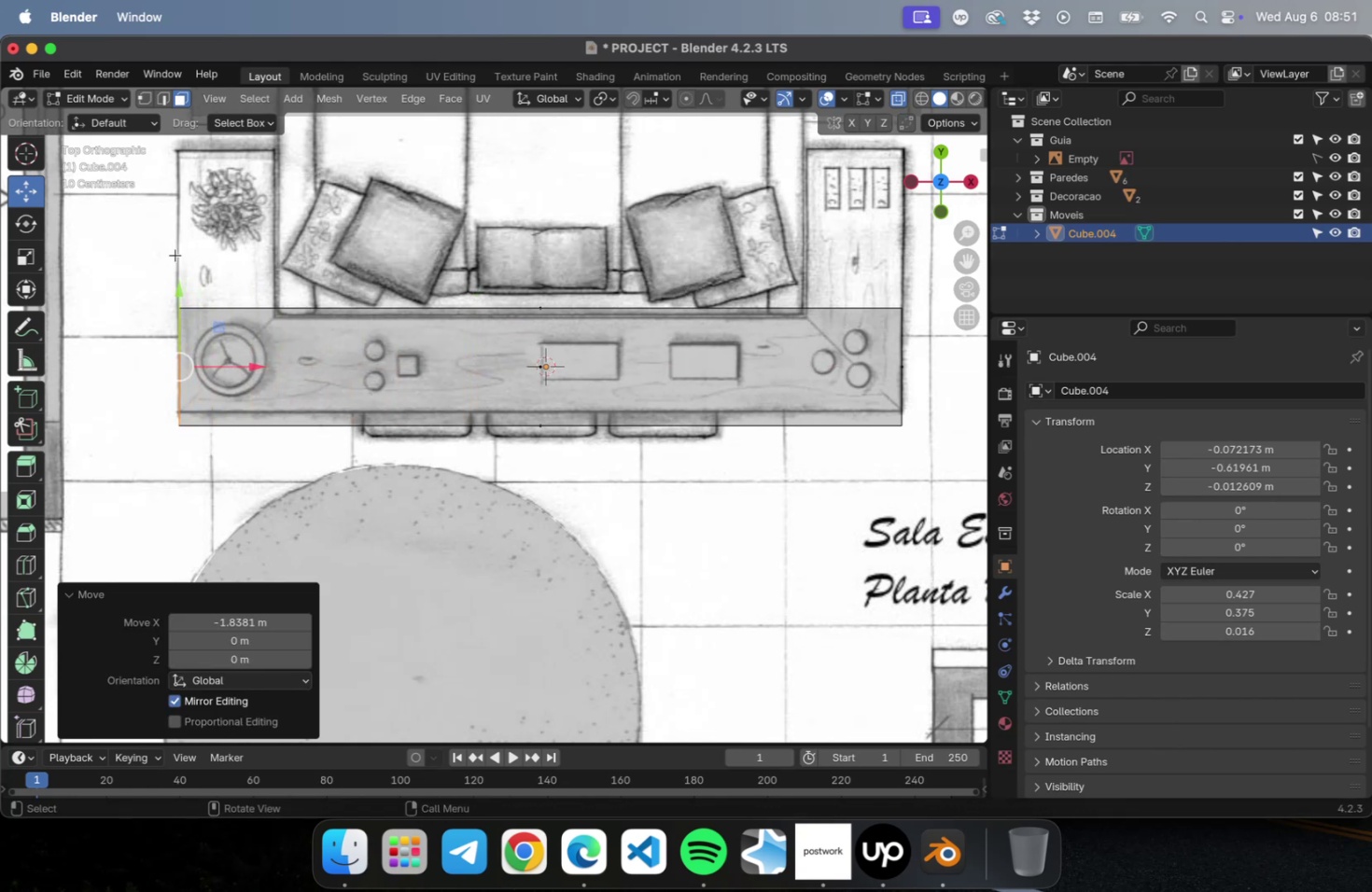 
left_click_drag(start_coordinate=[161, 247], to_coordinate=[941, 320])
 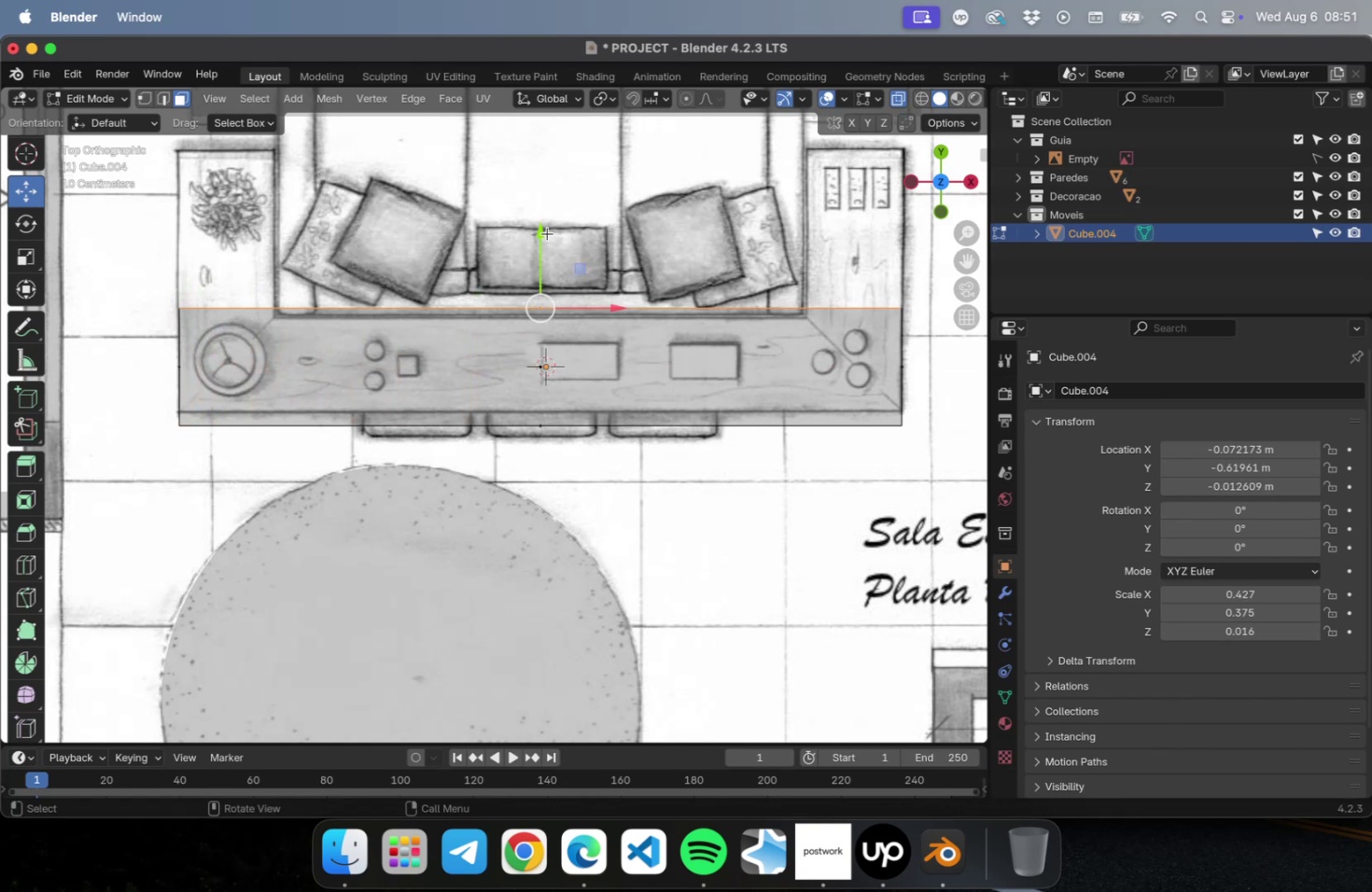 
left_click_drag(start_coordinate=[540, 234], to_coordinate=[539, 245])
 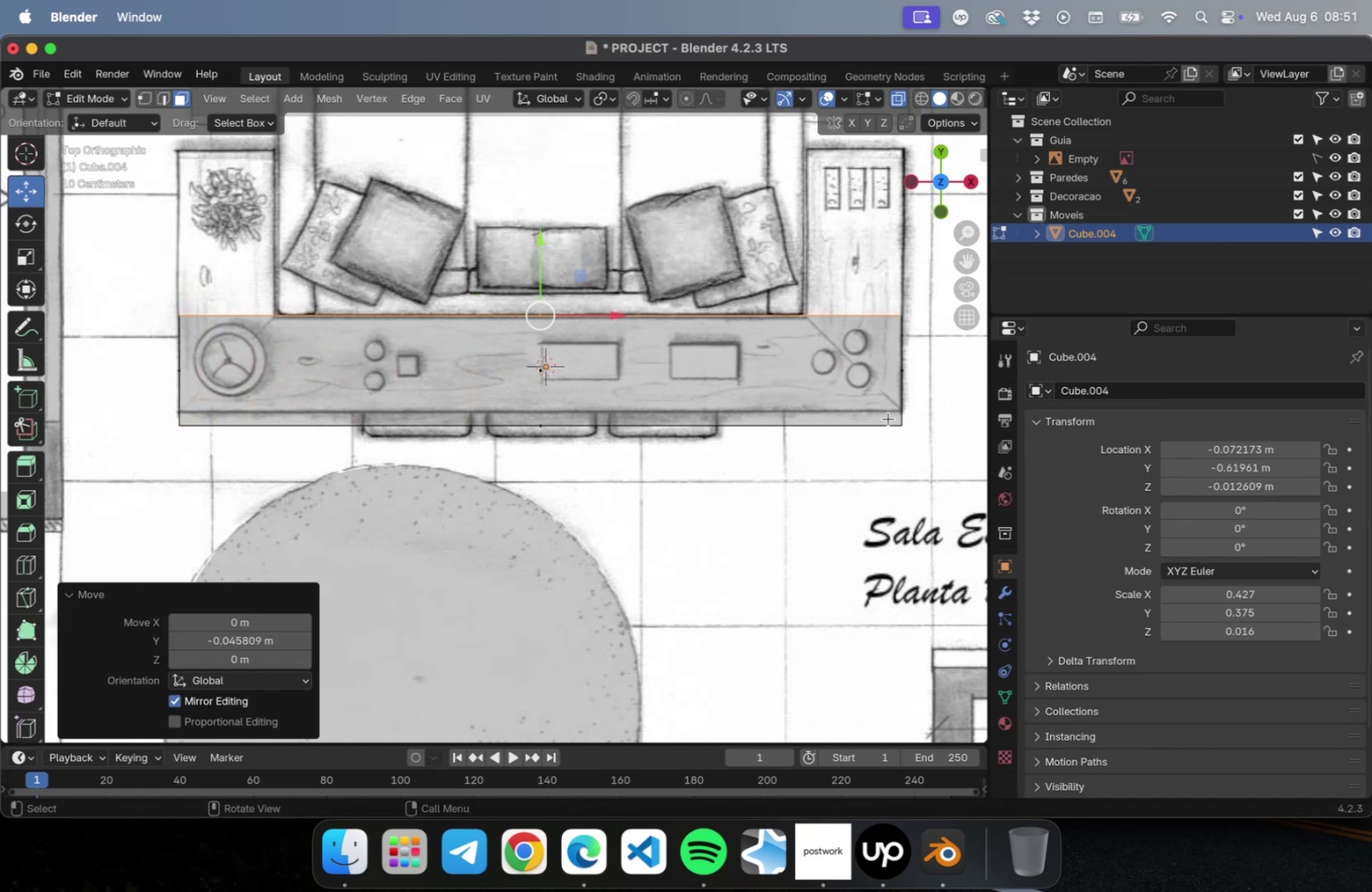 
left_click_drag(start_coordinate=[943, 465], to_coordinate=[168, 406])
 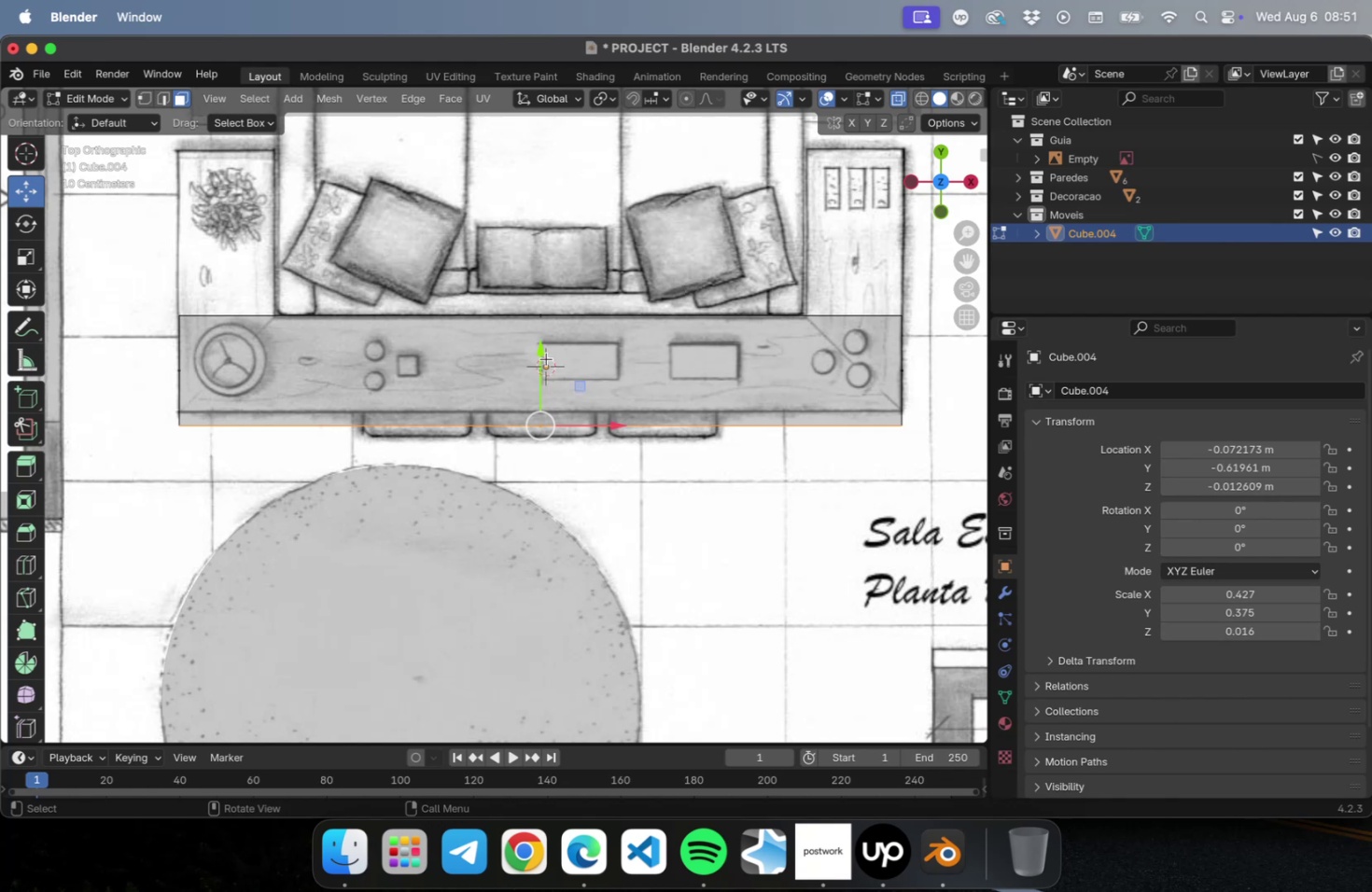 
left_click_drag(start_coordinate=[539, 353], to_coordinate=[536, 334])
 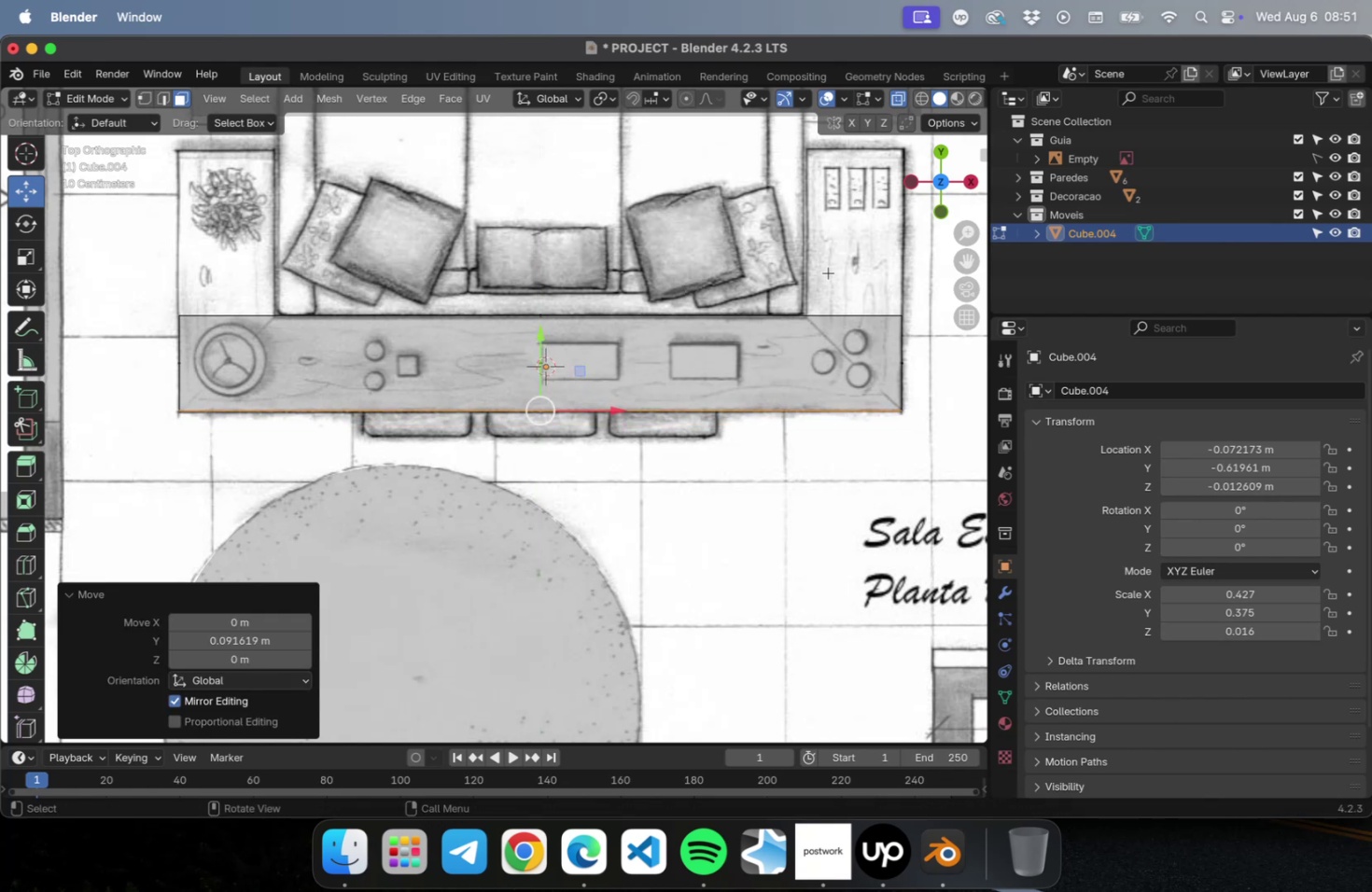 
left_click_drag(start_coordinate=[850, 277], to_coordinate=[928, 357])
 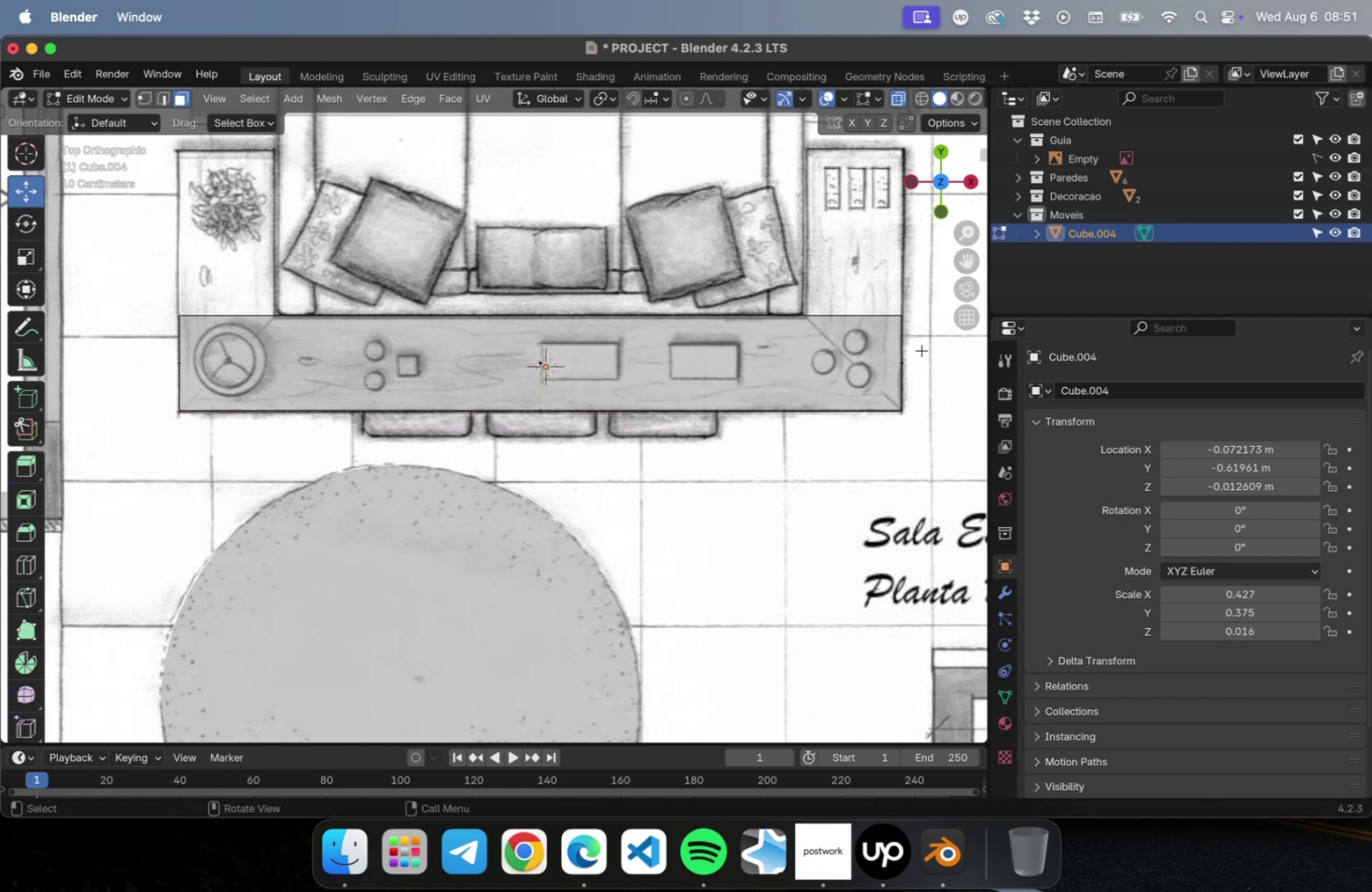 
hold_key(key=ShiftLeft, duration=0.4)
 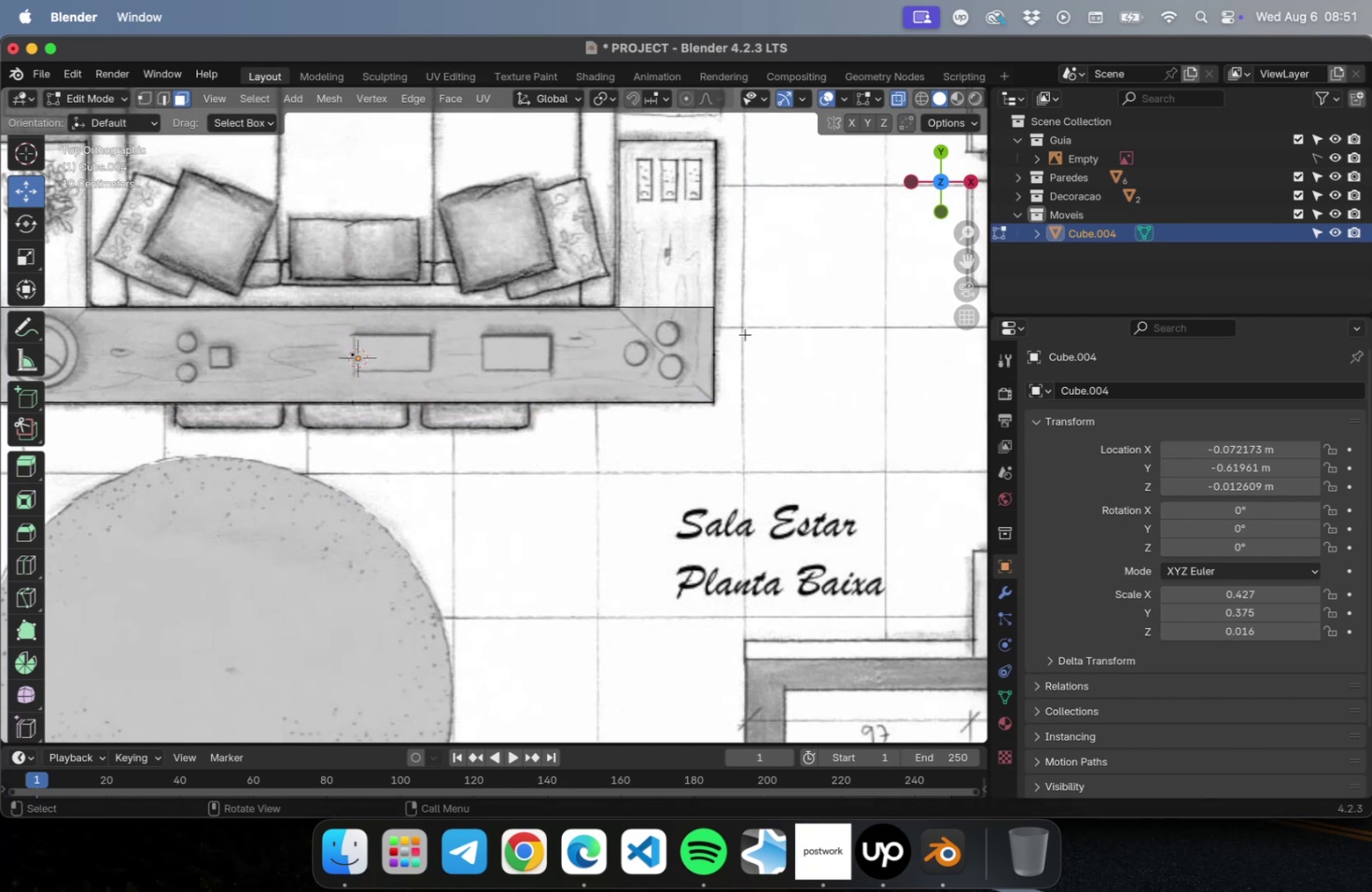 
scroll: coordinate [745, 332], scroll_direction: up, amount: 4.0
 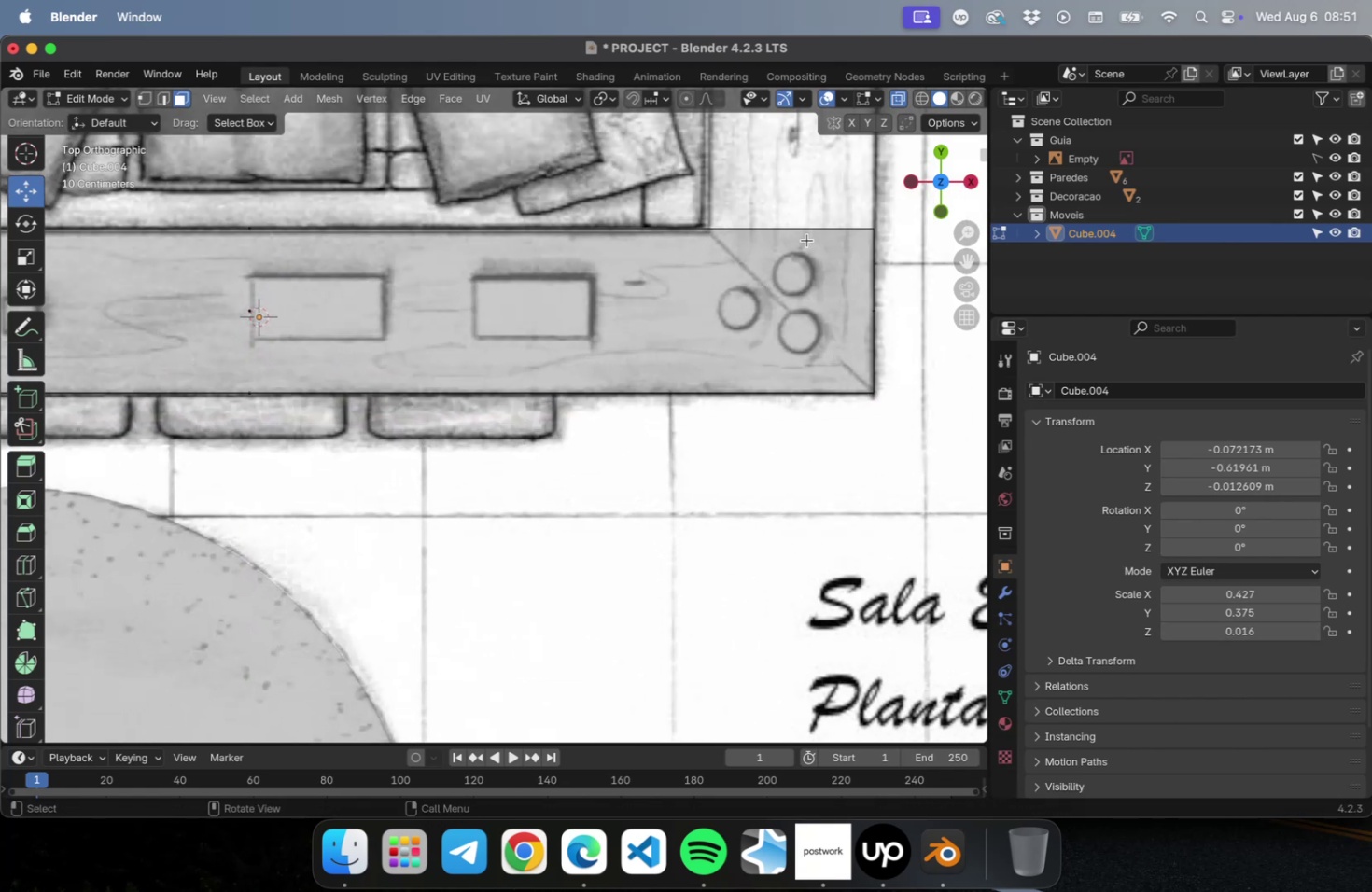 
hold_key(key=ShiftLeft, duration=0.4)
 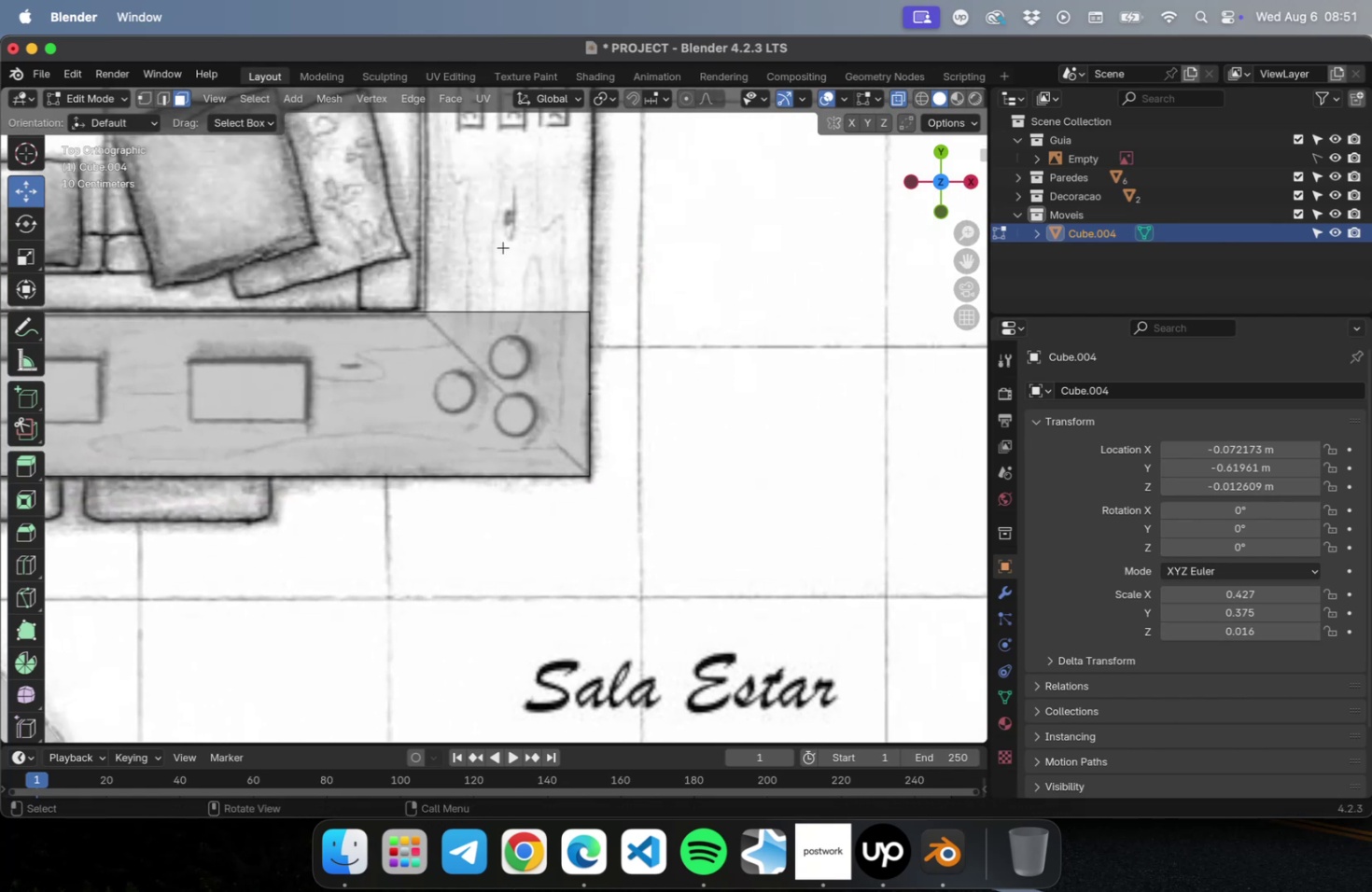 
left_click_drag(start_coordinate=[486, 240], to_coordinate=[738, 400])
 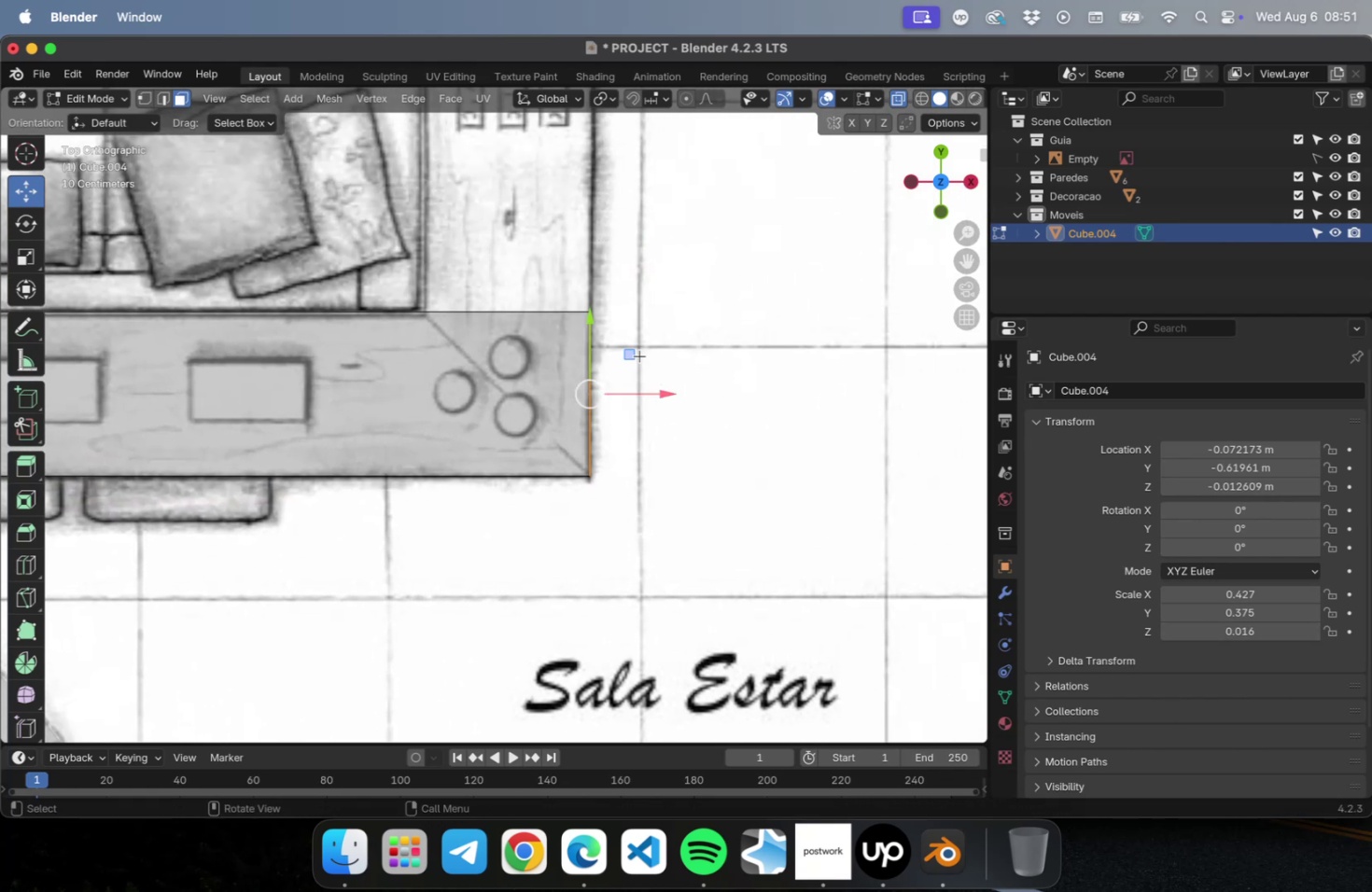 
key(1)
 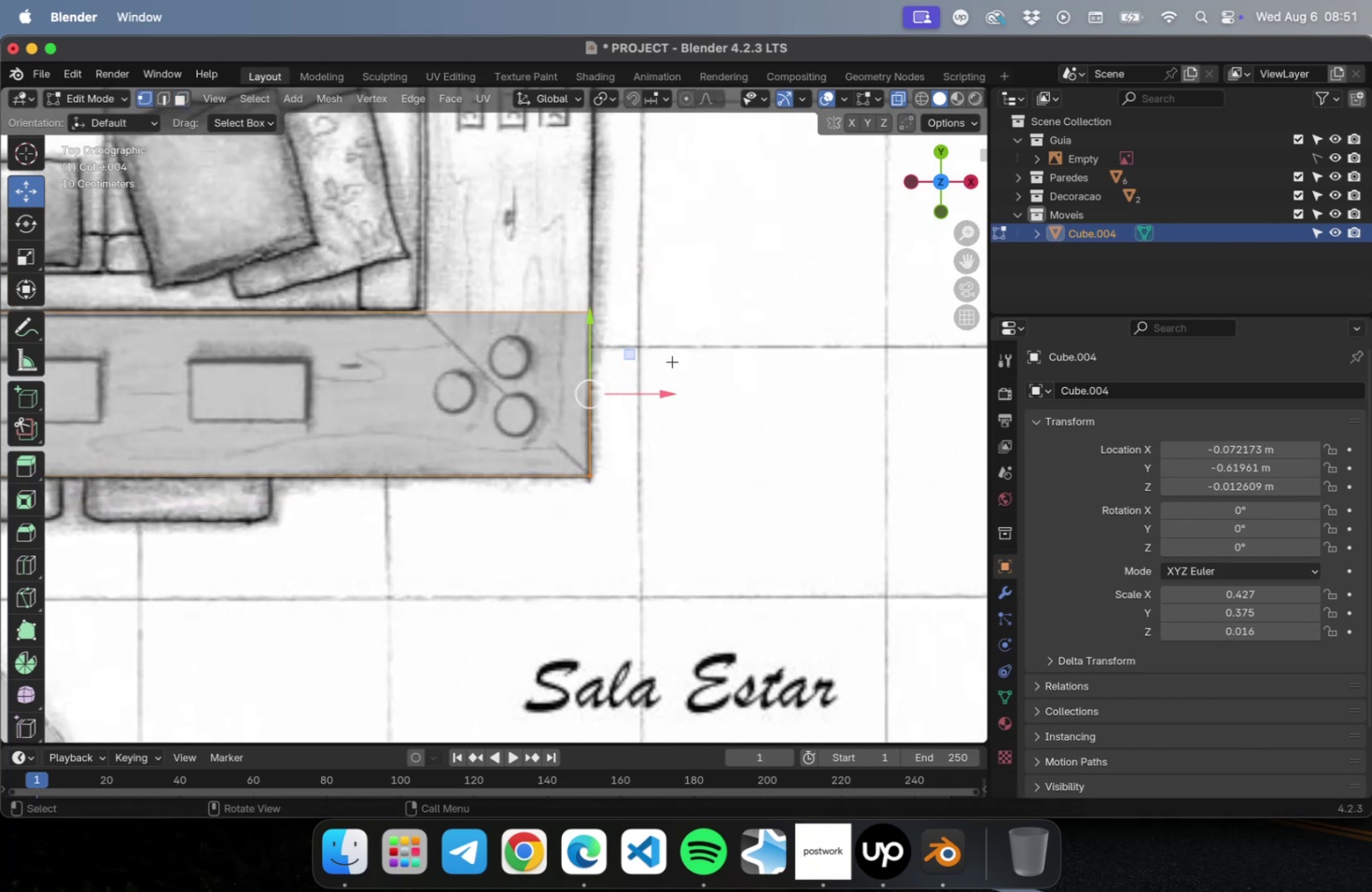 
left_click_drag(start_coordinate=[676, 364], to_coordinate=[530, 262])
 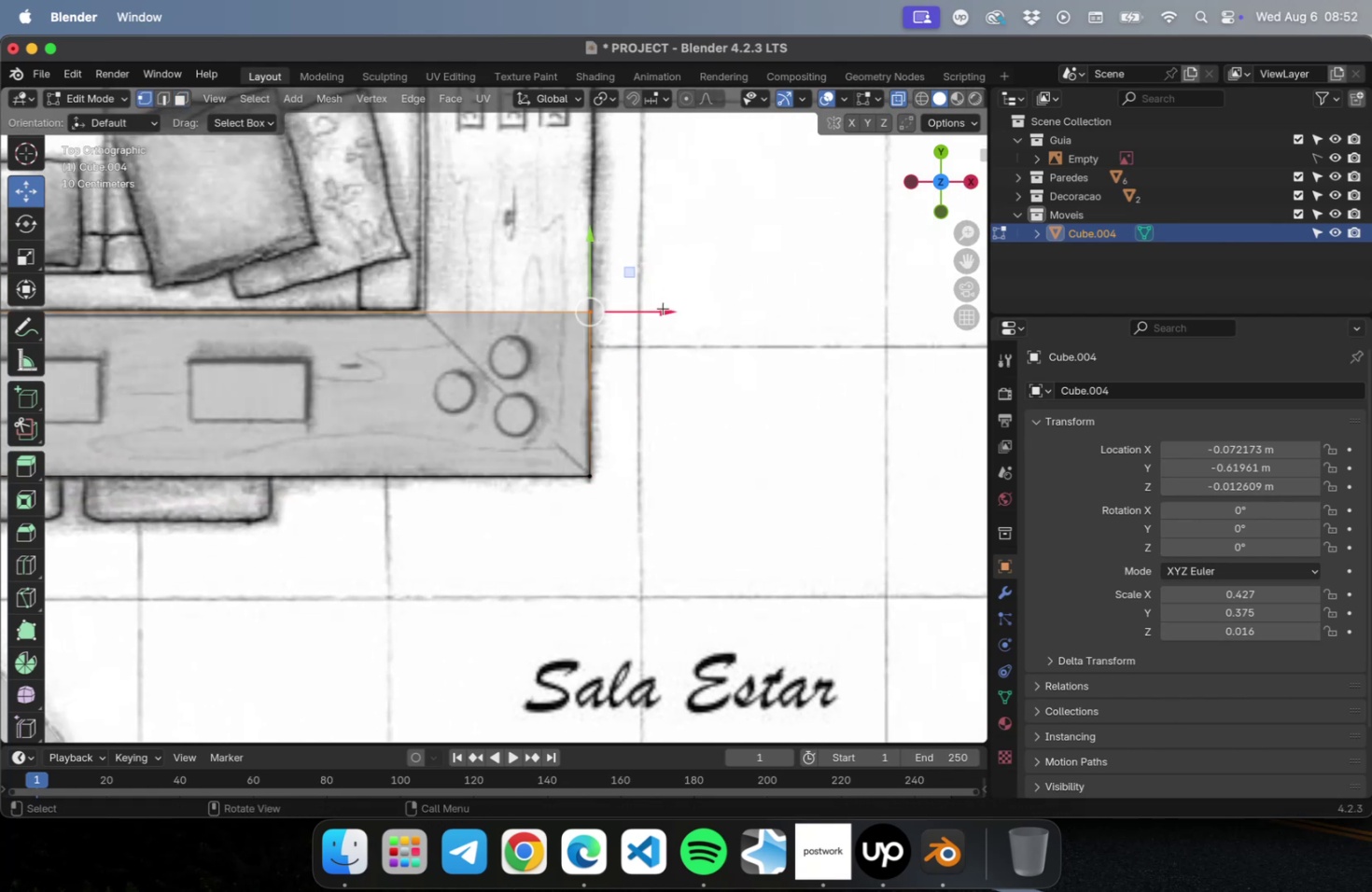 
left_click_drag(start_coordinate=[664, 311], to_coordinate=[492, 332])
 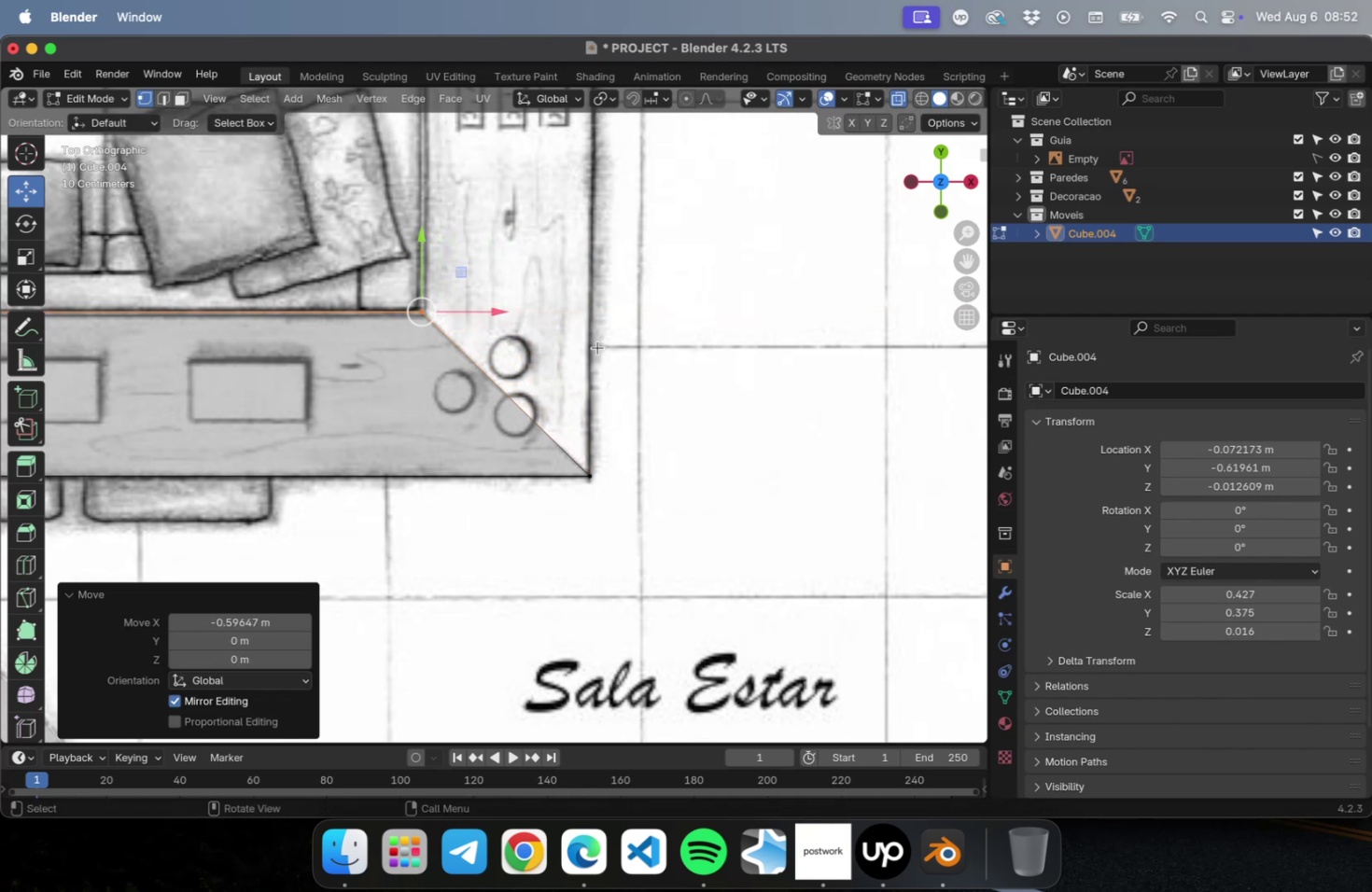 
scroll: coordinate [675, 367], scroll_direction: down, amount: 5.0
 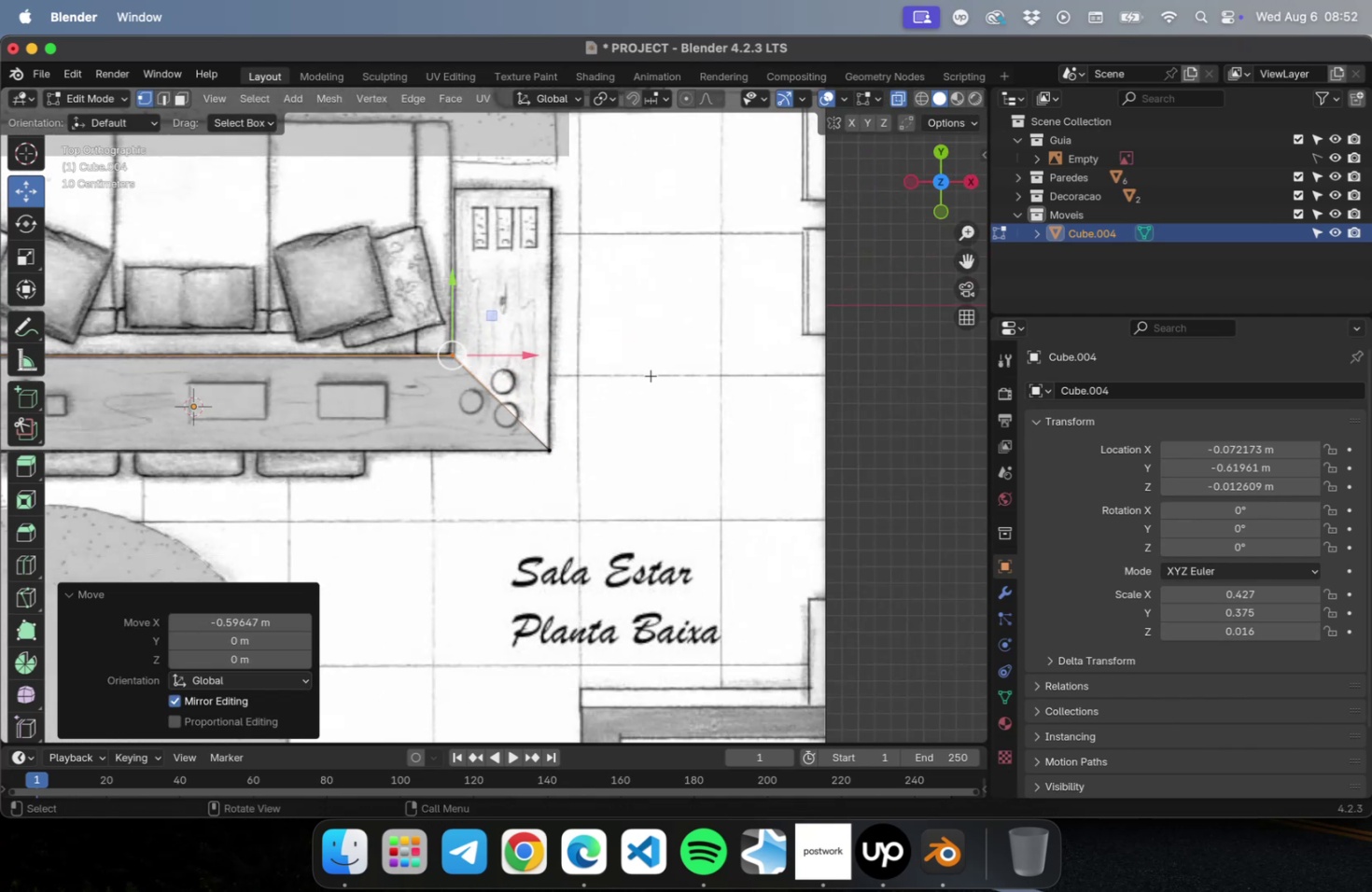 
hold_key(key=ShiftLeft, duration=1.0)
 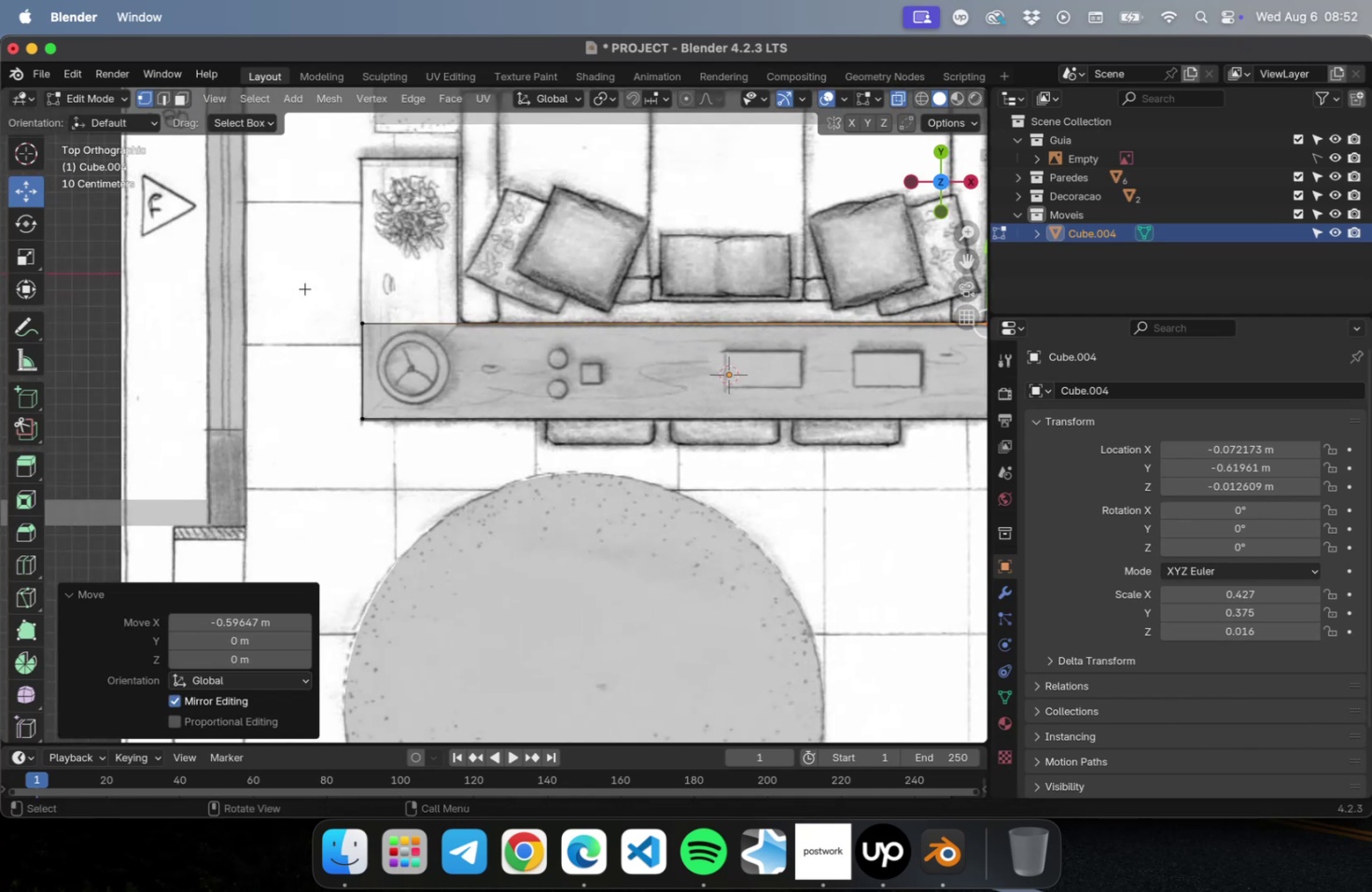 
left_click_drag(start_coordinate=[316, 286], to_coordinate=[484, 362])
 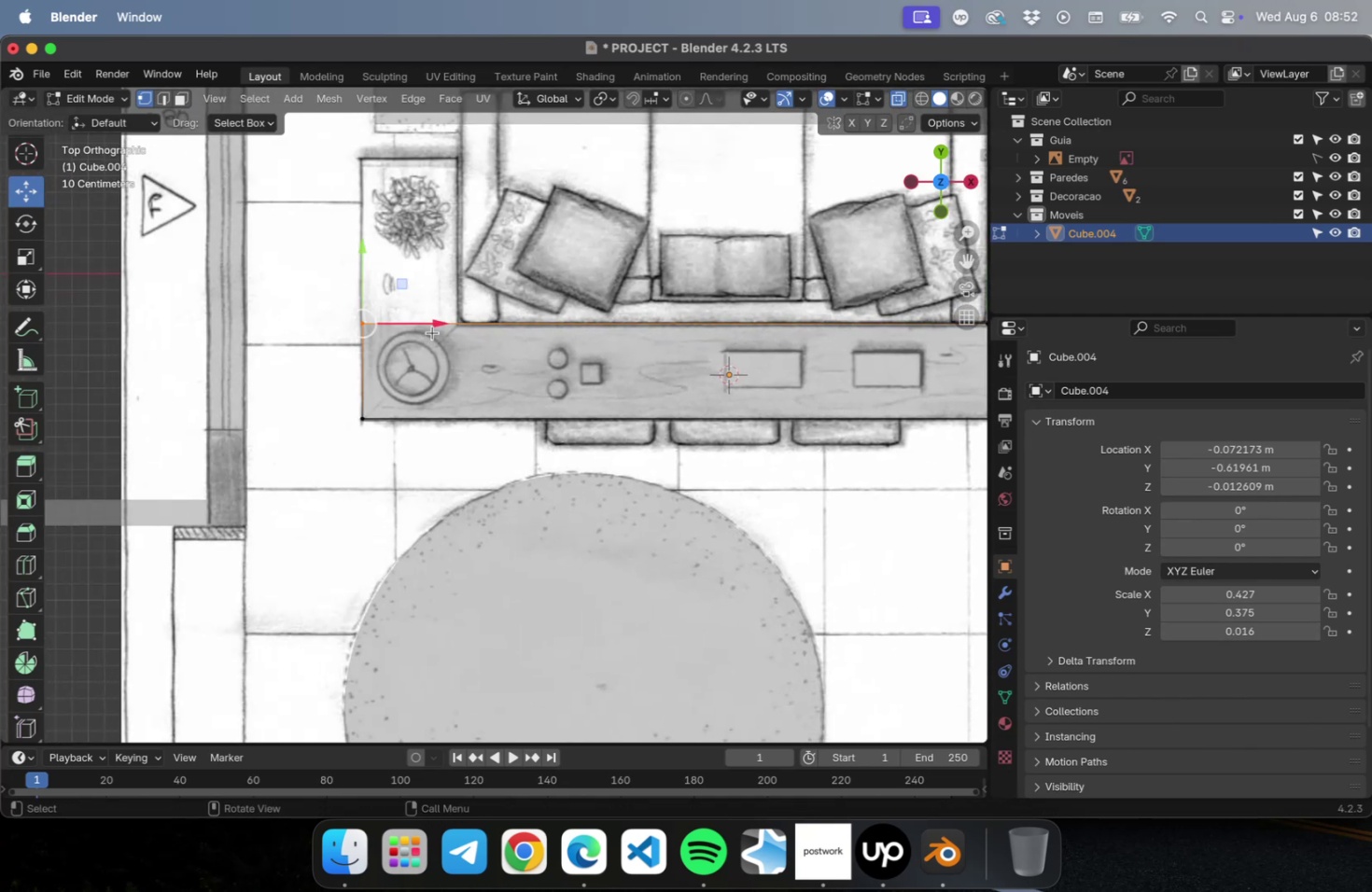 
left_click_drag(start_coordinate=[434, 325], to_coordinate=[535, 328])
 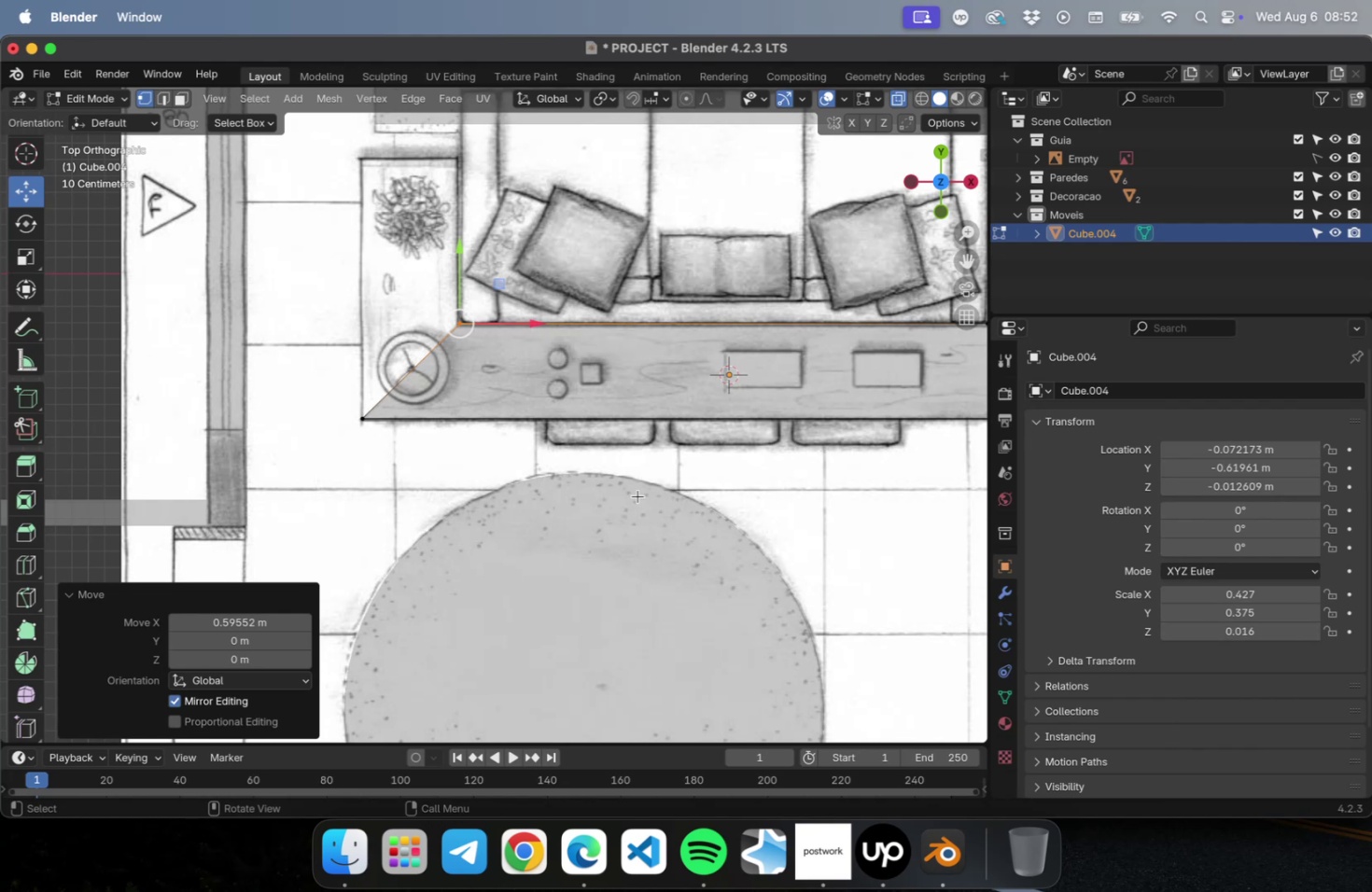 
scroll: coordinate [429, 337], scroll_direction: up, amount: 16.0
 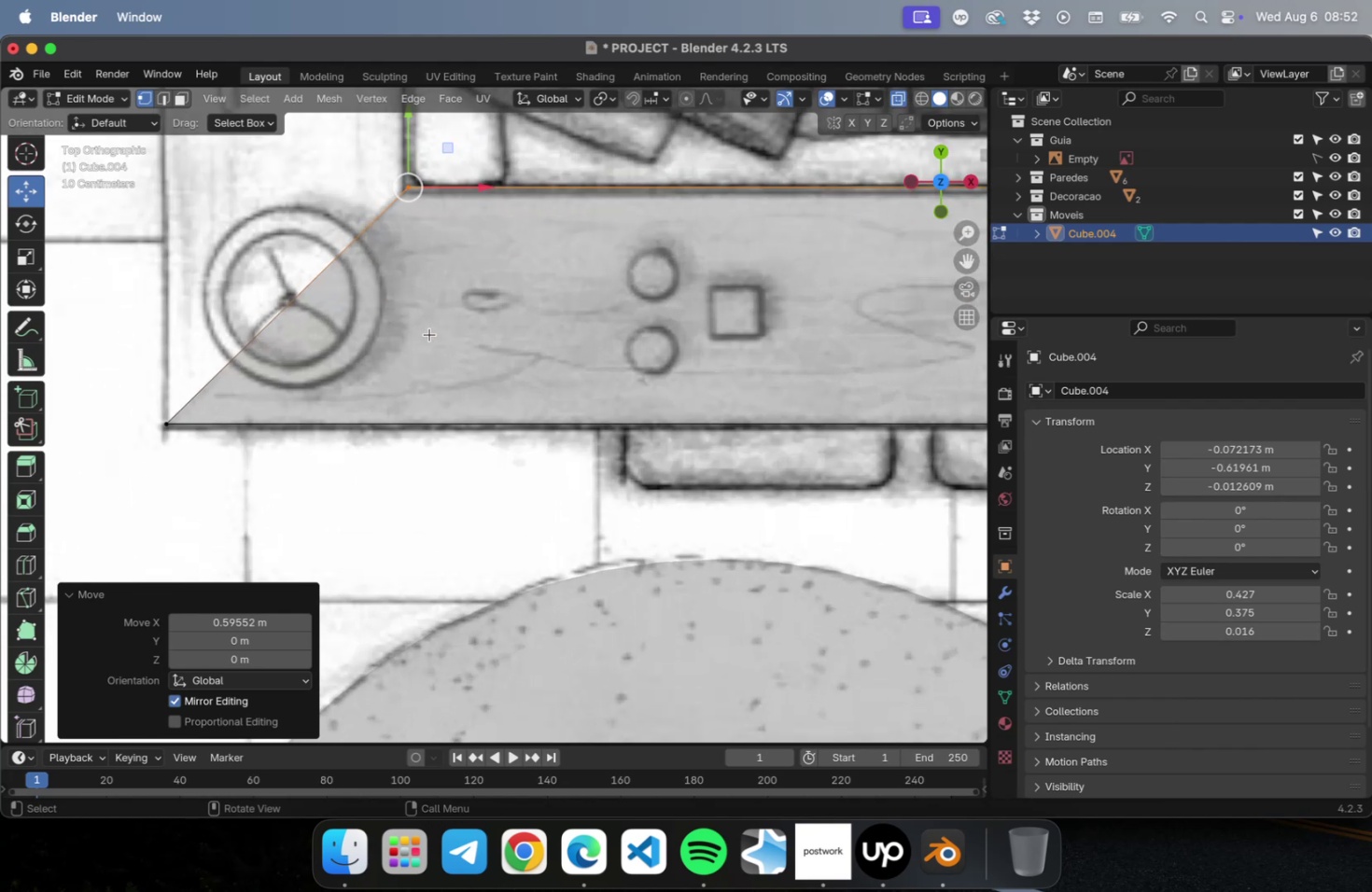 
scroll: coordinate [429, 338], scroll_direction: down, amount: 15.0
 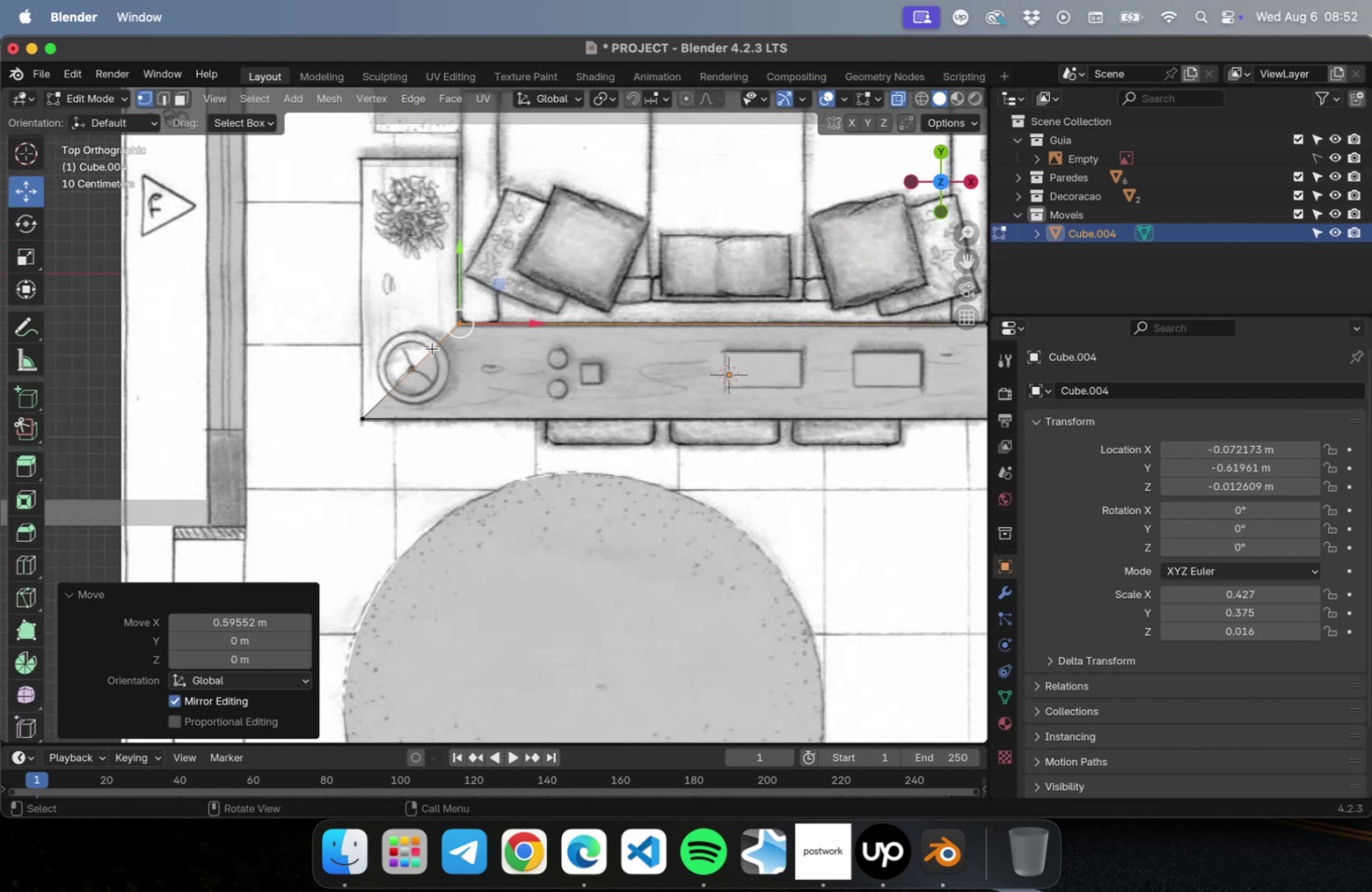 
key(Tab)
 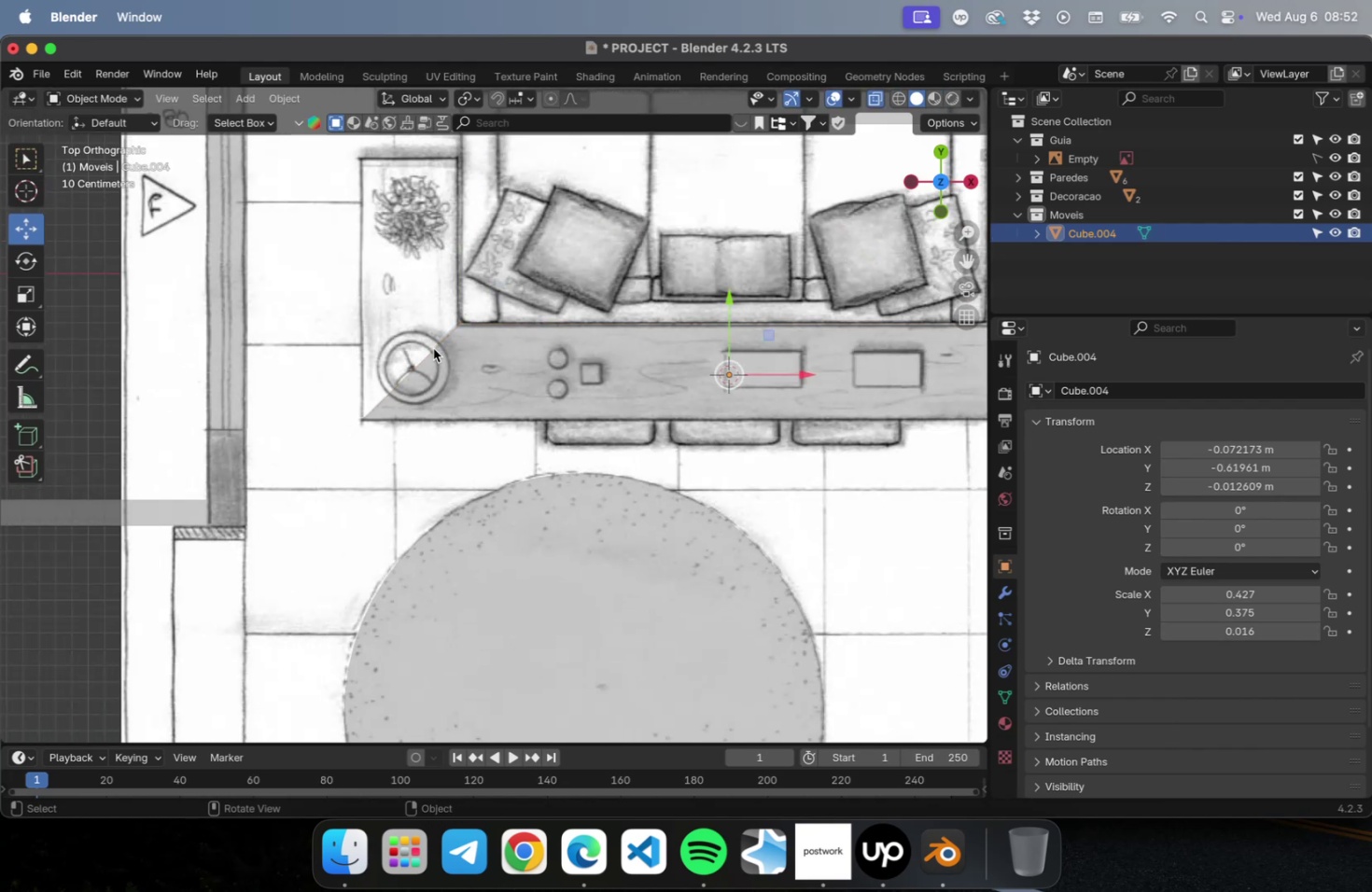 
scroll: coordinate [433, 351], scroll_direction: down, amount: 4.0
 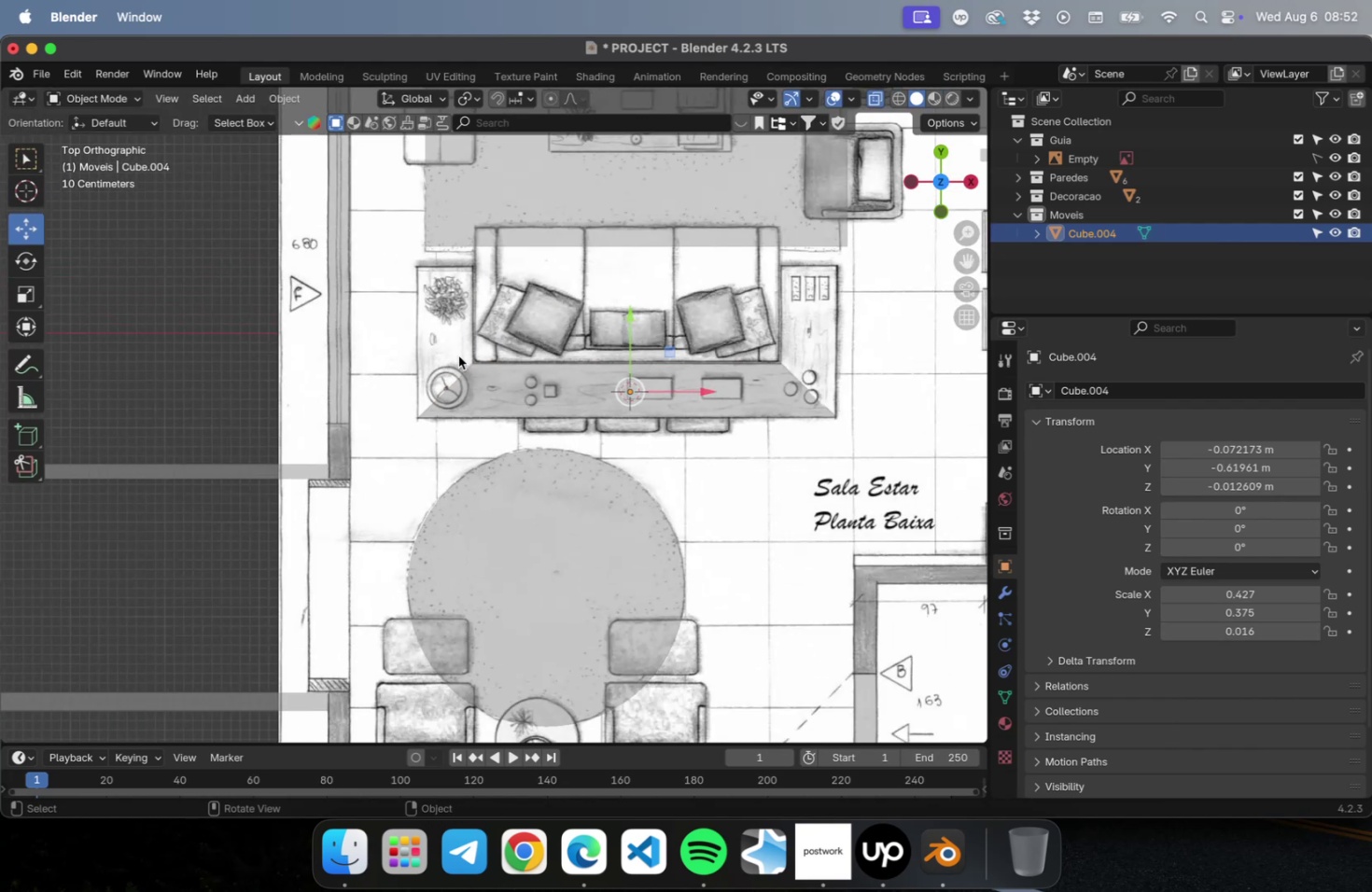 
hold_key(key=ShiftLeft, duration=0.39)
 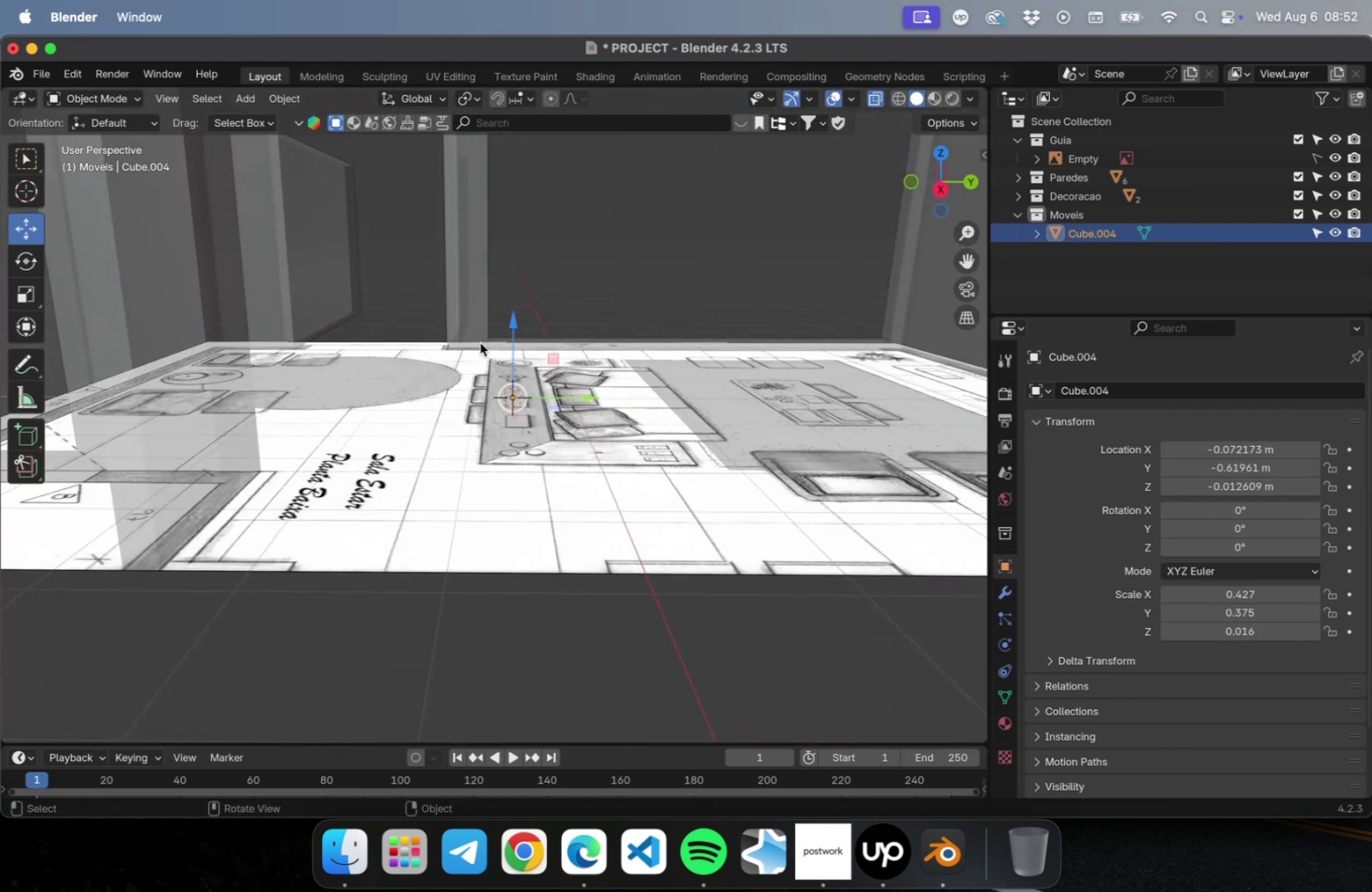 
left_click_drag(start_coordinate=[511, 325], to_coordinate=[499, 230])
 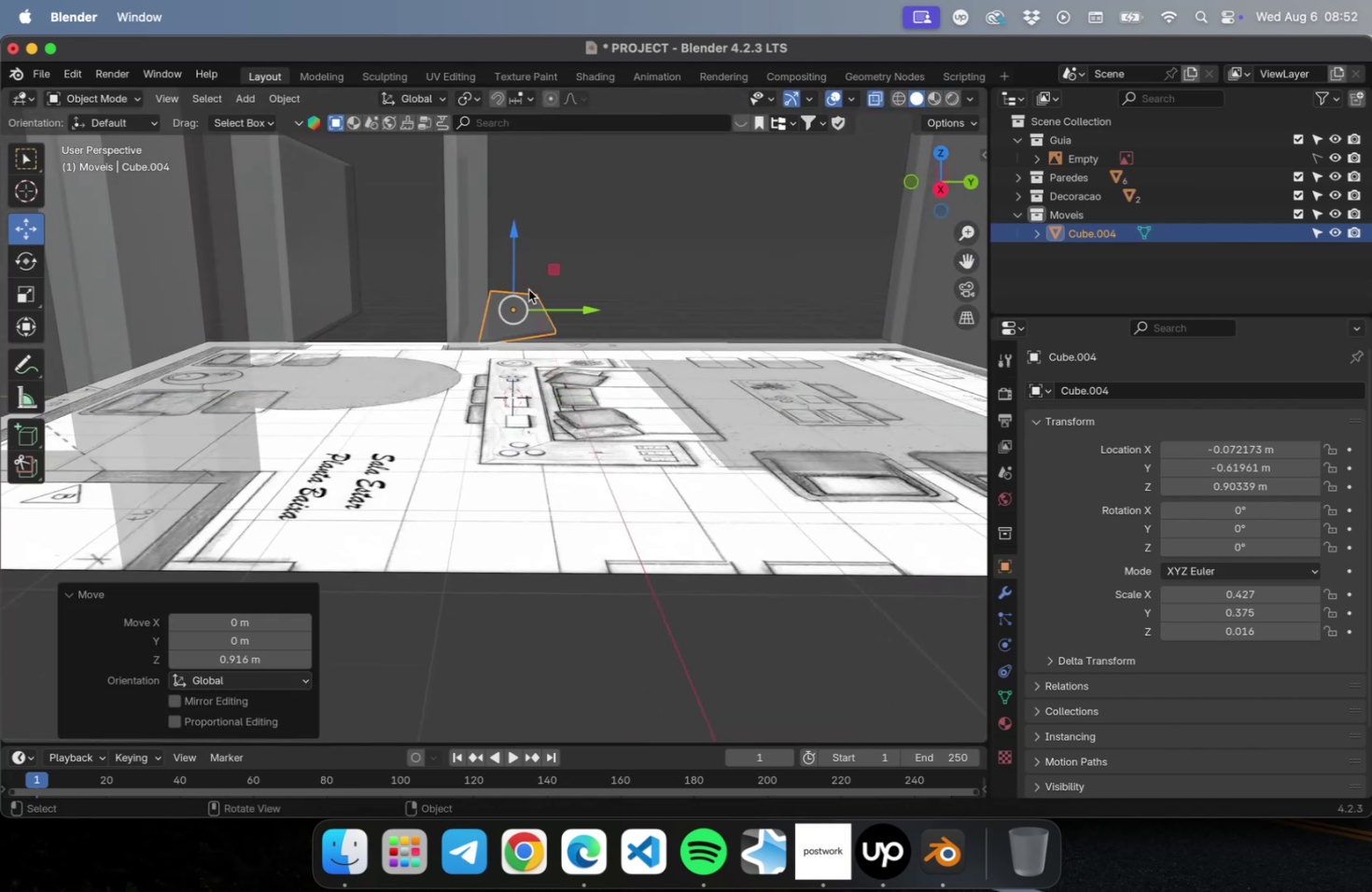 
key(N)
 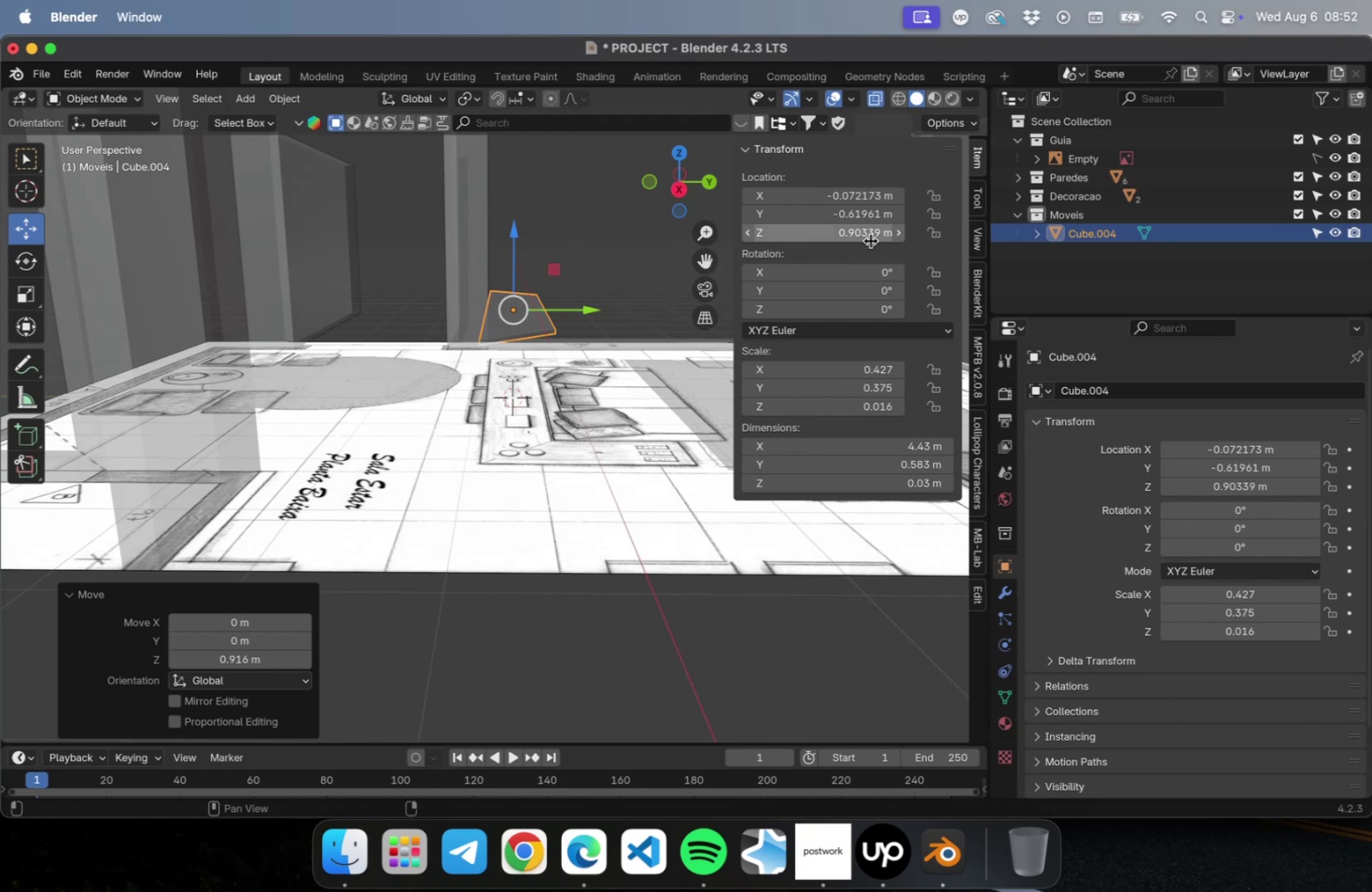 
left_click([865, 239])
 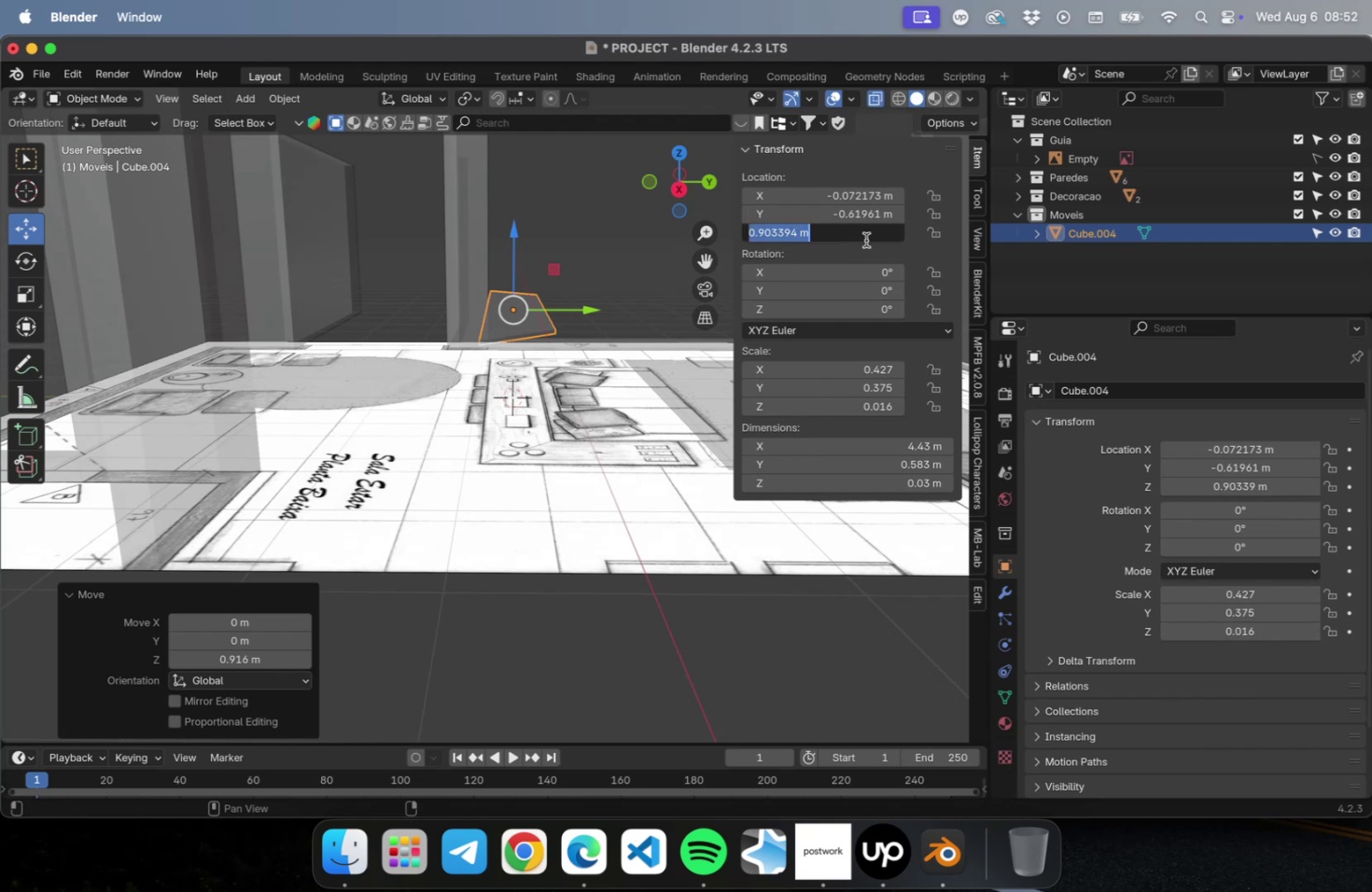 
key(Period)
 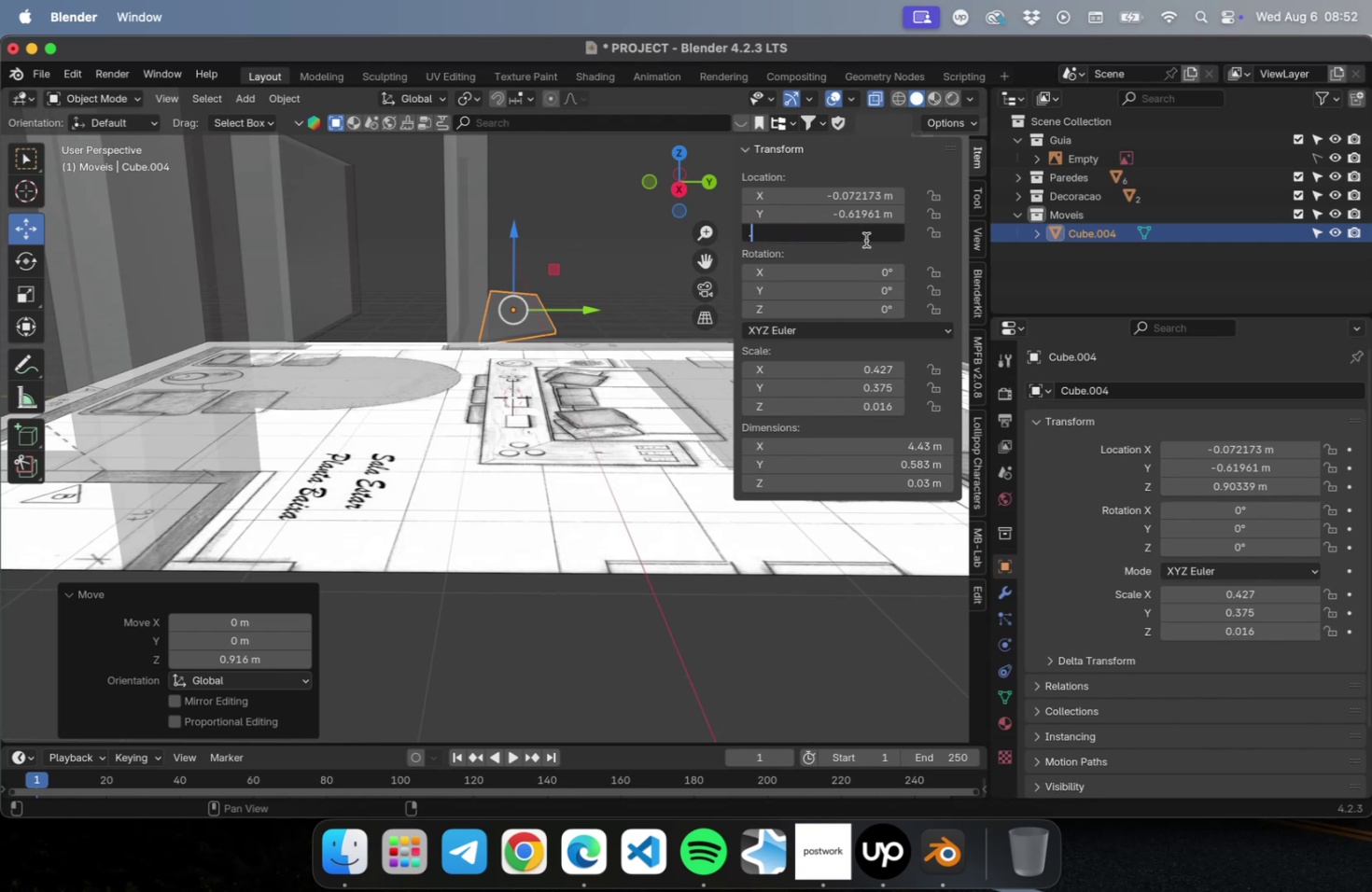 
key(9)
 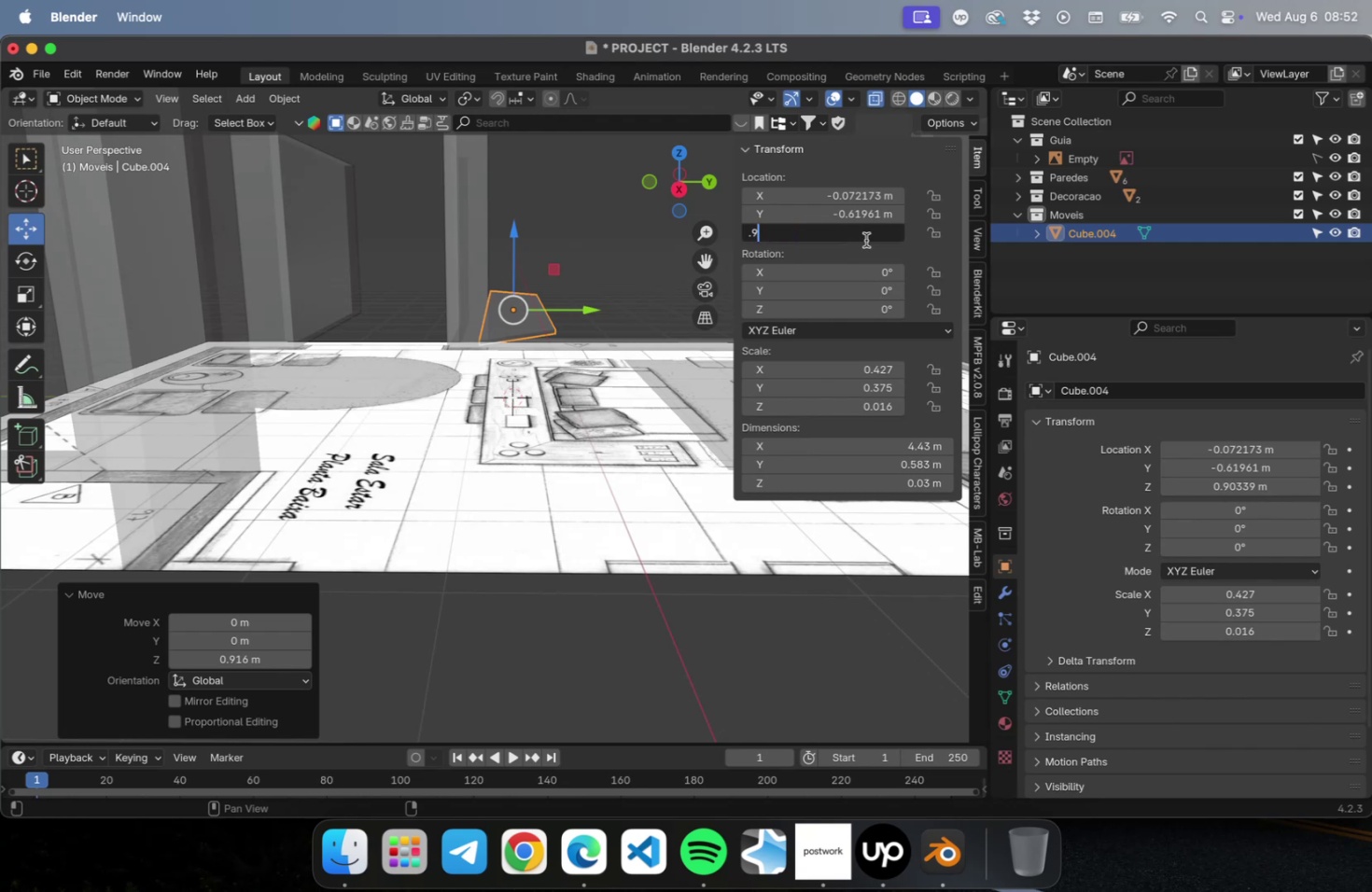 
key(Enter)
 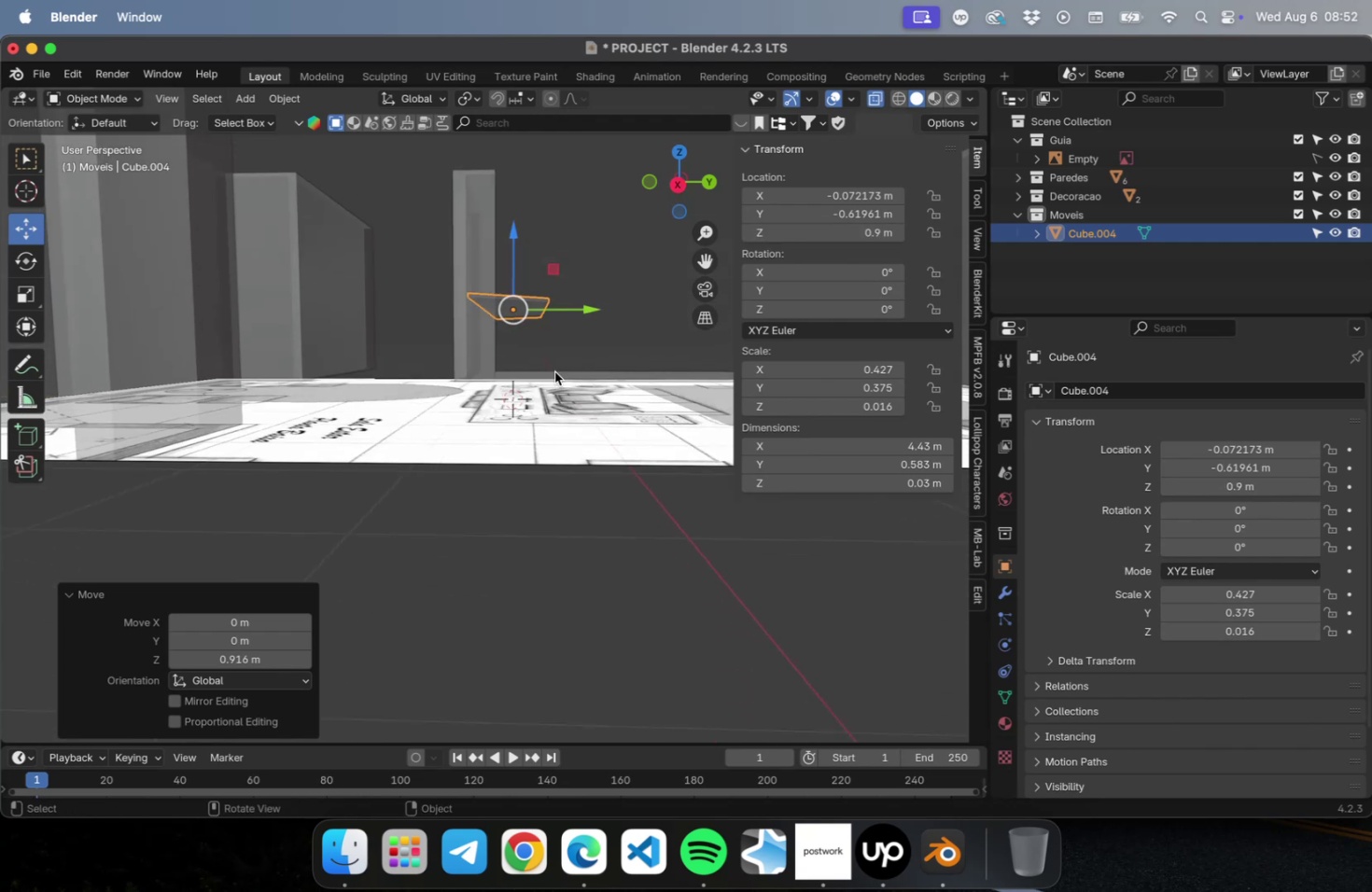 
key(NumLock)
 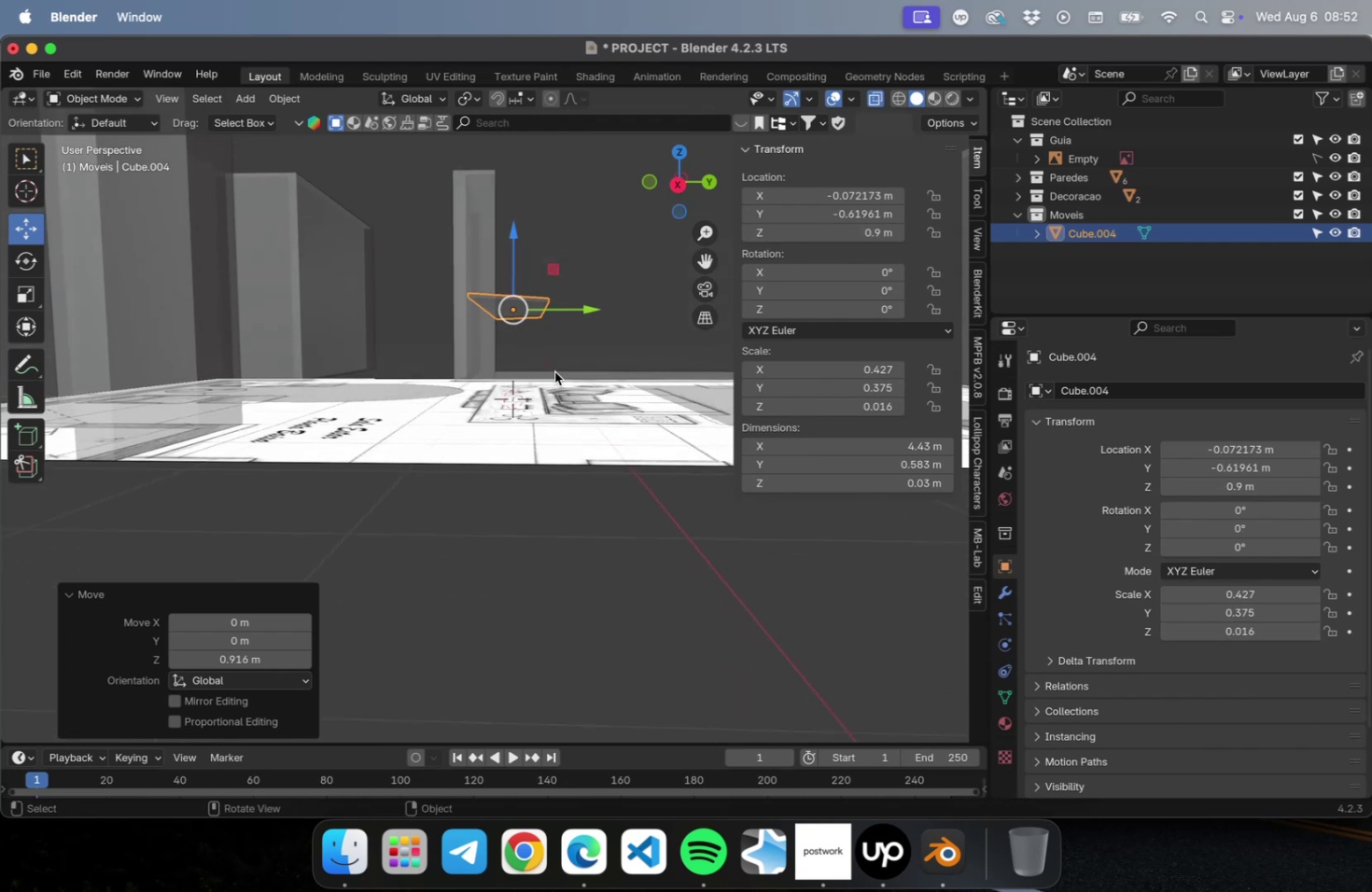 
key(Numpad7)
 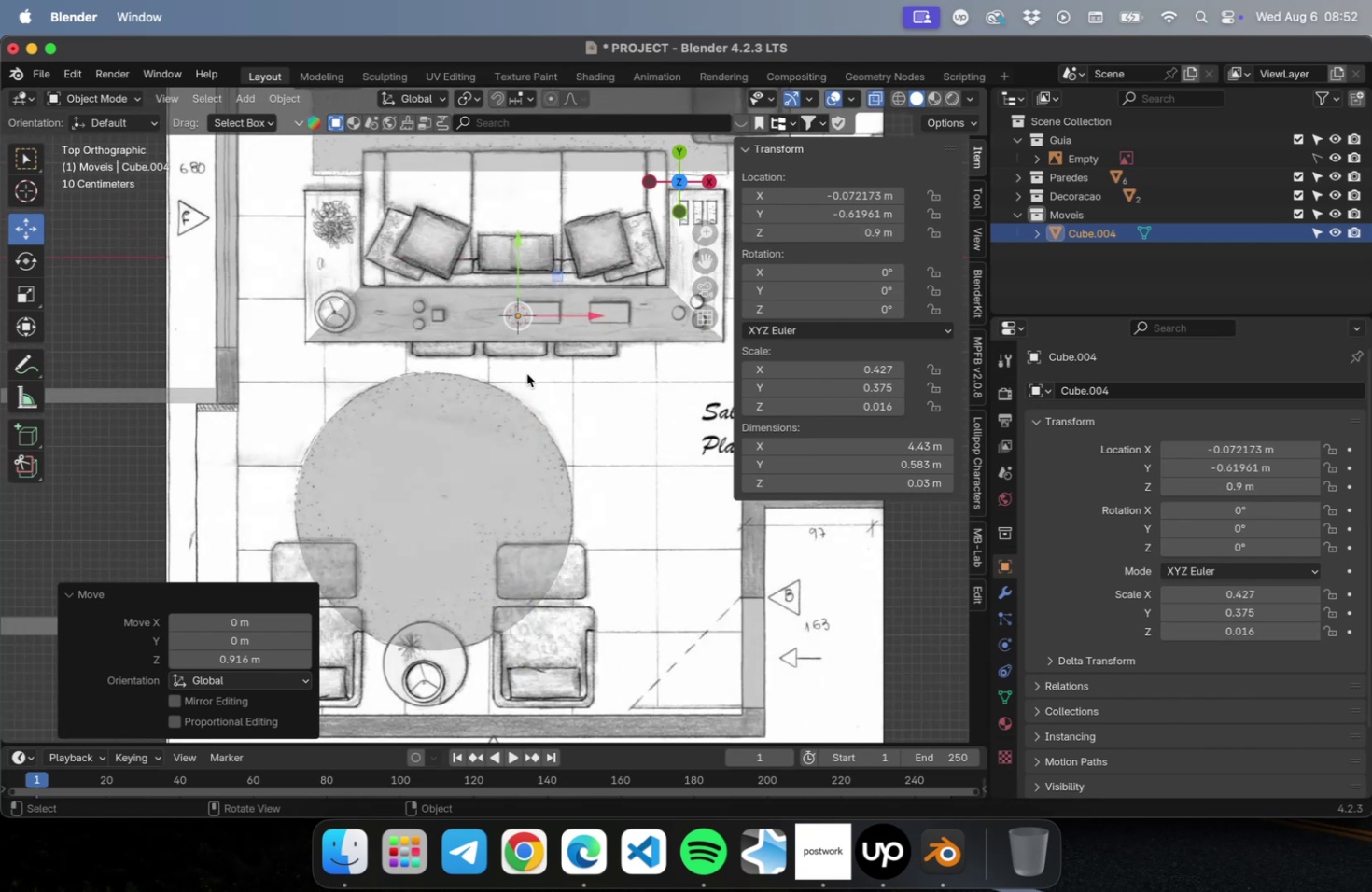 
hold_key(key=ShiftLeft, duration=0.31)
 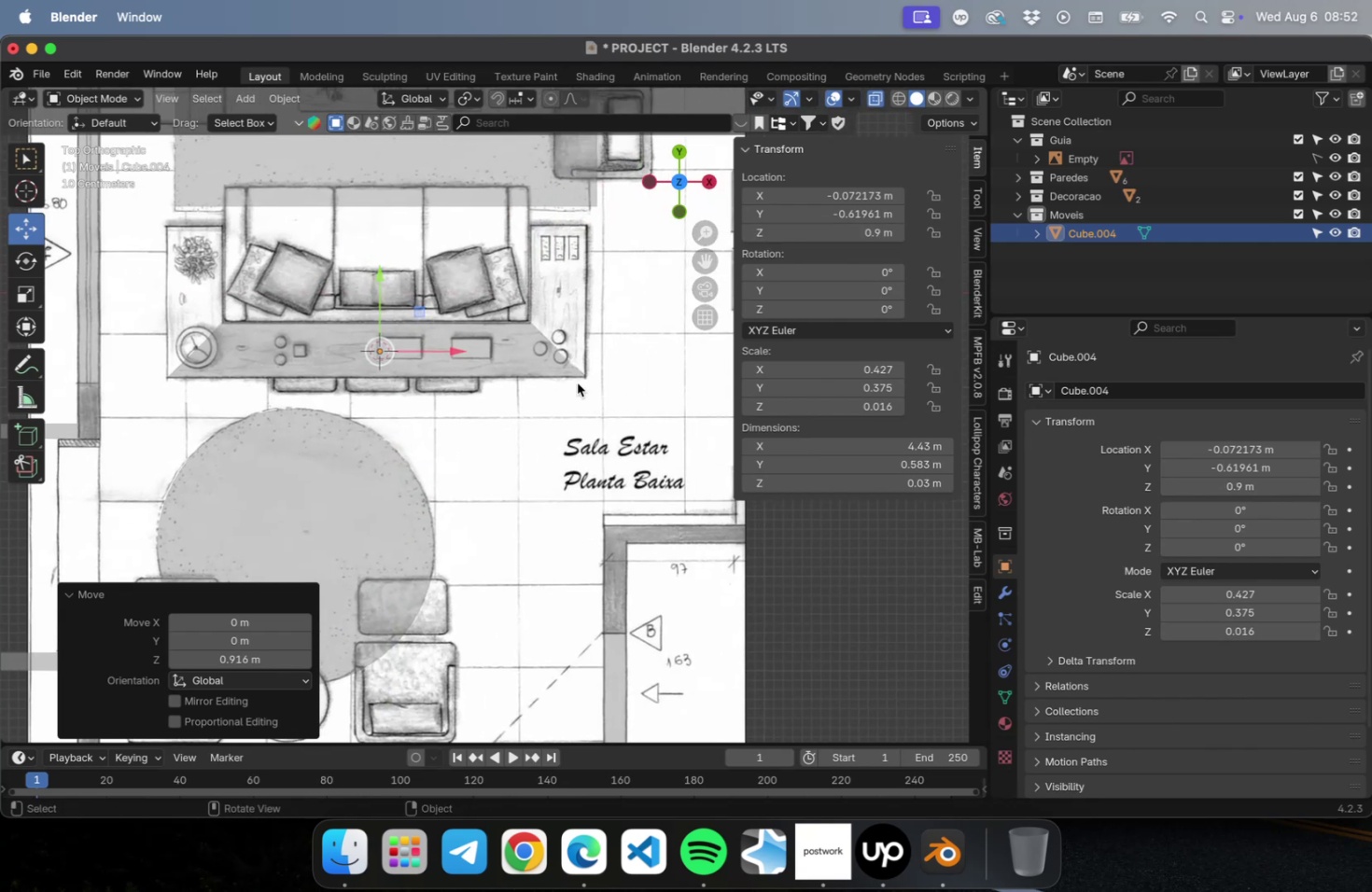 
scroll: coordinate [581, 381], scroll_direction: up, amount: 9.0
 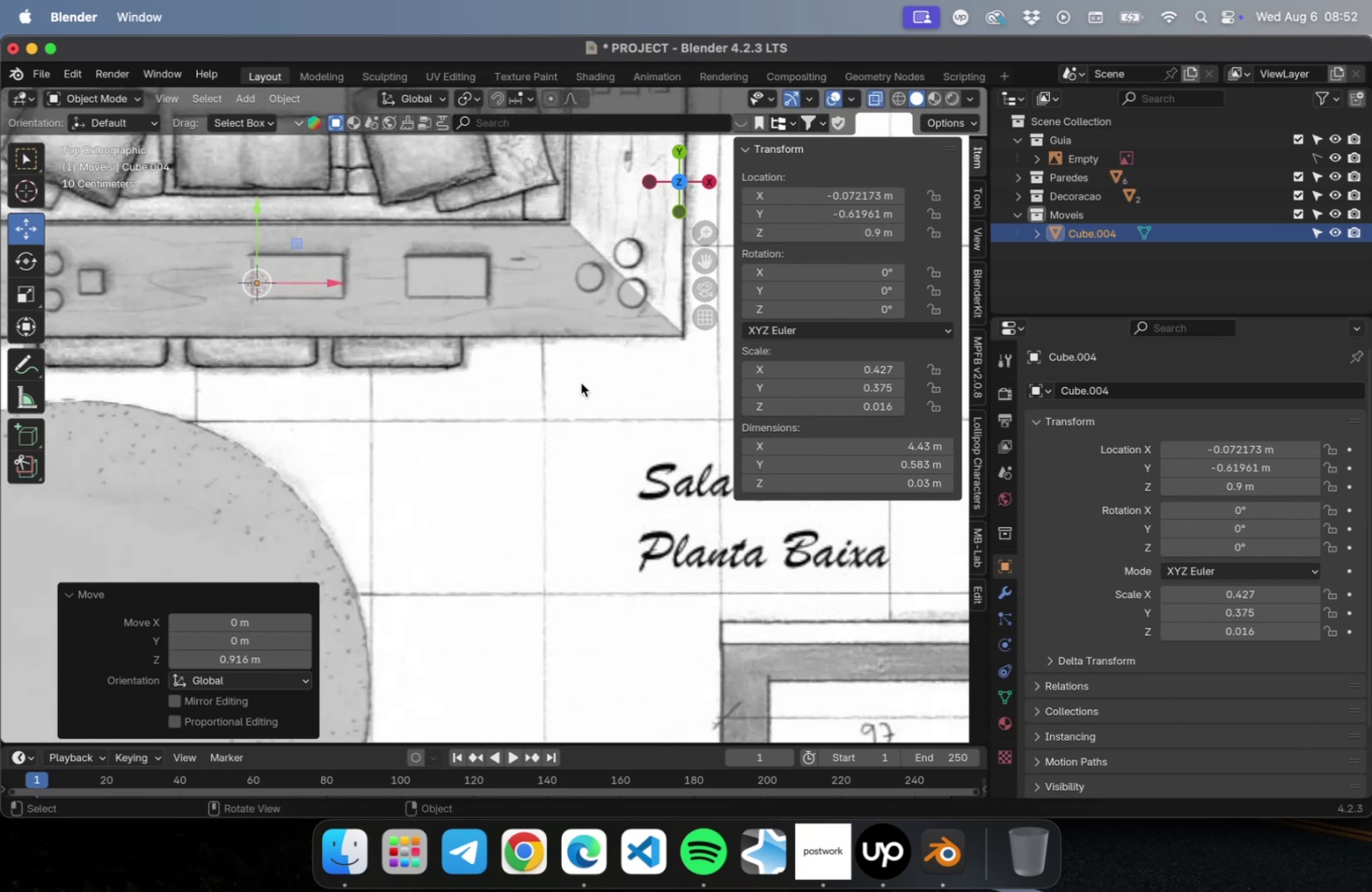 
hold_key(key=ShiftLeft, duration=0.34)
 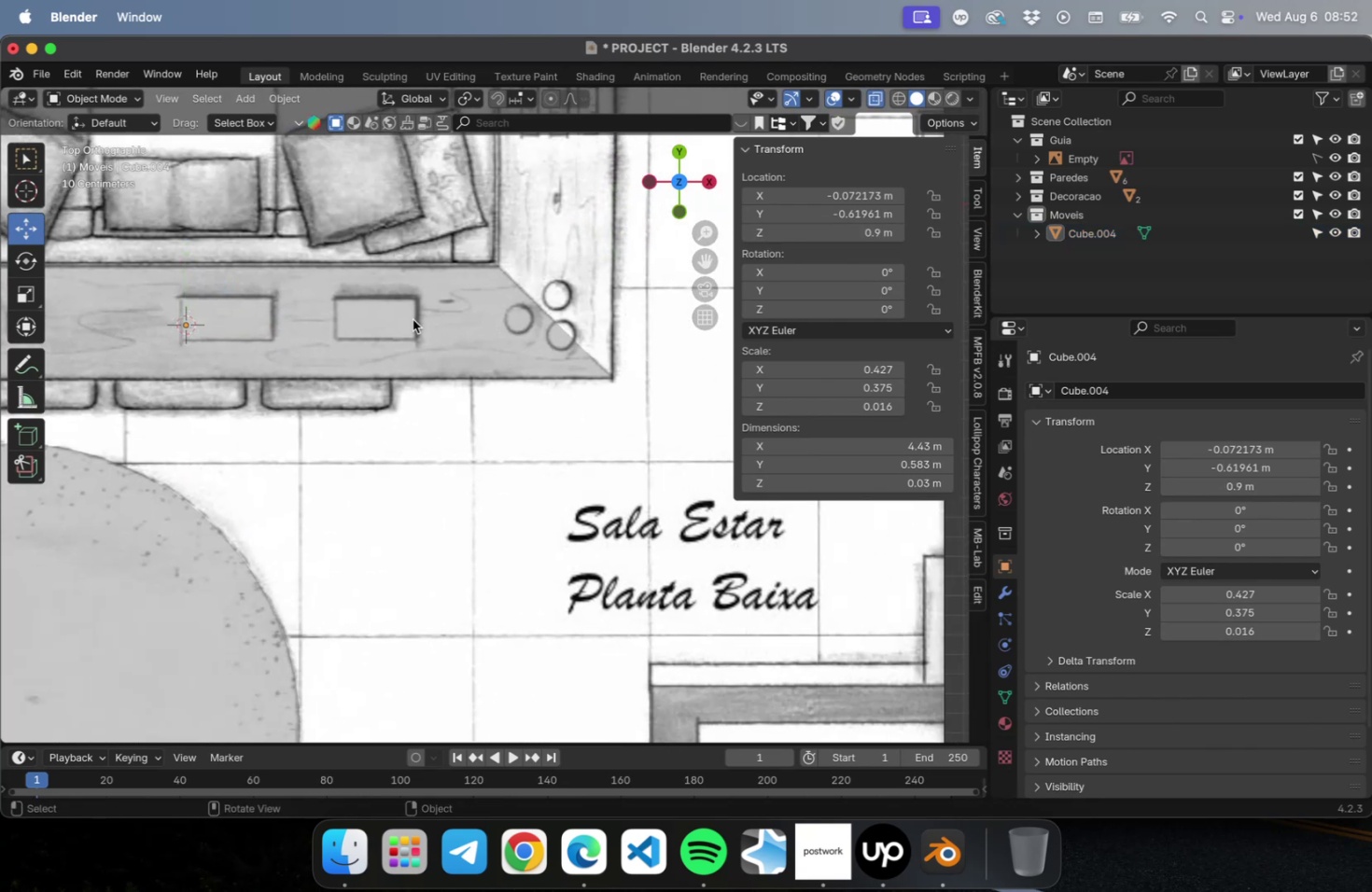 
double_click([412, 314])
 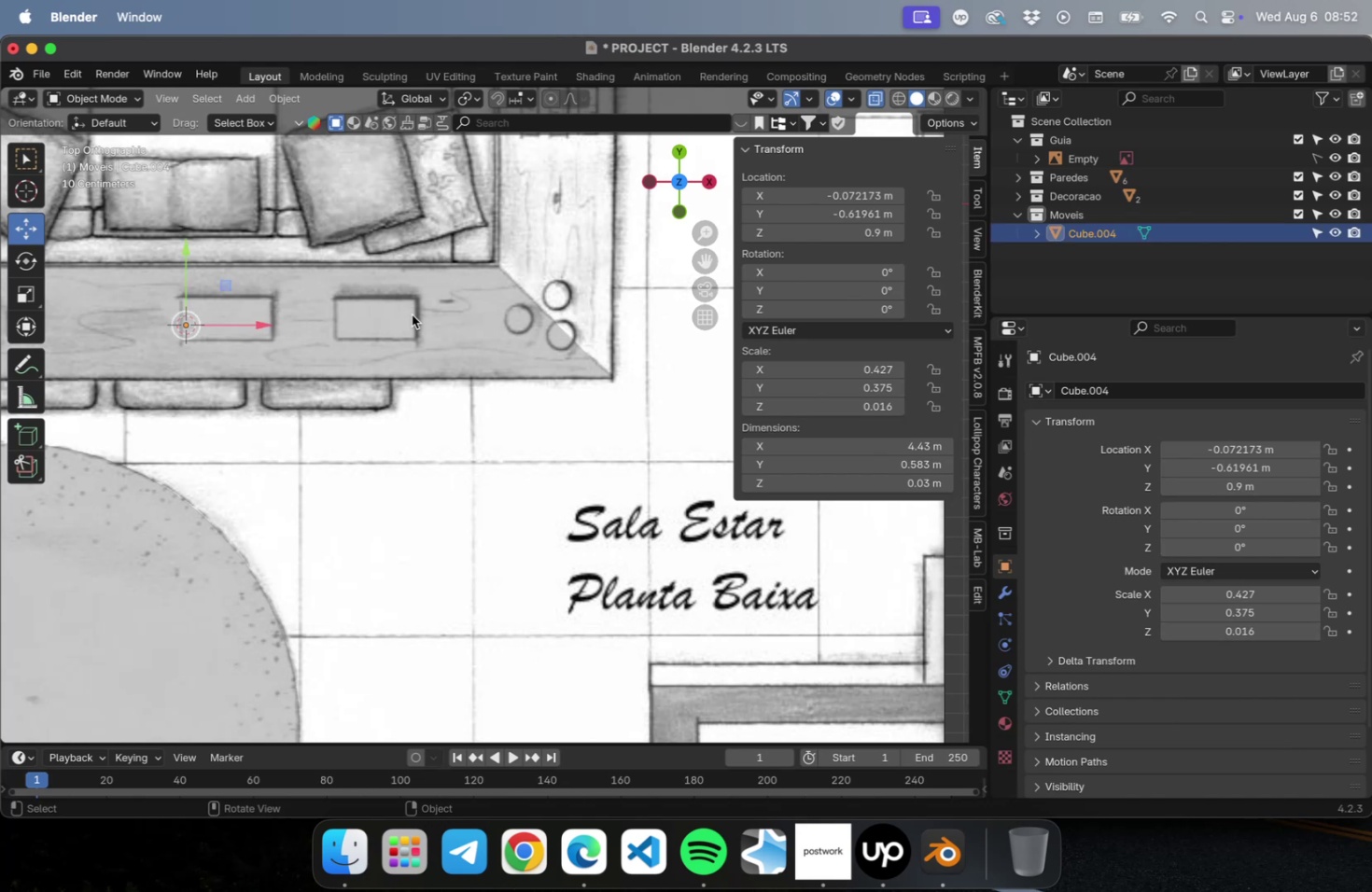 
scroll: coordinate [417, 363], scroll_direction: down, amount: 2.0
 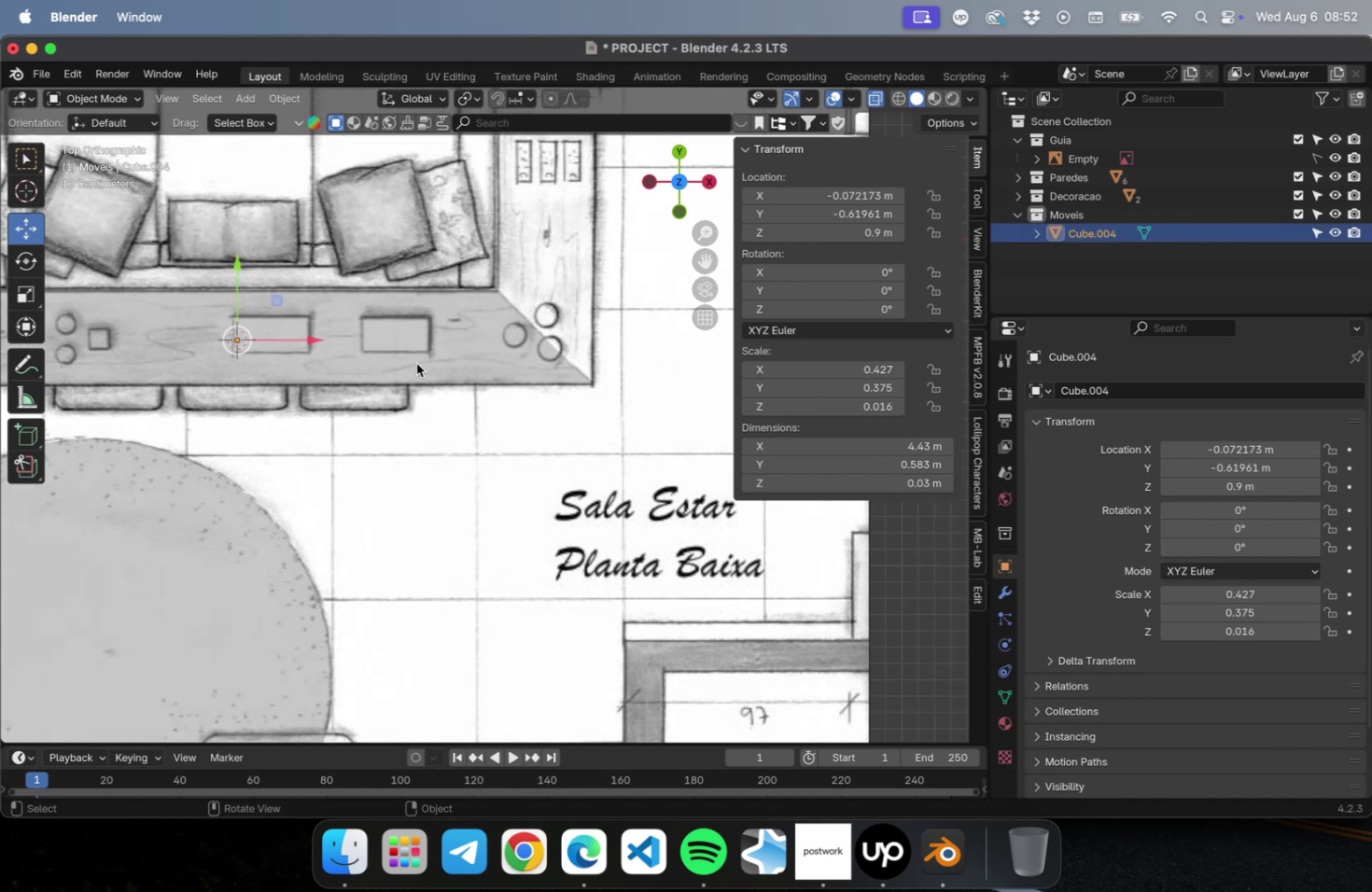 
hold_key(key=ShiftLeft, duration=0.42)
 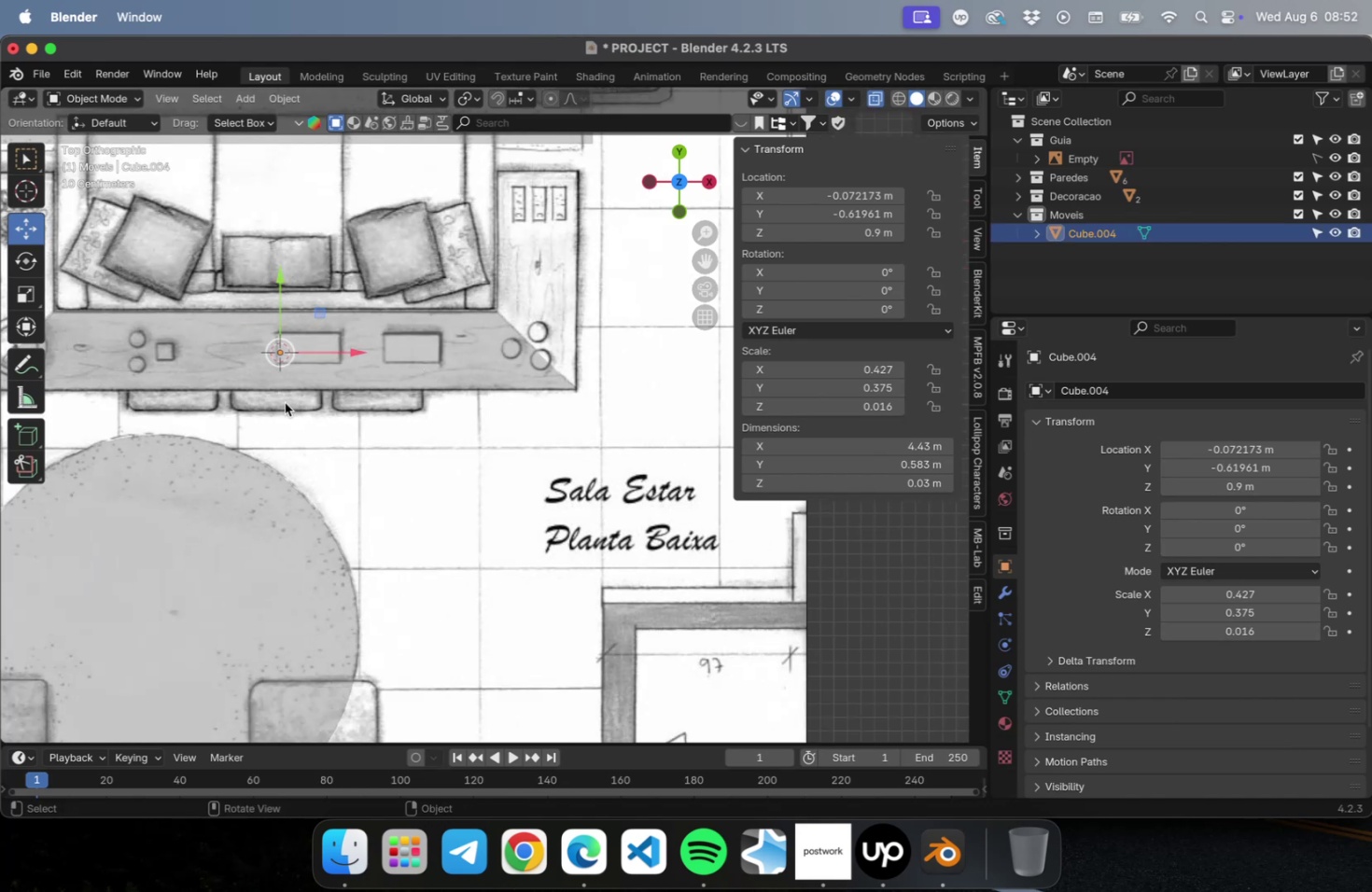 
key(Shift+D)
 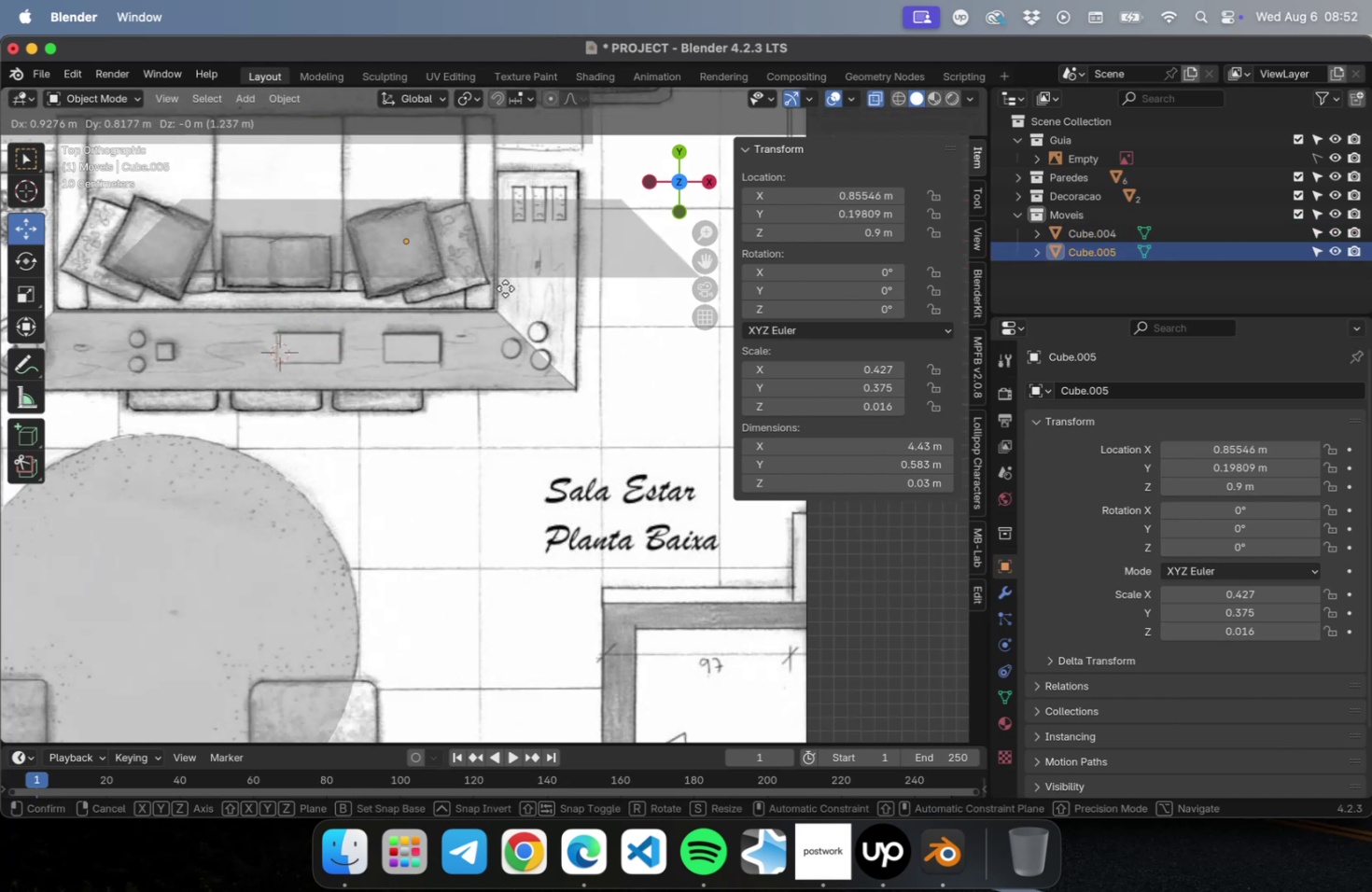 
left_click([505, 288])
 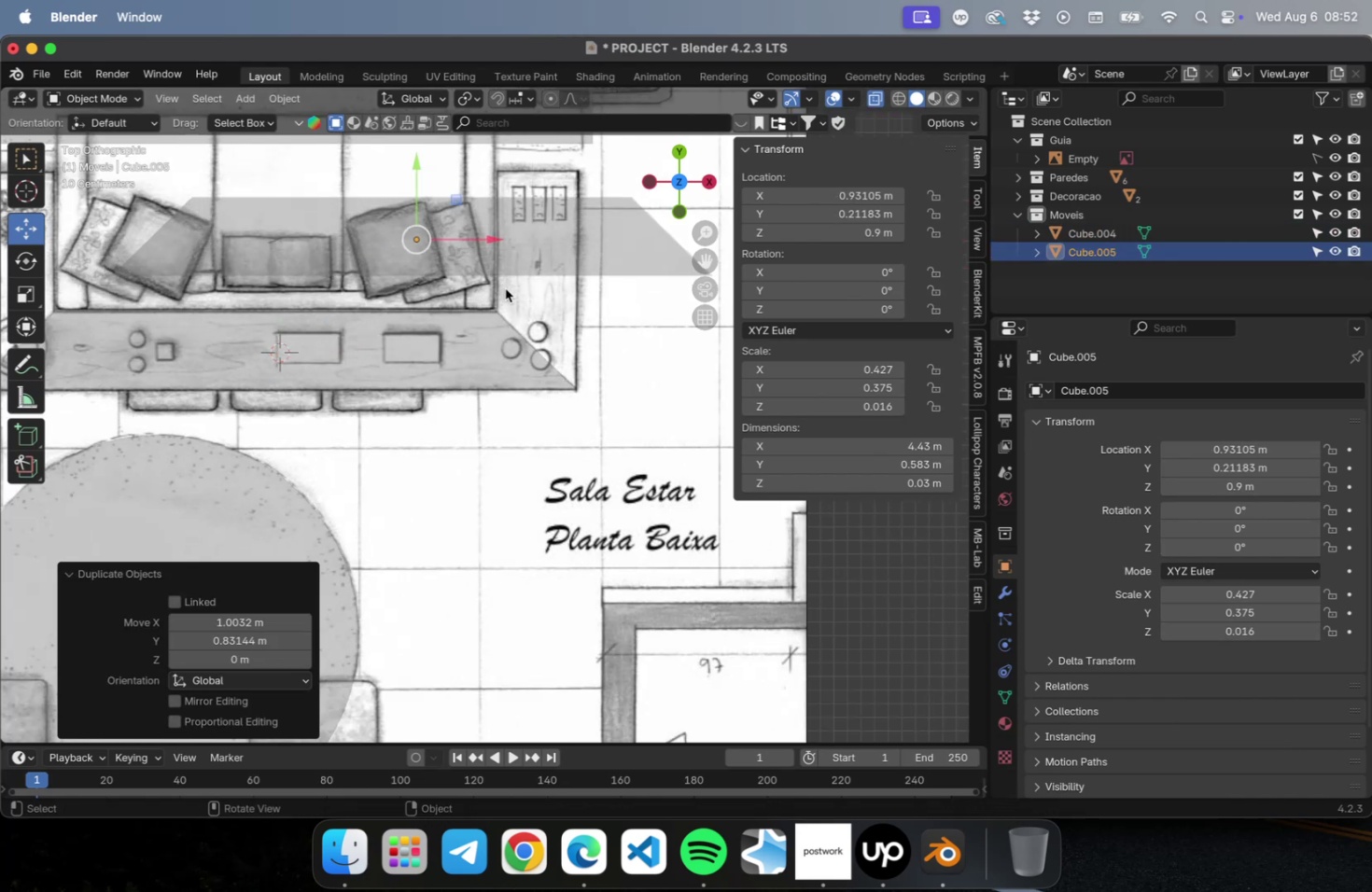 
type(rz90)
 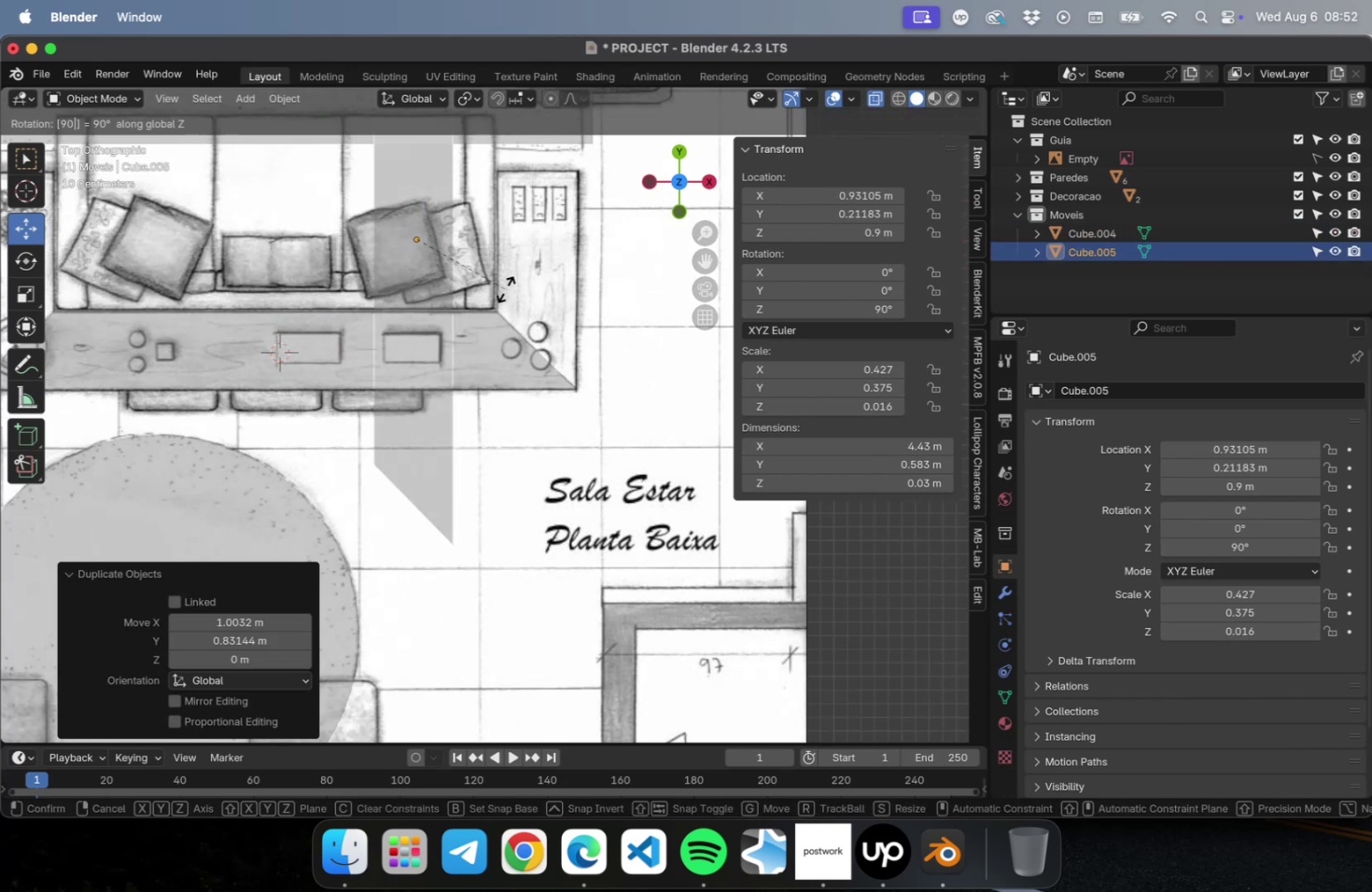 
key(Enter)
 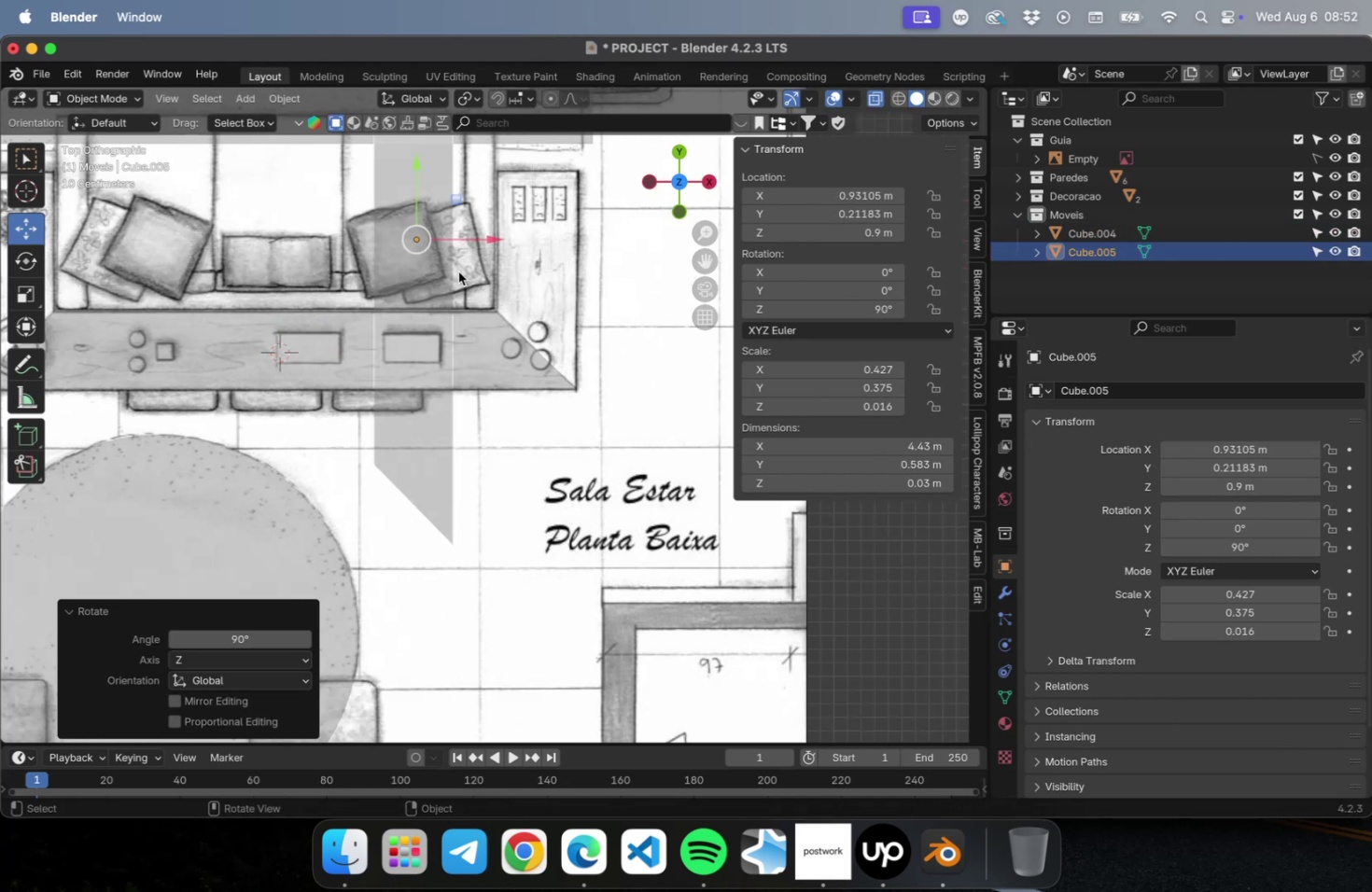 
hold_key(key=ShiftLeft, duration=0.41)
 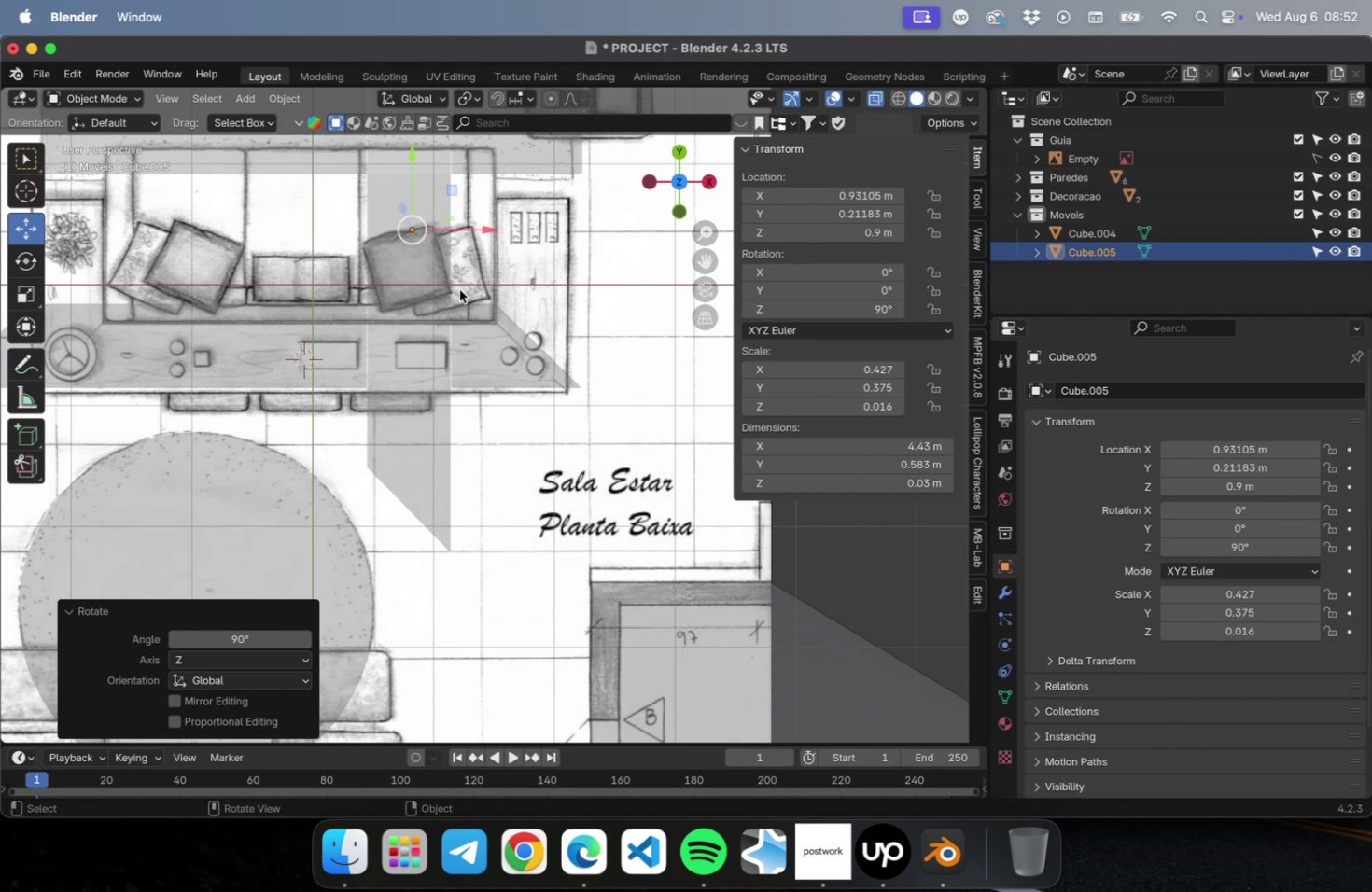 
key(NumLock)
 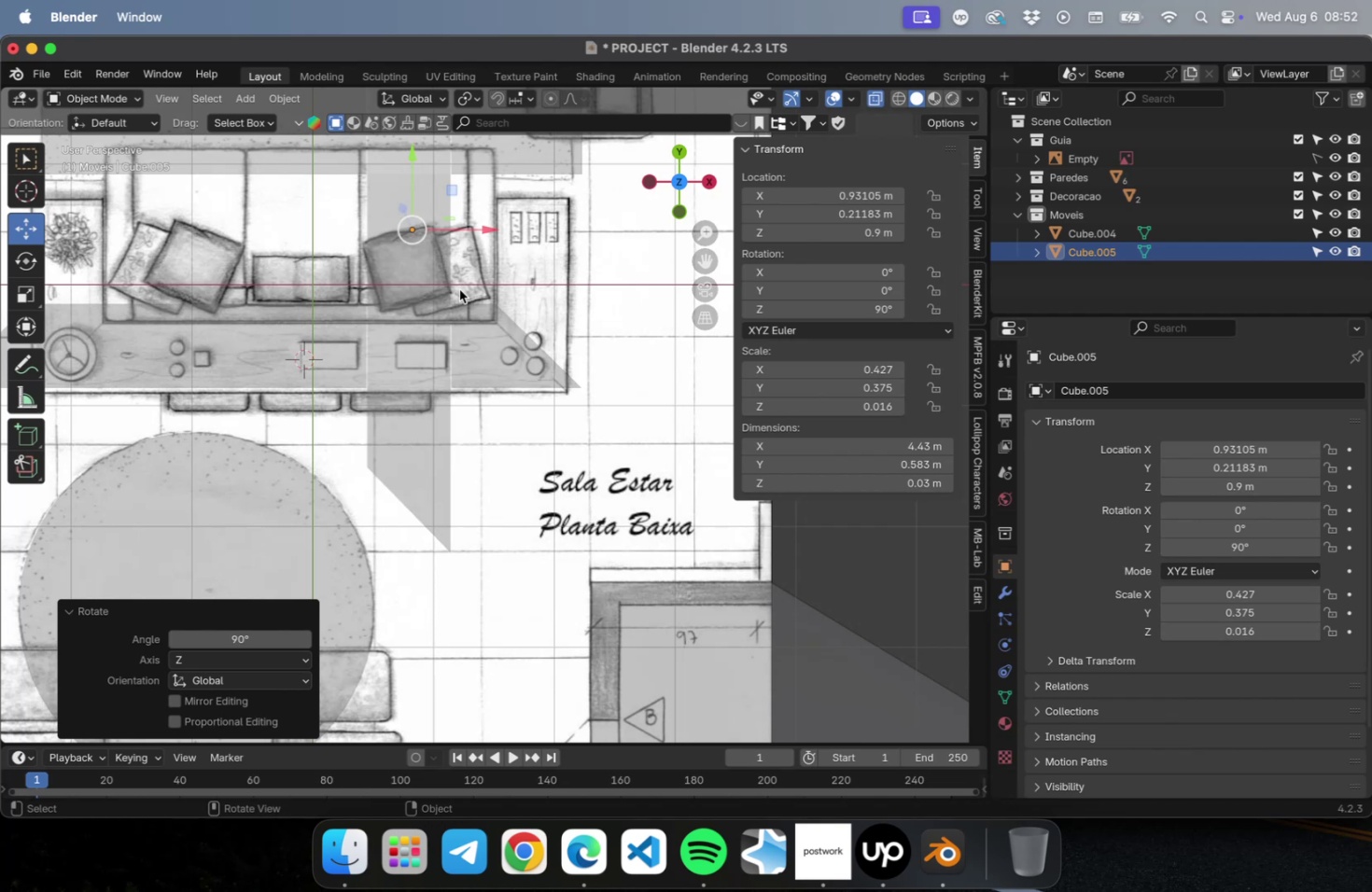 
key(Numpad7)
 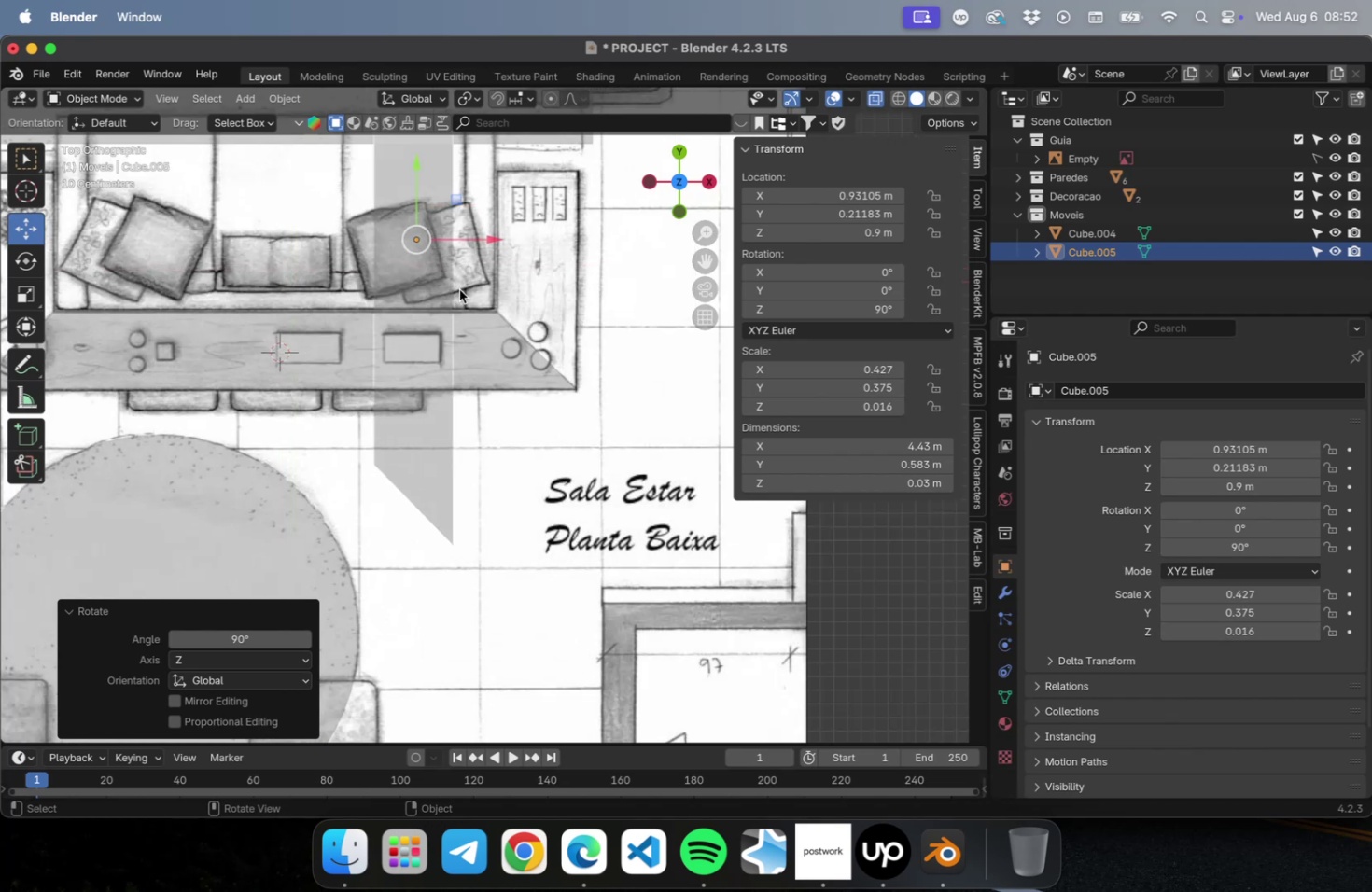 
hold_key(key=ShiftLeft, duration=0.72)
 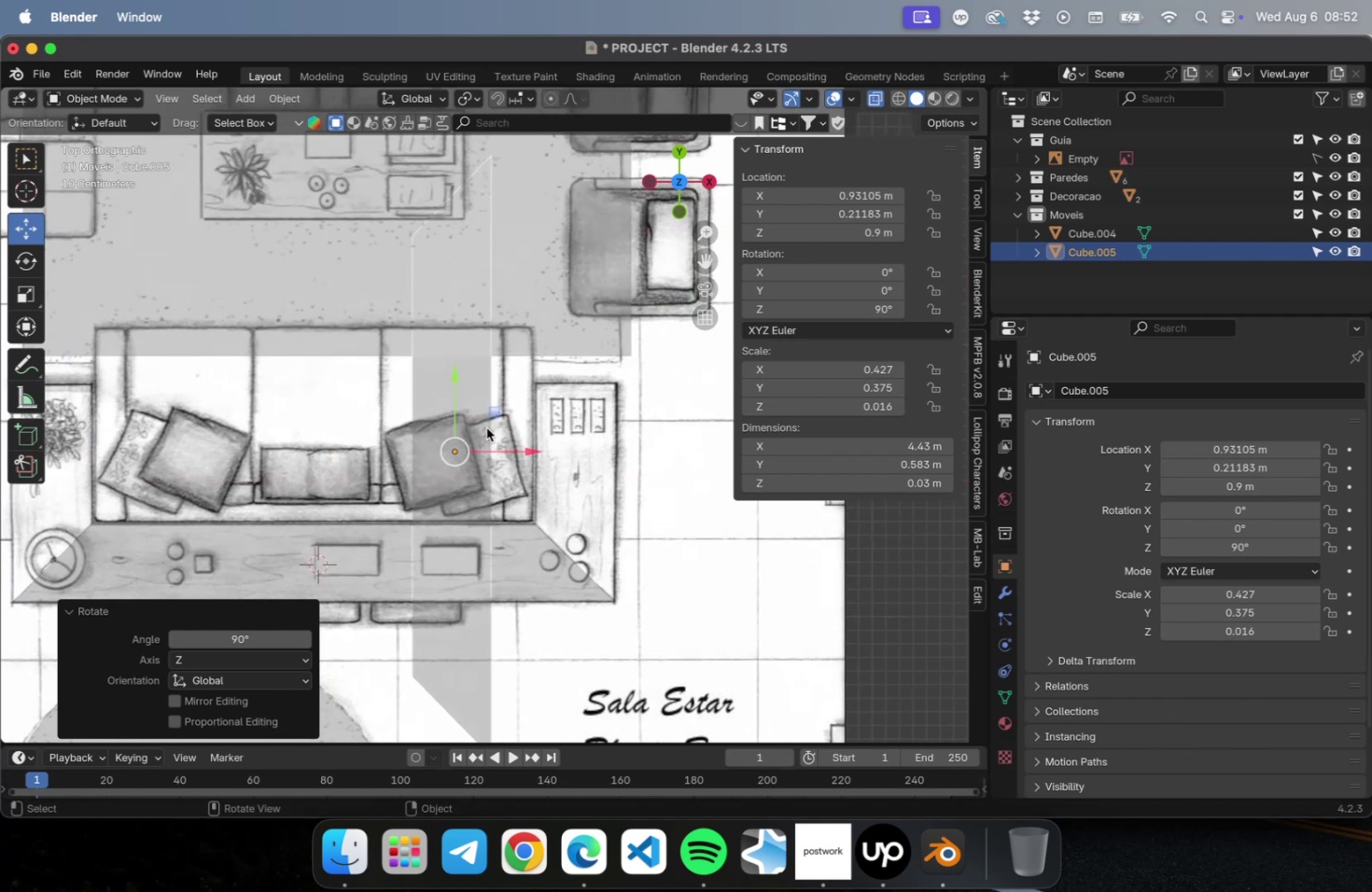 
left_click_drag(start_coordinate=[488, 418], to_coordinate=[618, 261])
 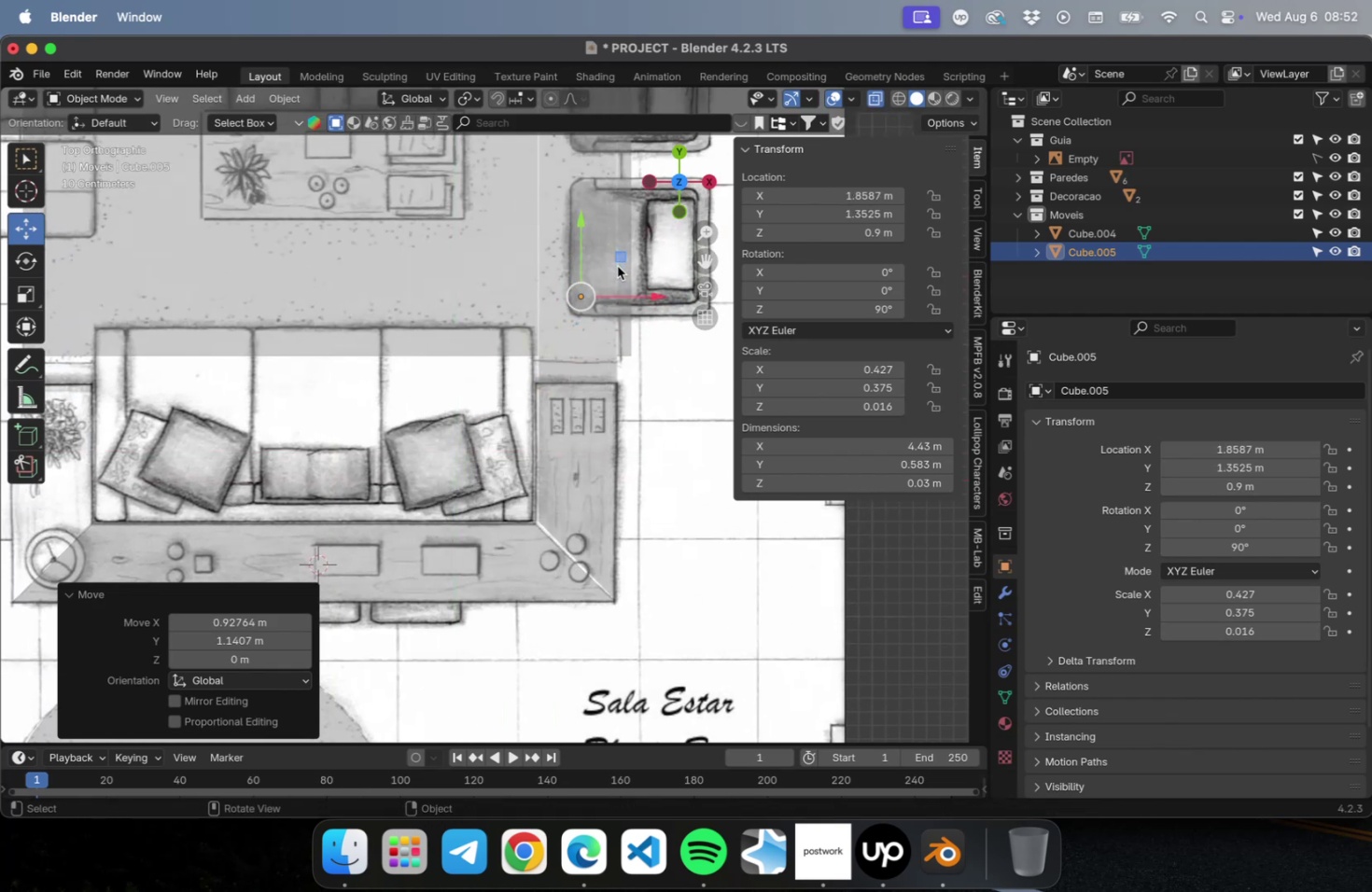 
hold_key(key=ShiftLeft, duration=0.6)
 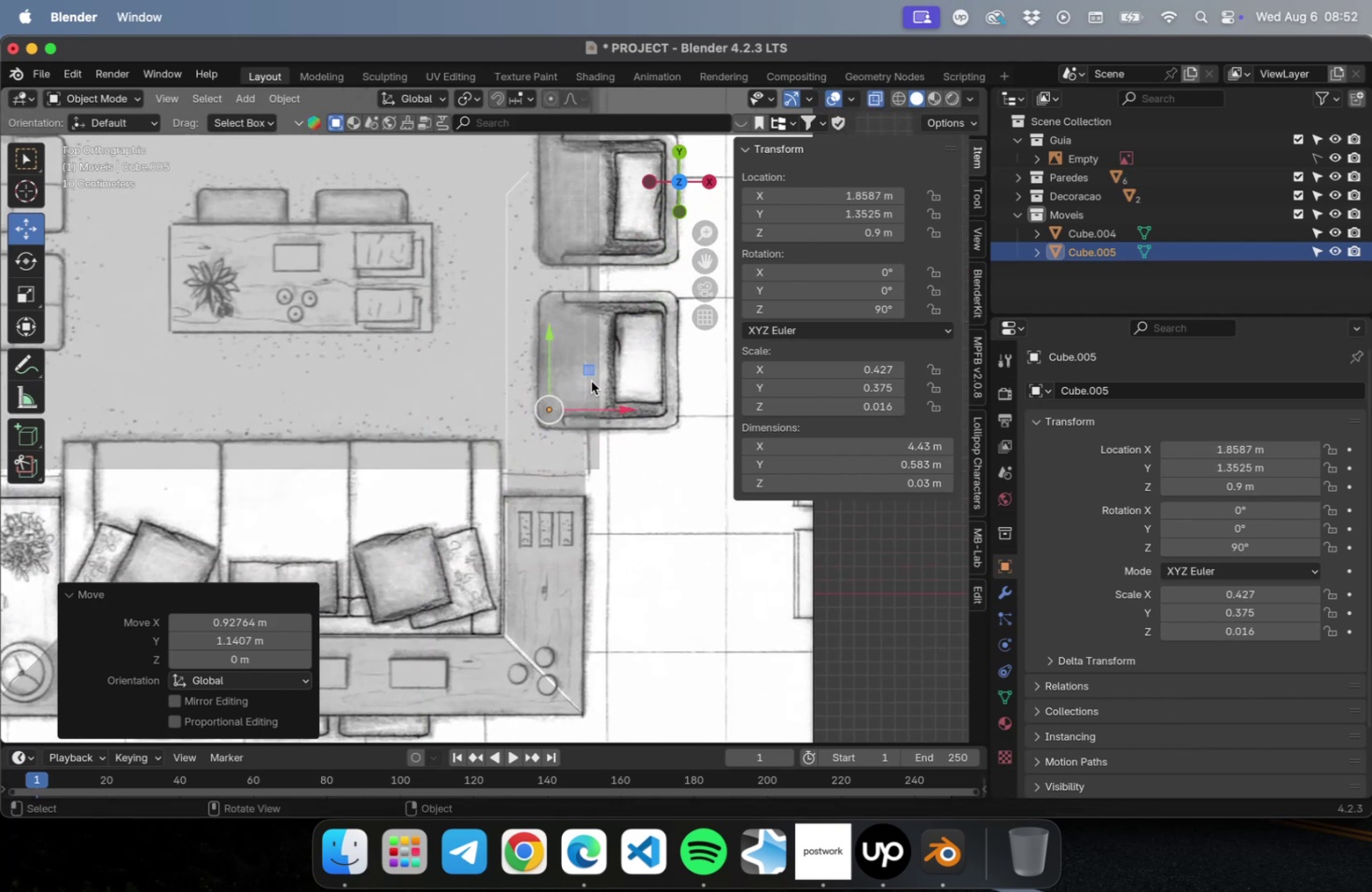 
hold_key(key=ShiftLeft, duration=0.39)
 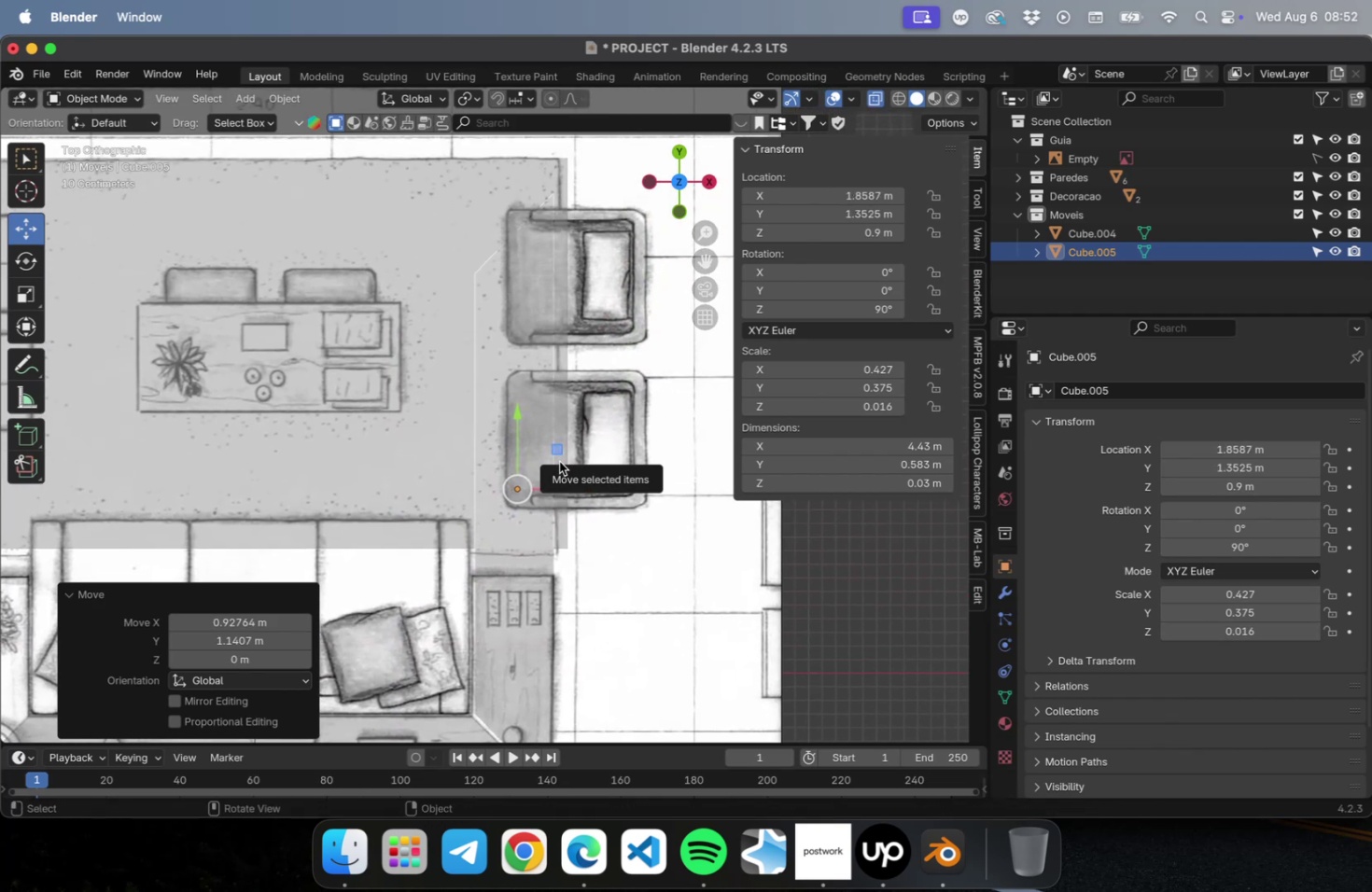 
key(Tab)
 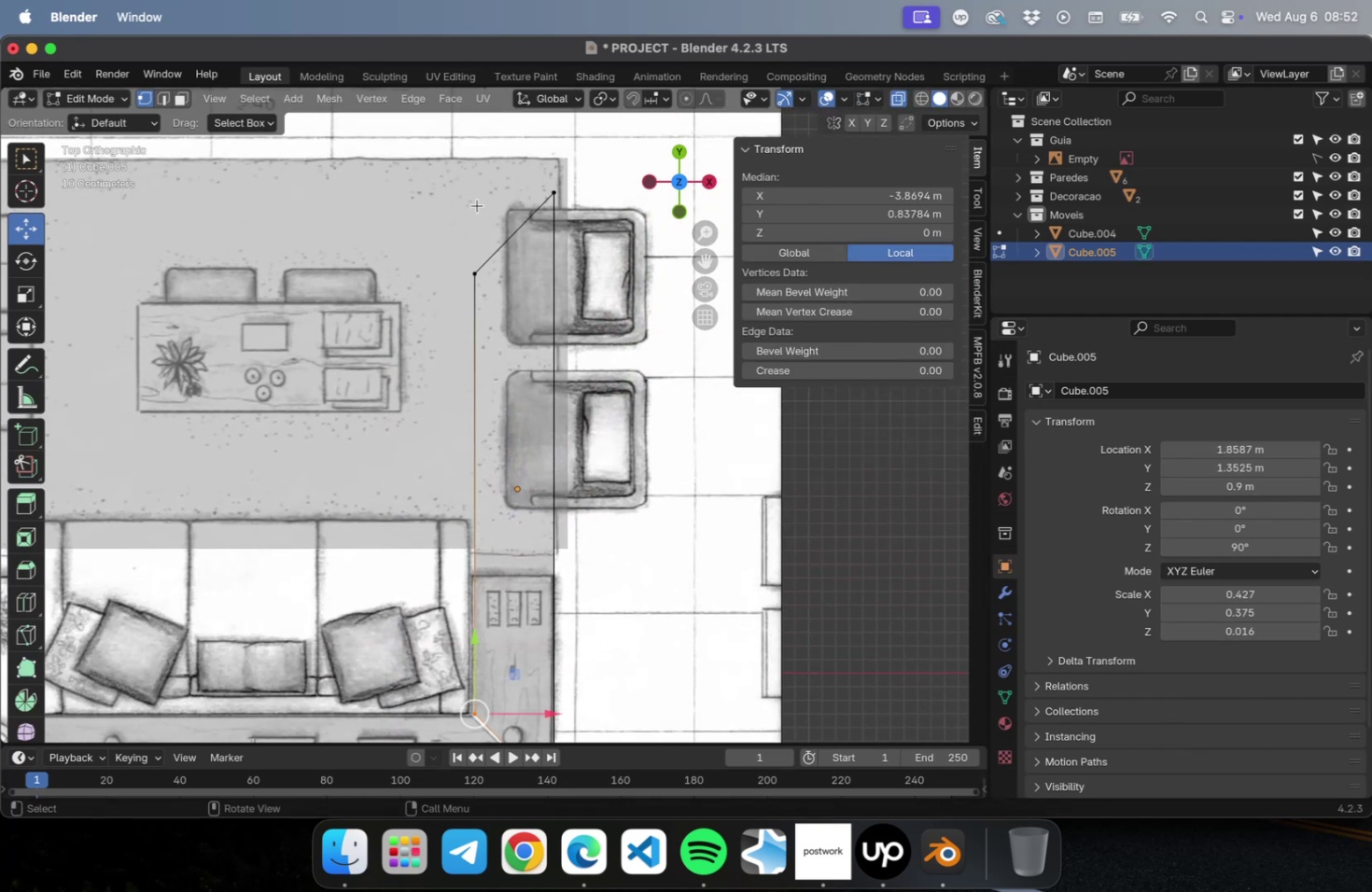 
left_click_drag(start_coordinate=[427, 155], to_coordinate=[637, 382])
 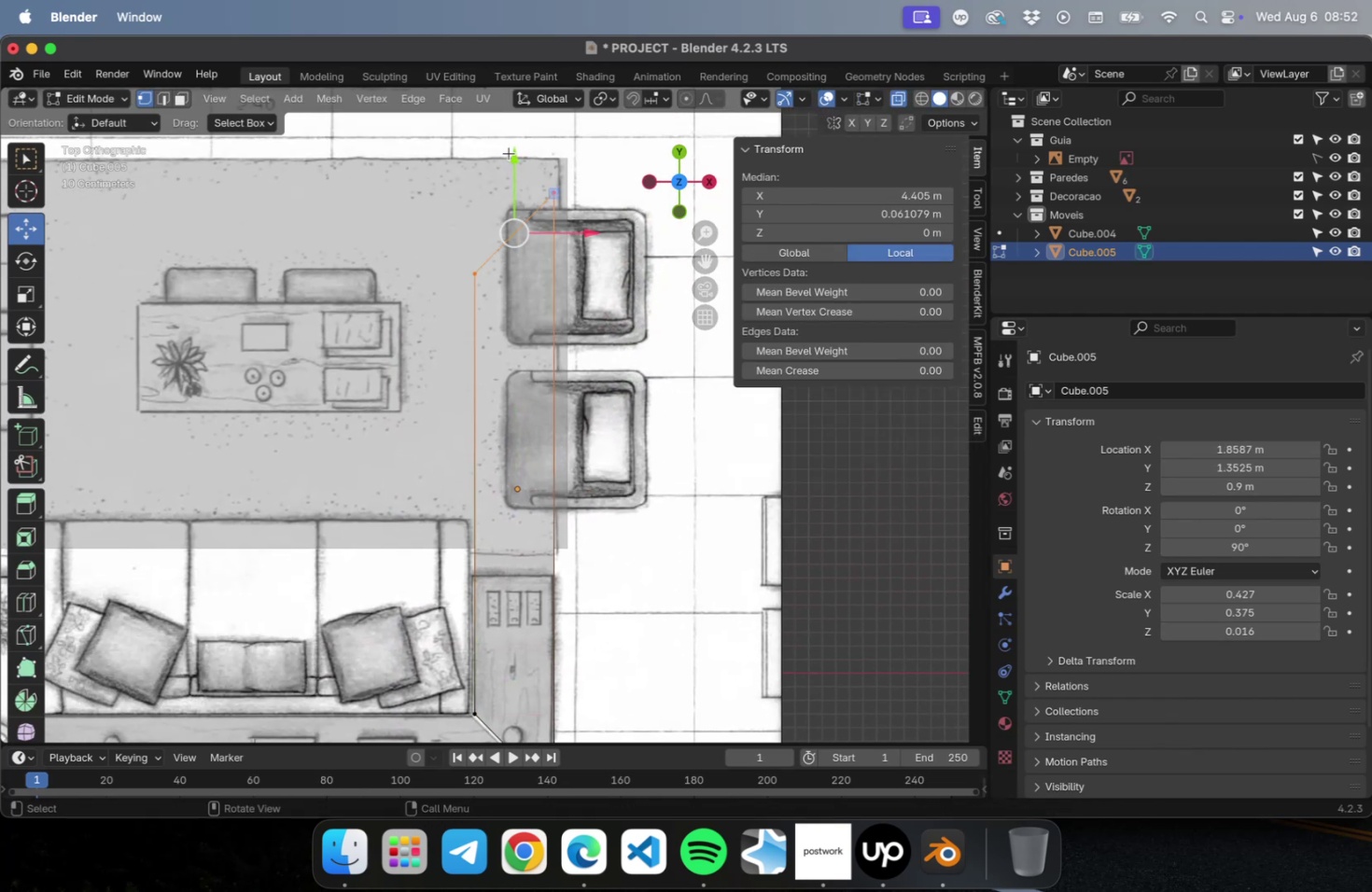 
left_click_drag(start_coordinate=[511, 152], to_coordinate=[526, 497])
 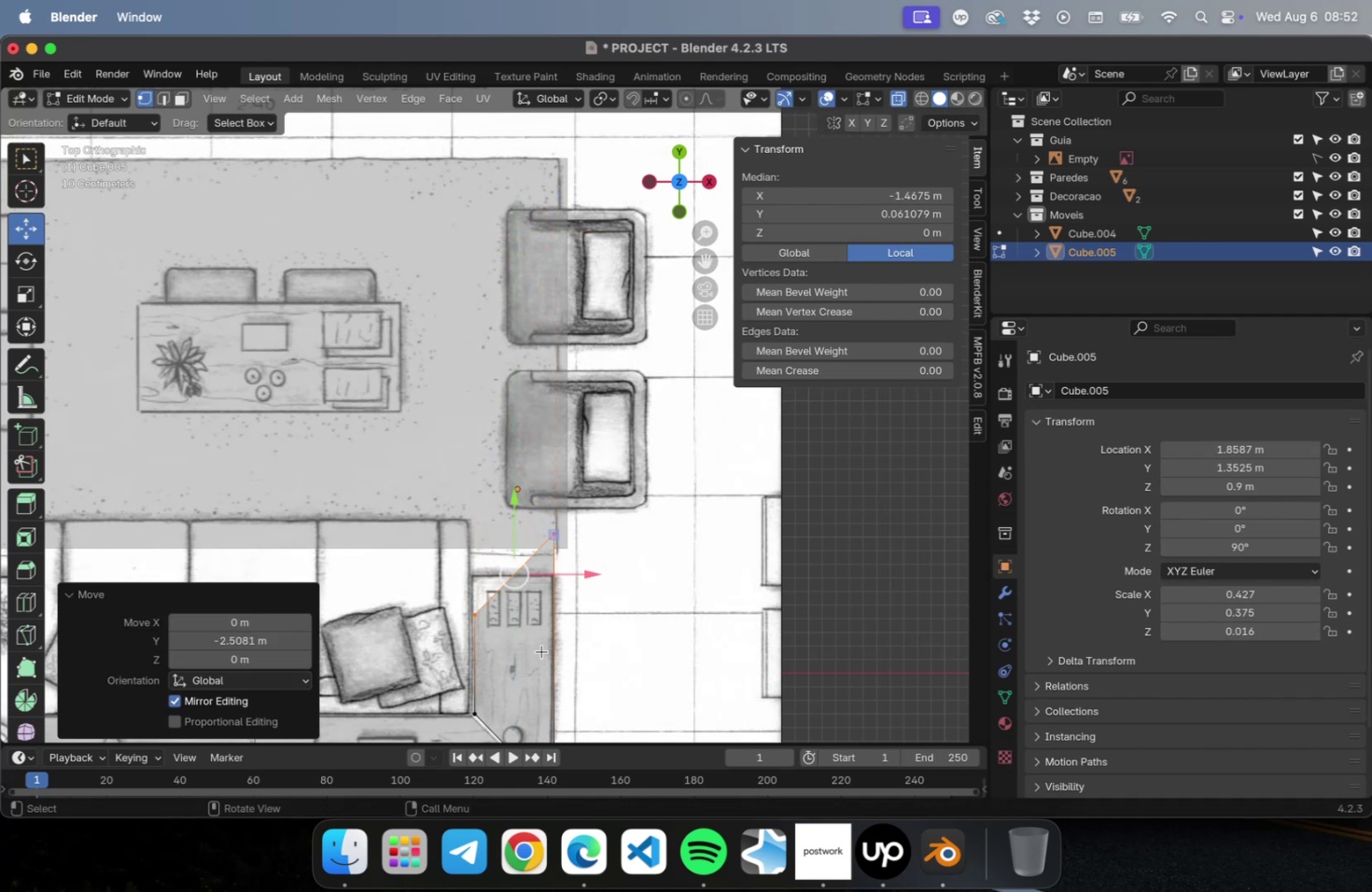 
hold_key(key=ShiftLeft, duration=0.39)
 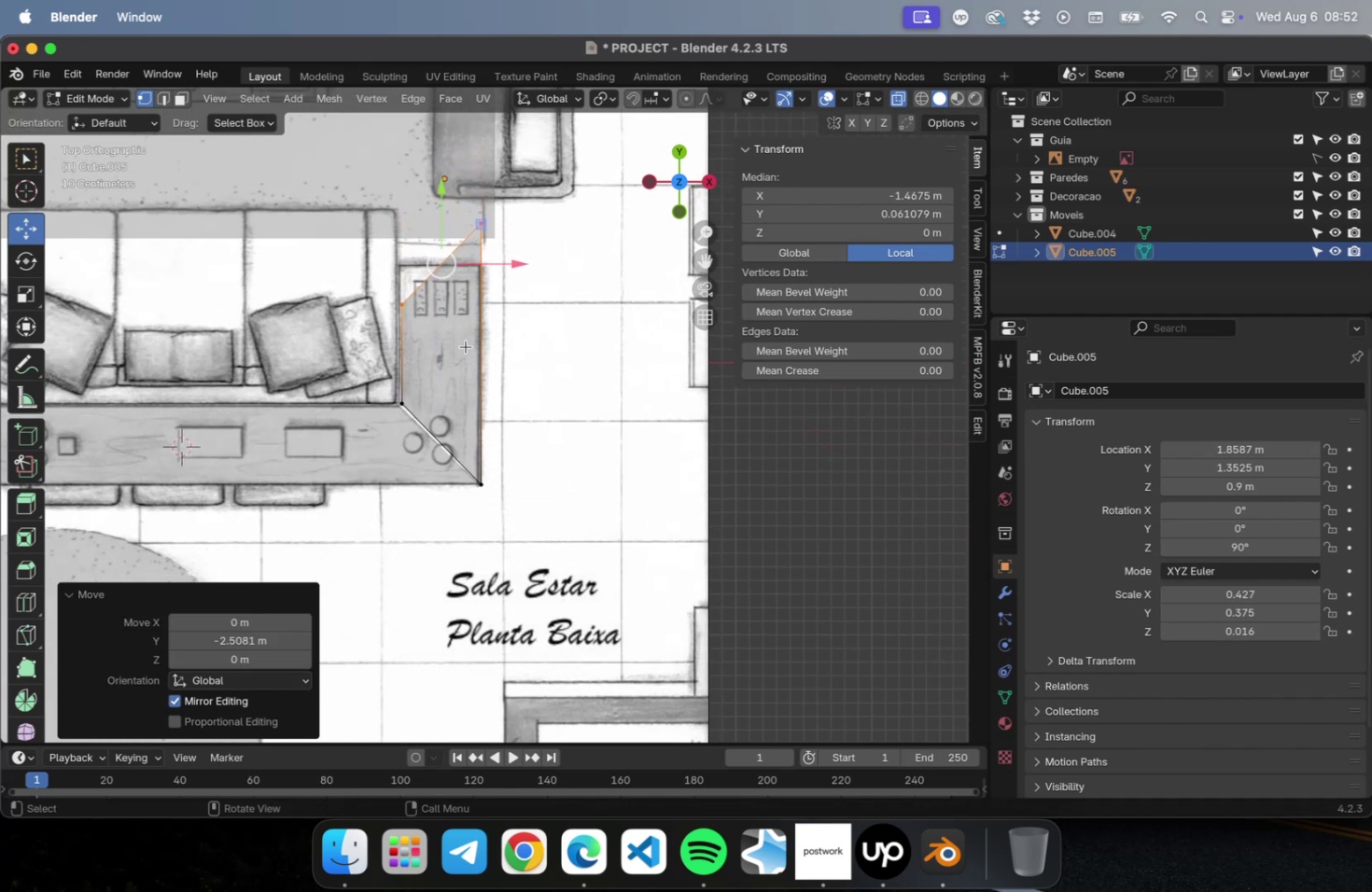 
scroll: coordinate [466, 343], scroll_direction: up, amount: 9.0
 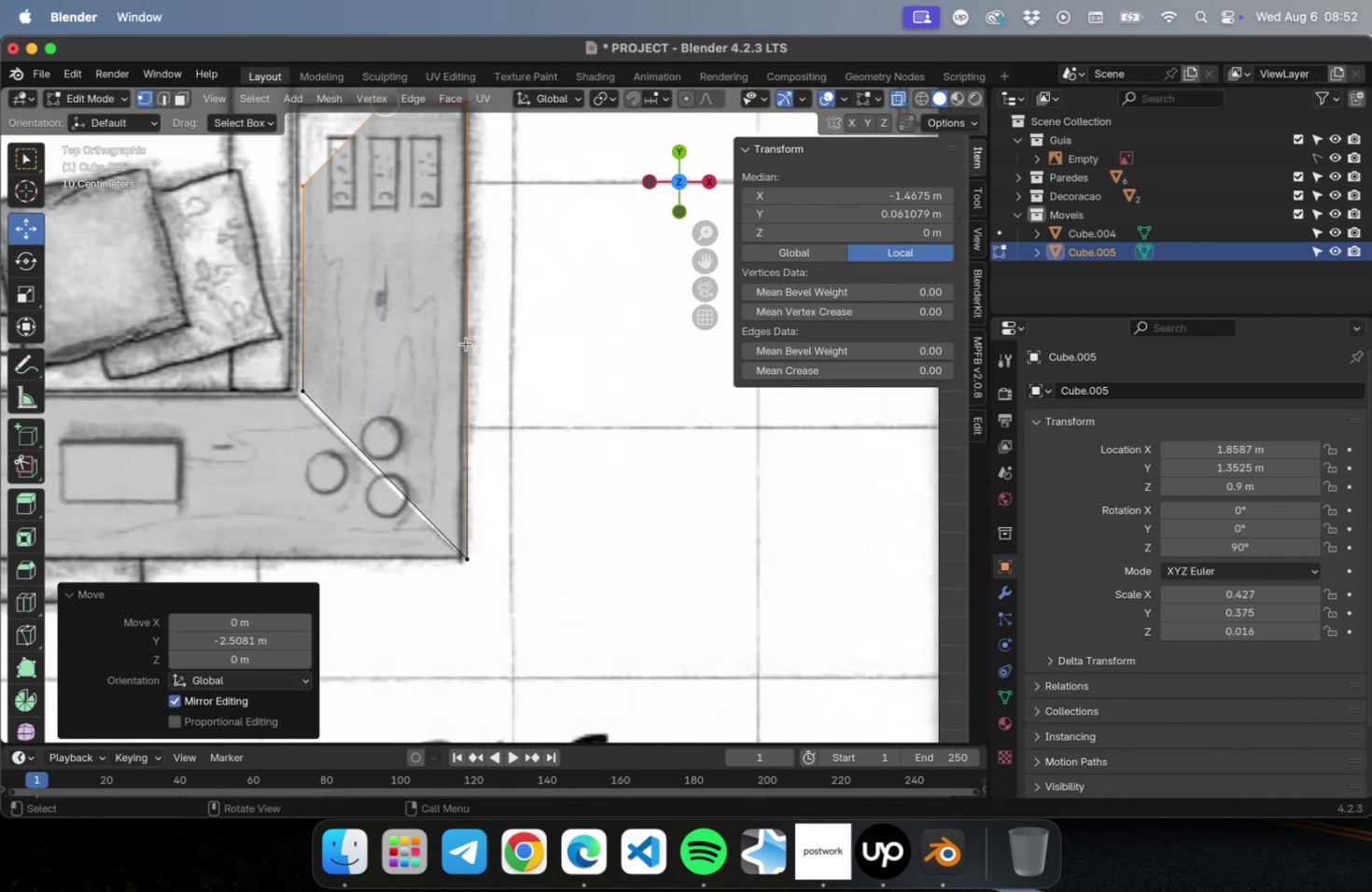 
key(Shift+ShiftLeft)
 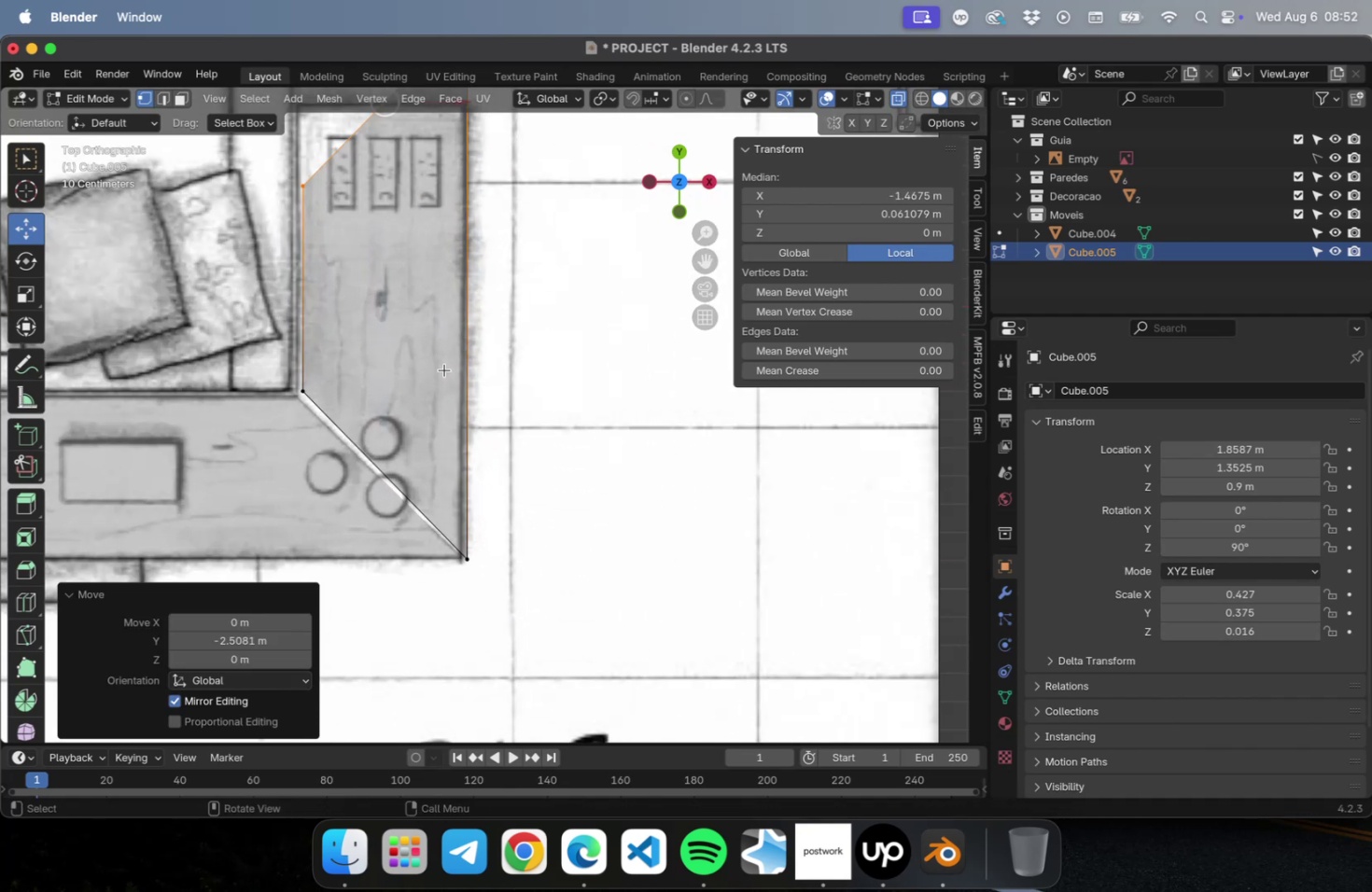 
hold_key(key=ShiftLeft, duration=0.53)
 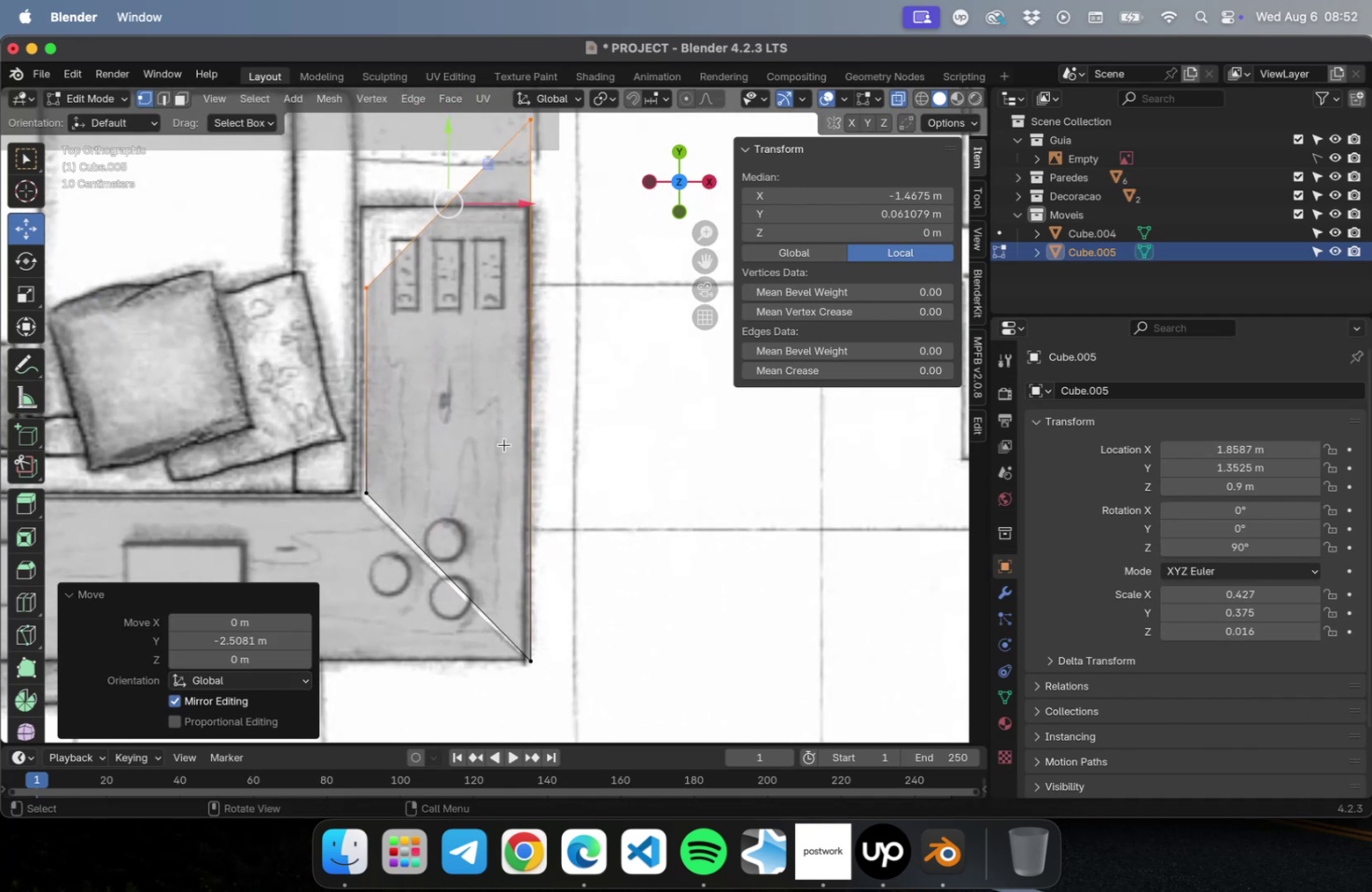 
key(Tab)
 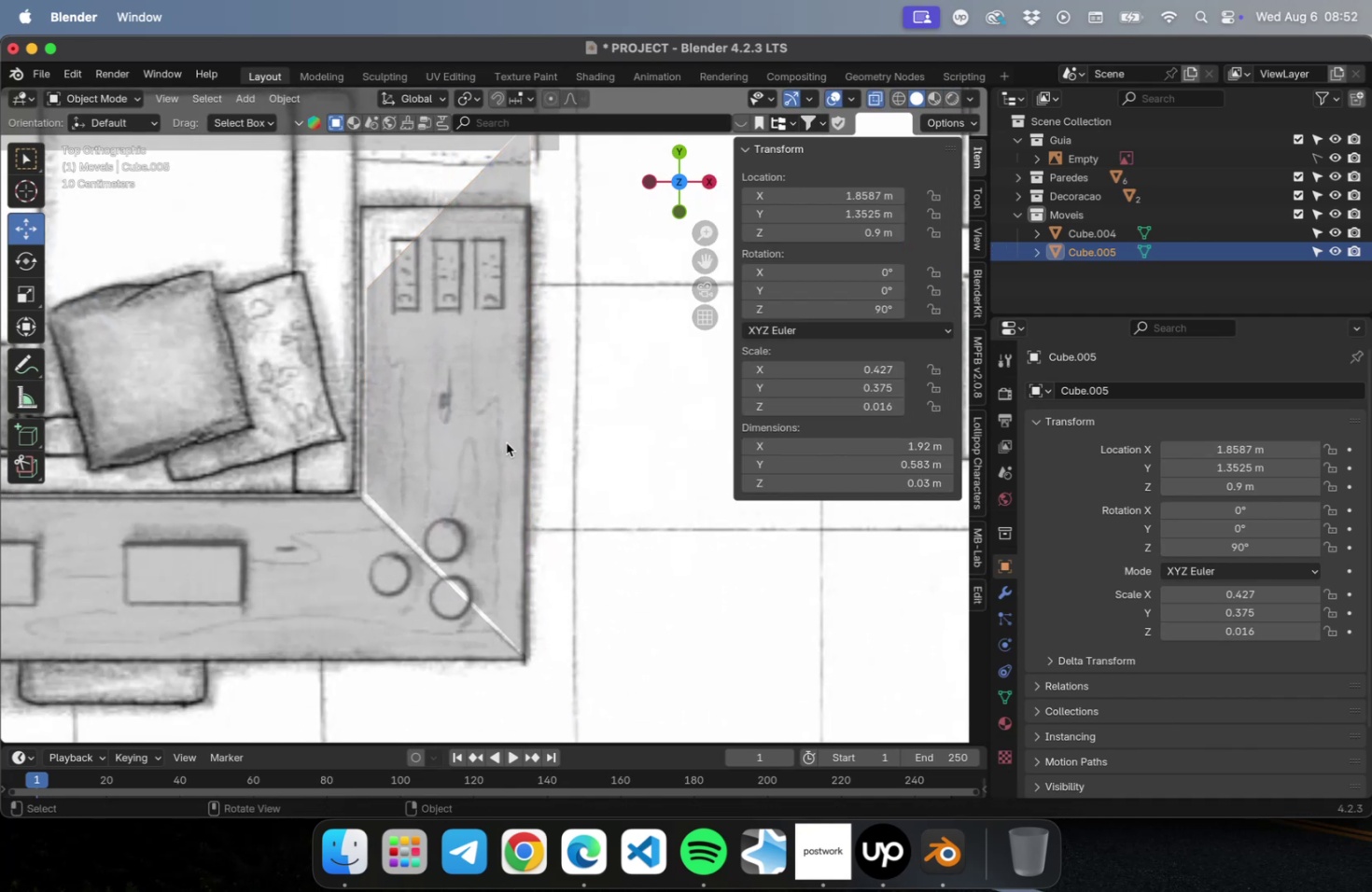 
left_click([493, 431])
 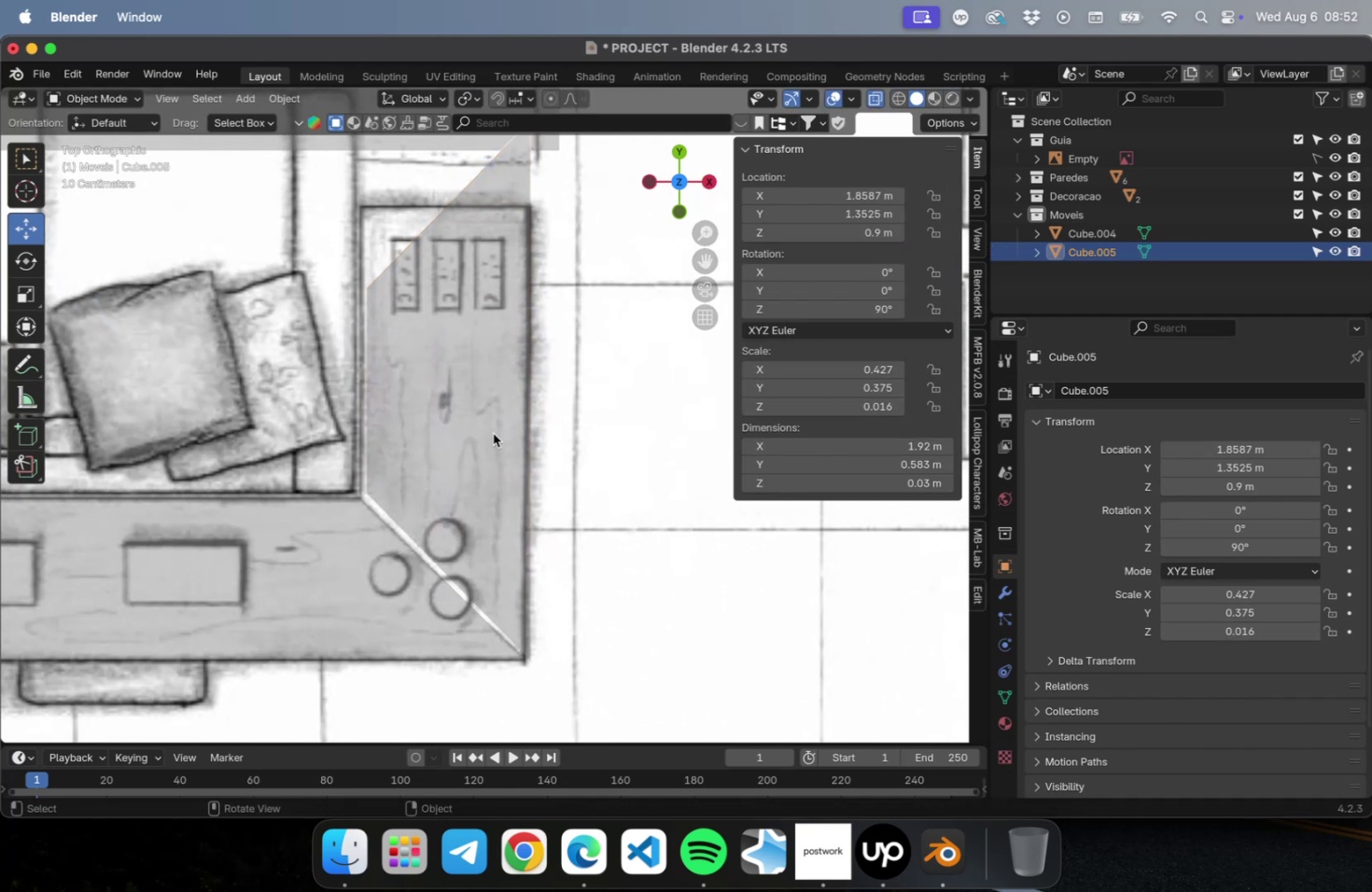 
scroll: coordinate [492, 435], scroll_direction: down, amount: 9.0
 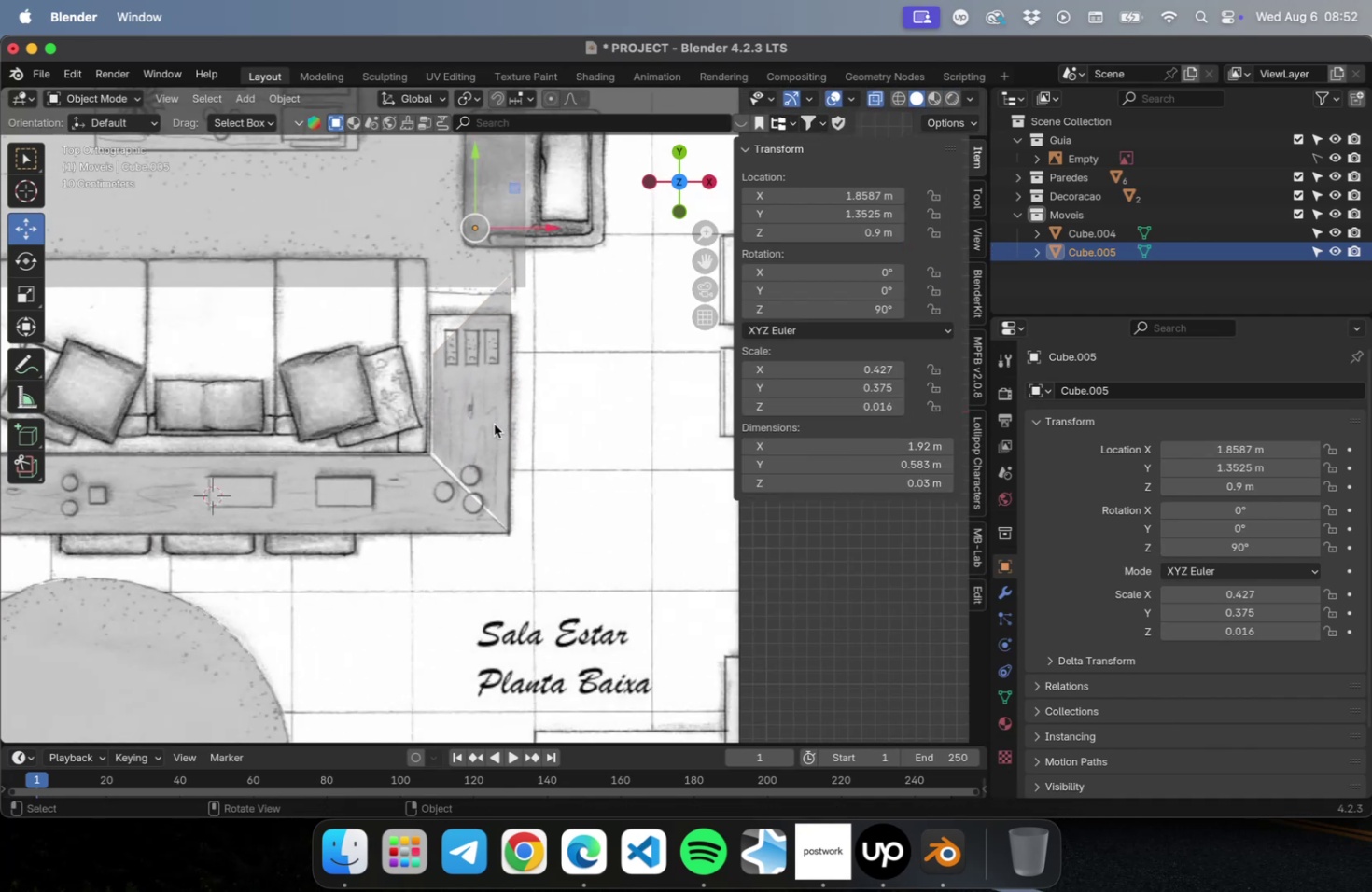 
hold_key(key=ShiftLeft, duration=0.41)
 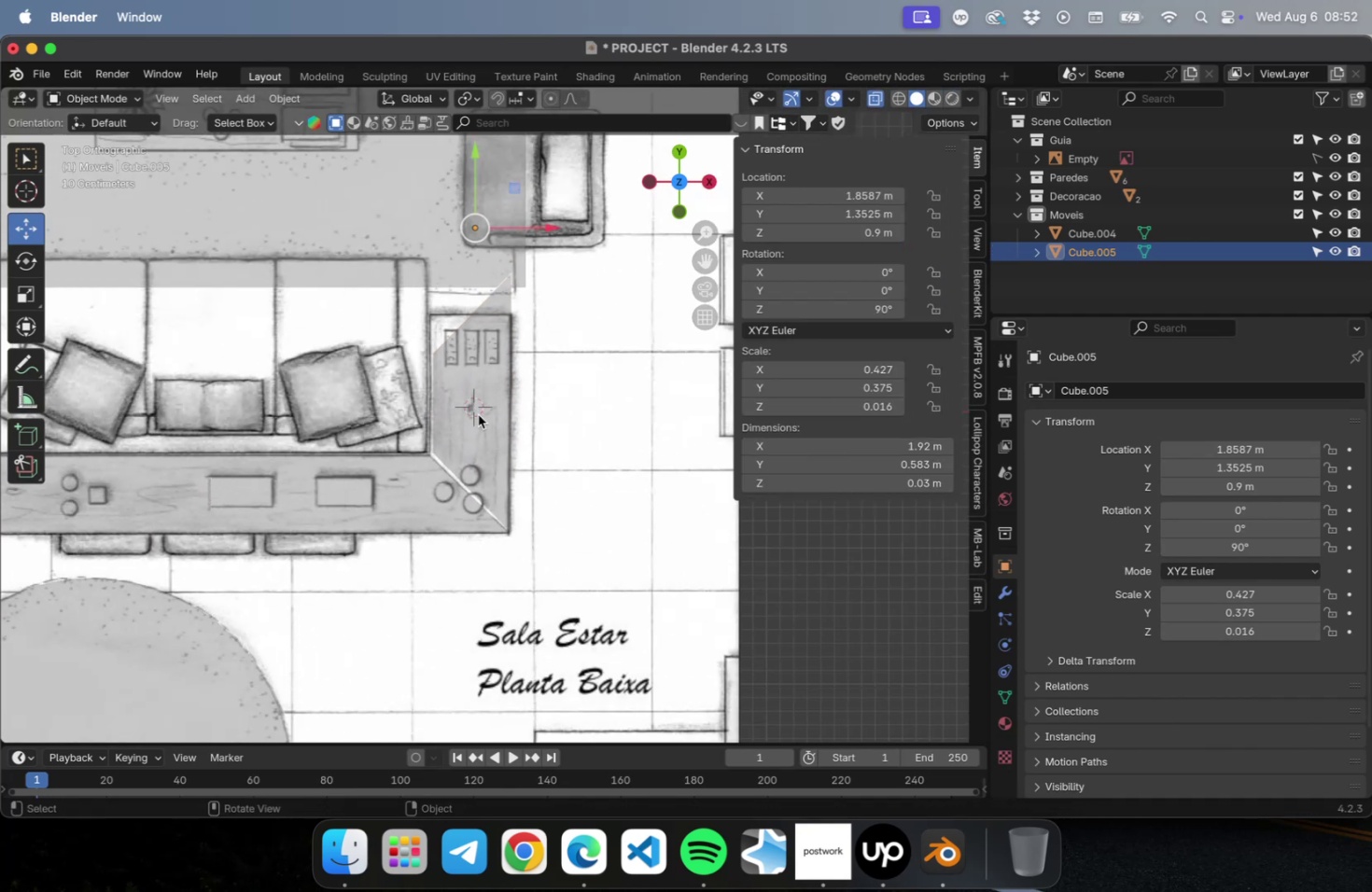 
right_click([477, 409])
 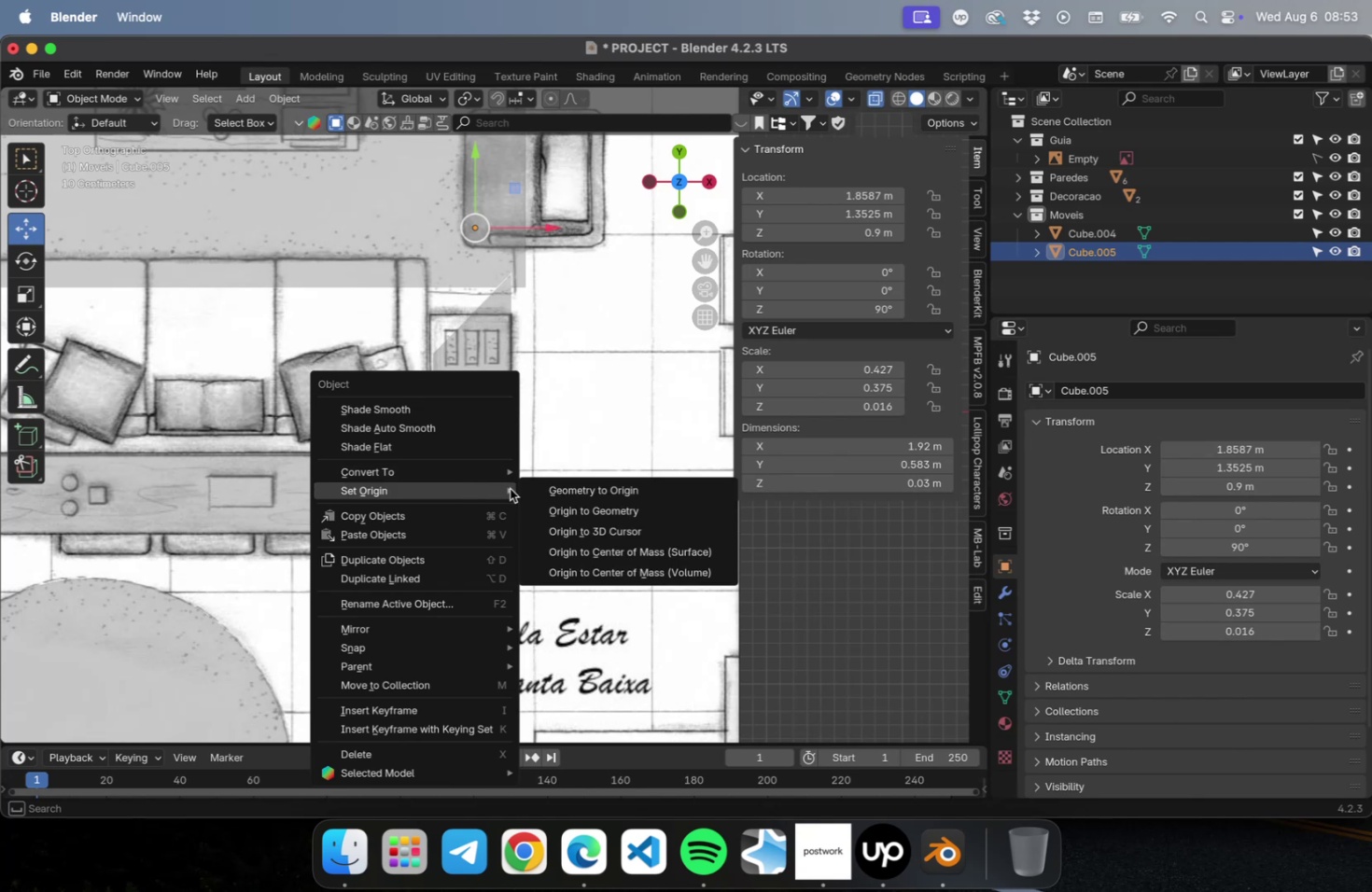 
left_click([612, 503])
 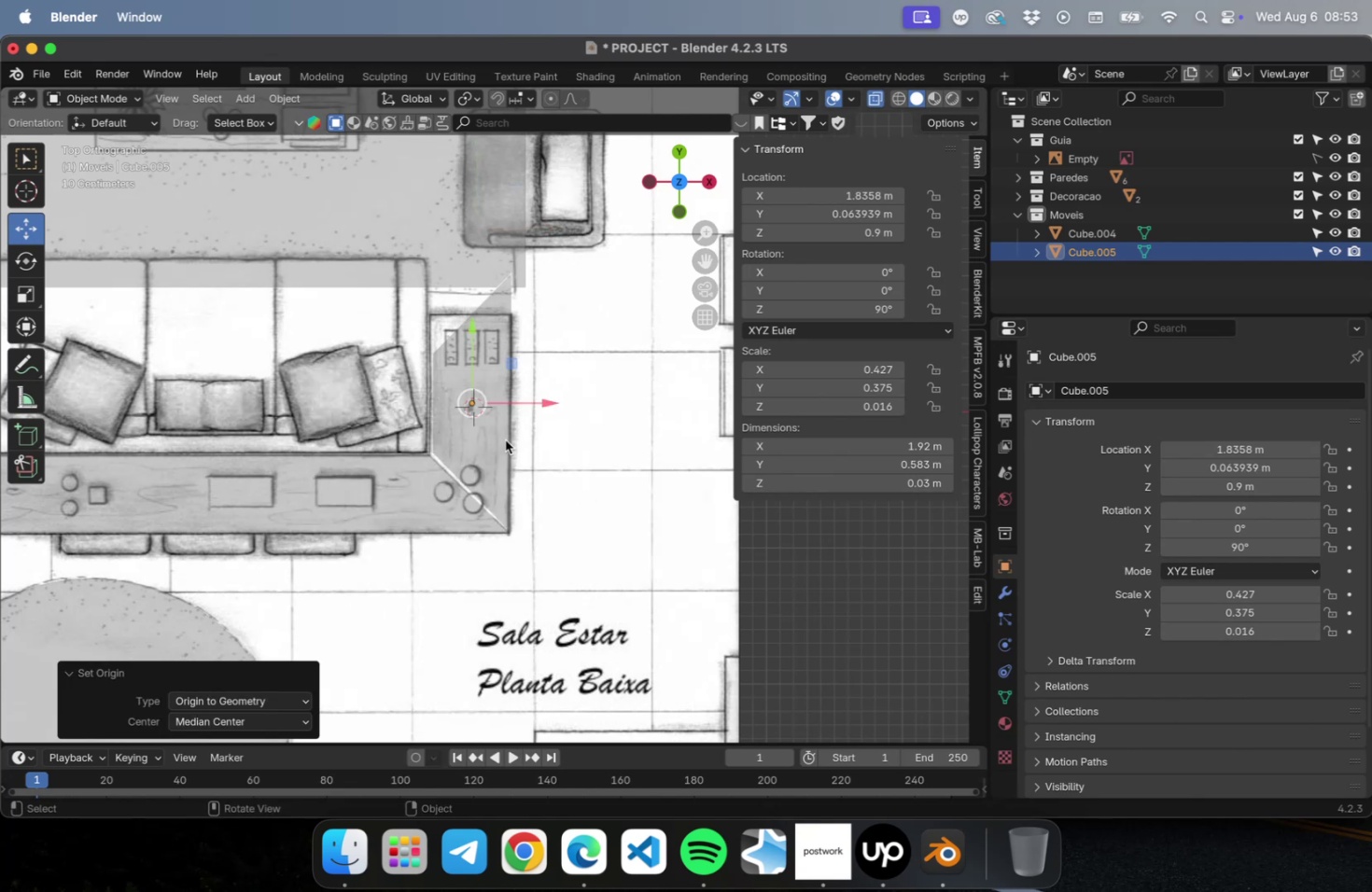 
scroll: coordinate [495, 436], scroll_direction: up, amount: 9.0
 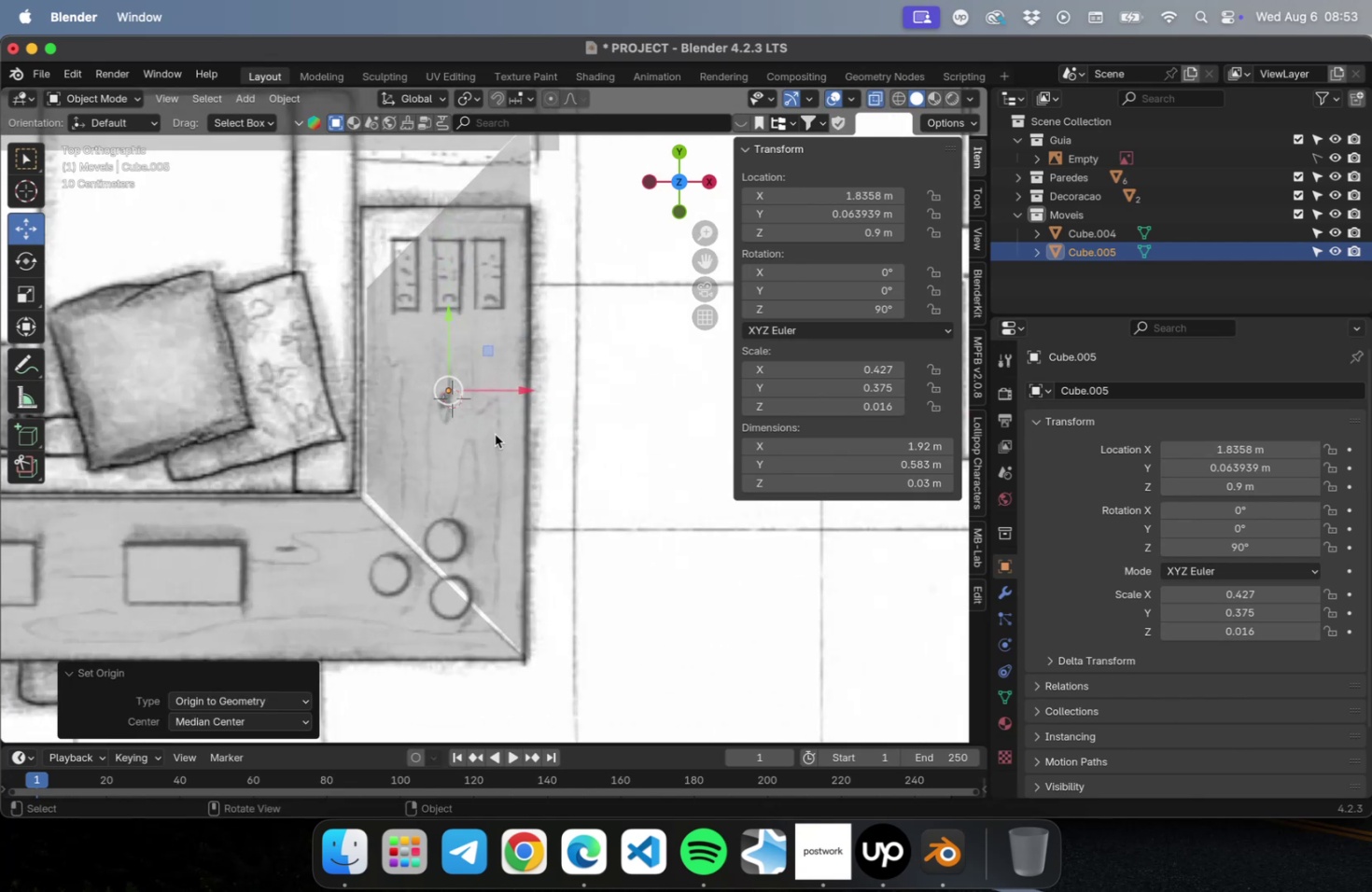 
hold_key(key=ShiftLeft, duration=0.5)
 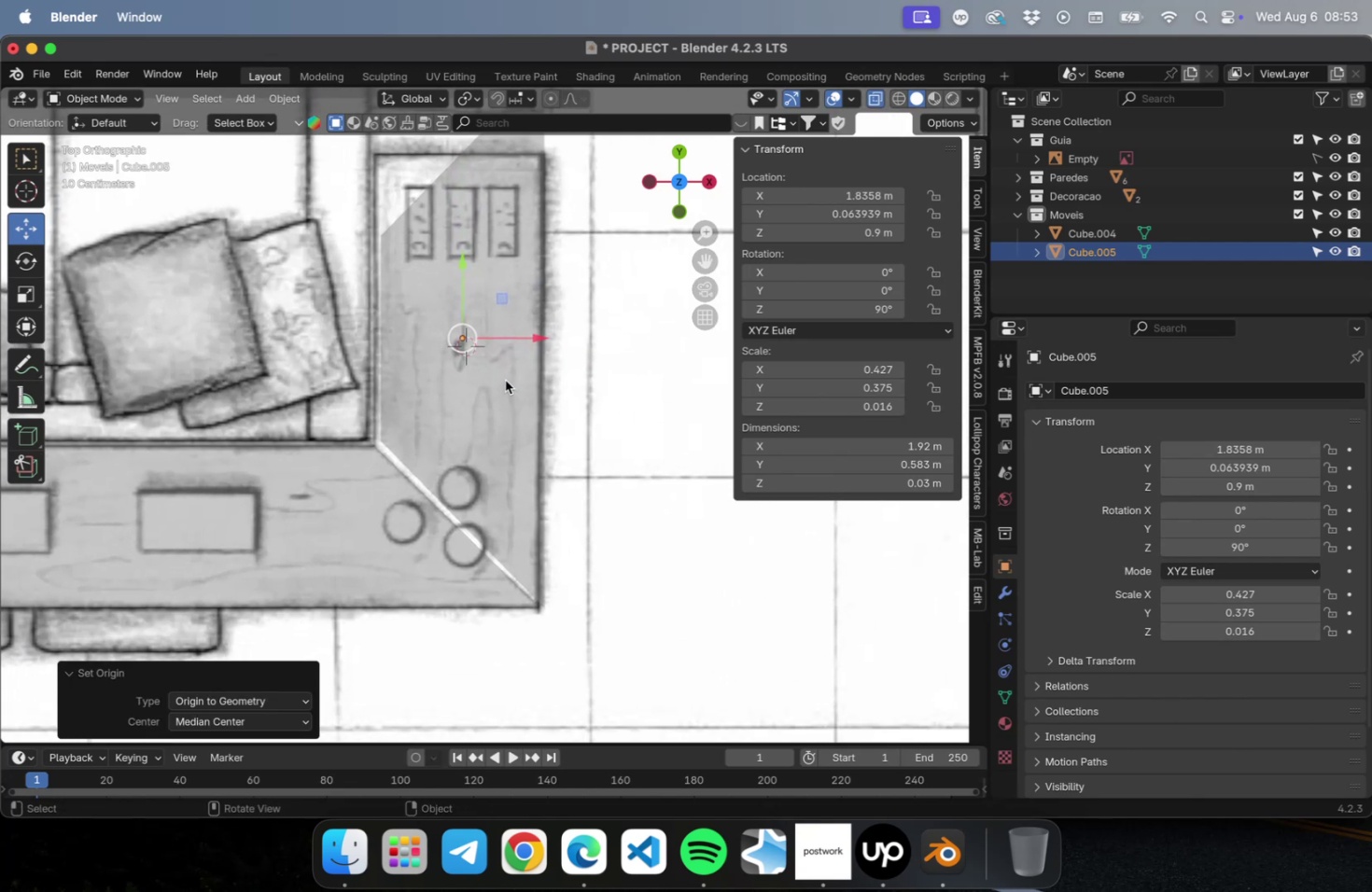 
scroll: coordinate [505, 376], scroll_direction: up, amount: 2.0
 